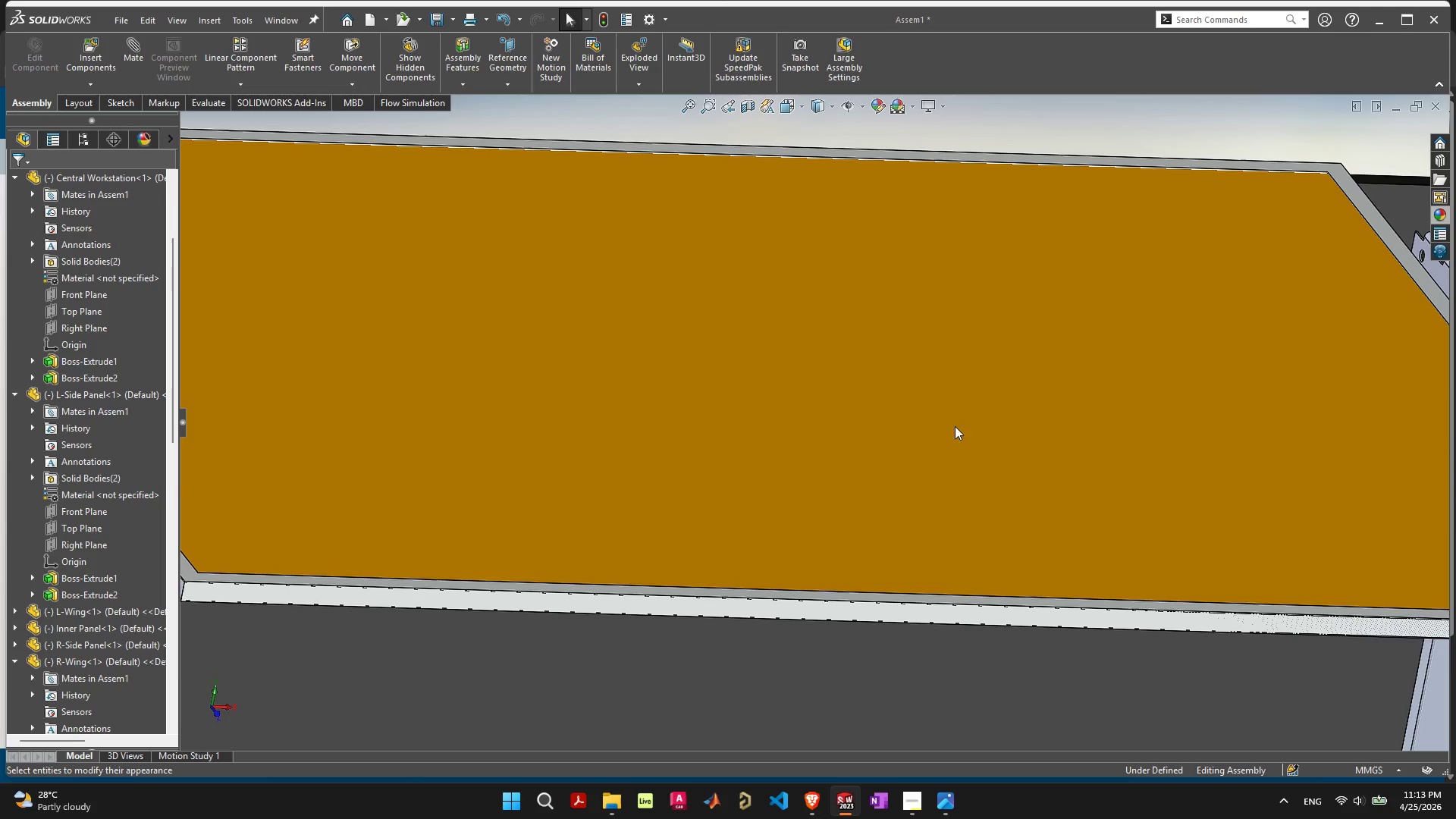 
scroll: coordinate [992, 405], scroll_direction: down, amount: 7.0
 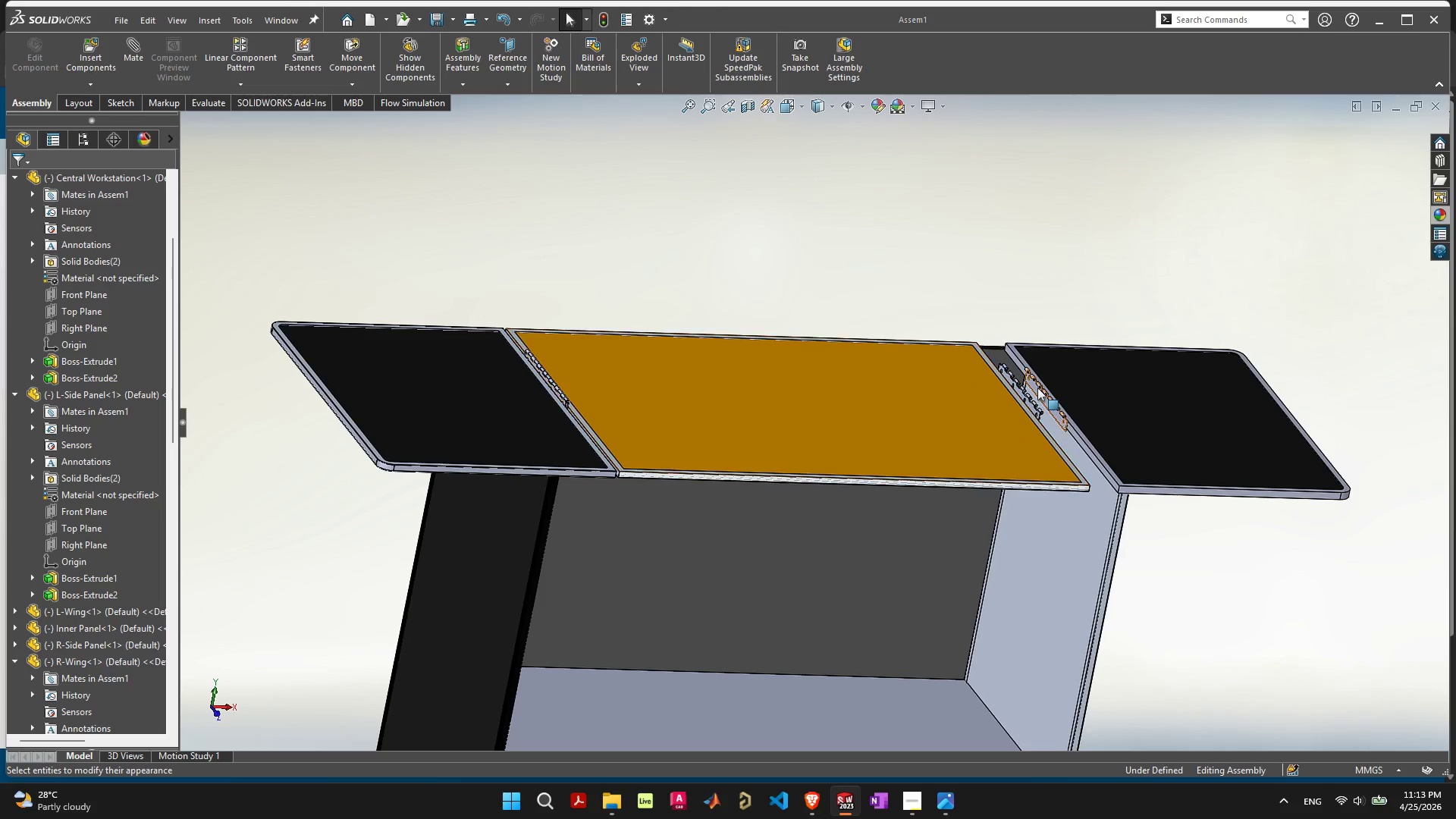 
scroll: coordinate [981, 431], scroll_direction: up, amount: 10.0
 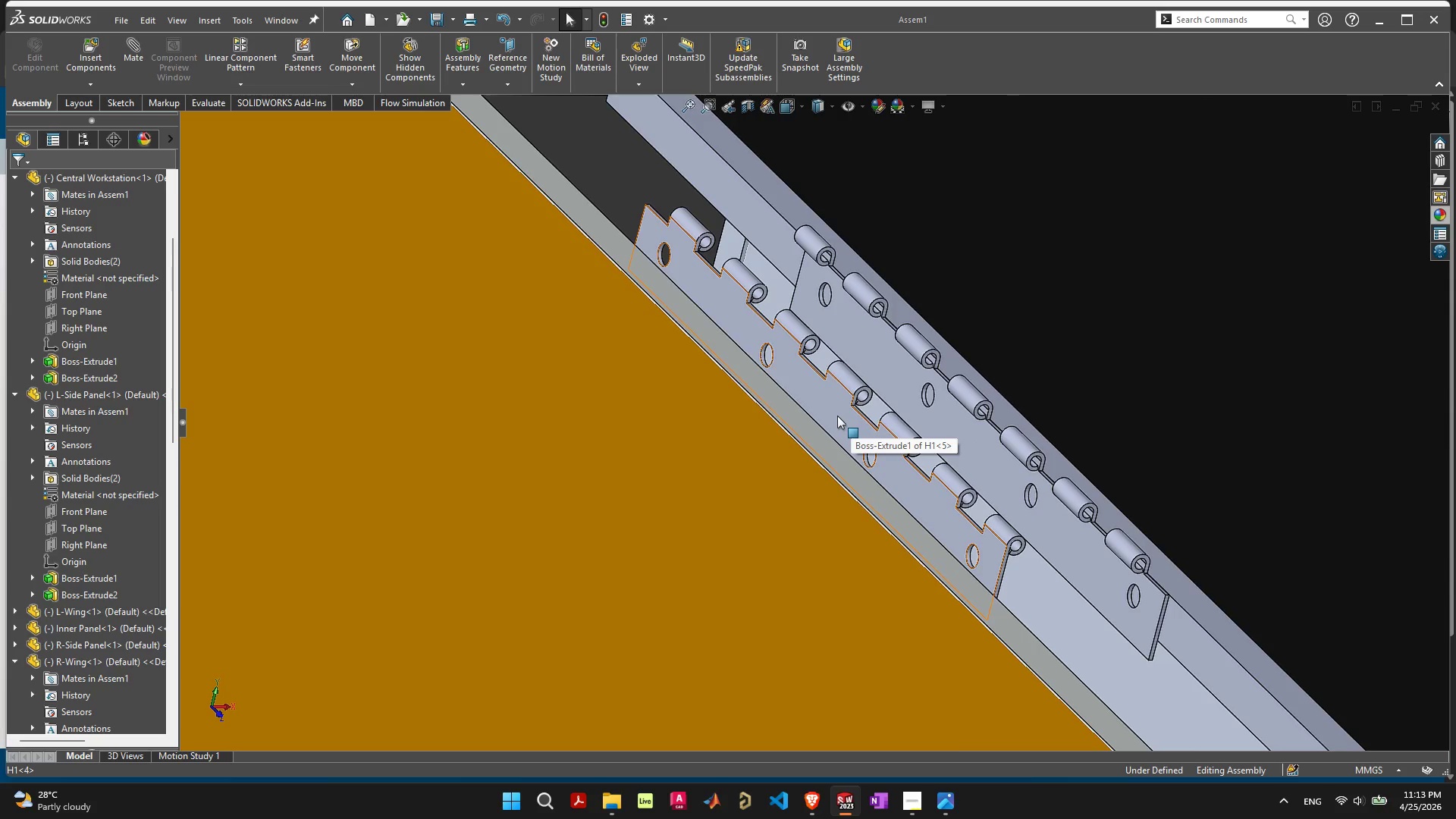 
left_click([845, 418])
 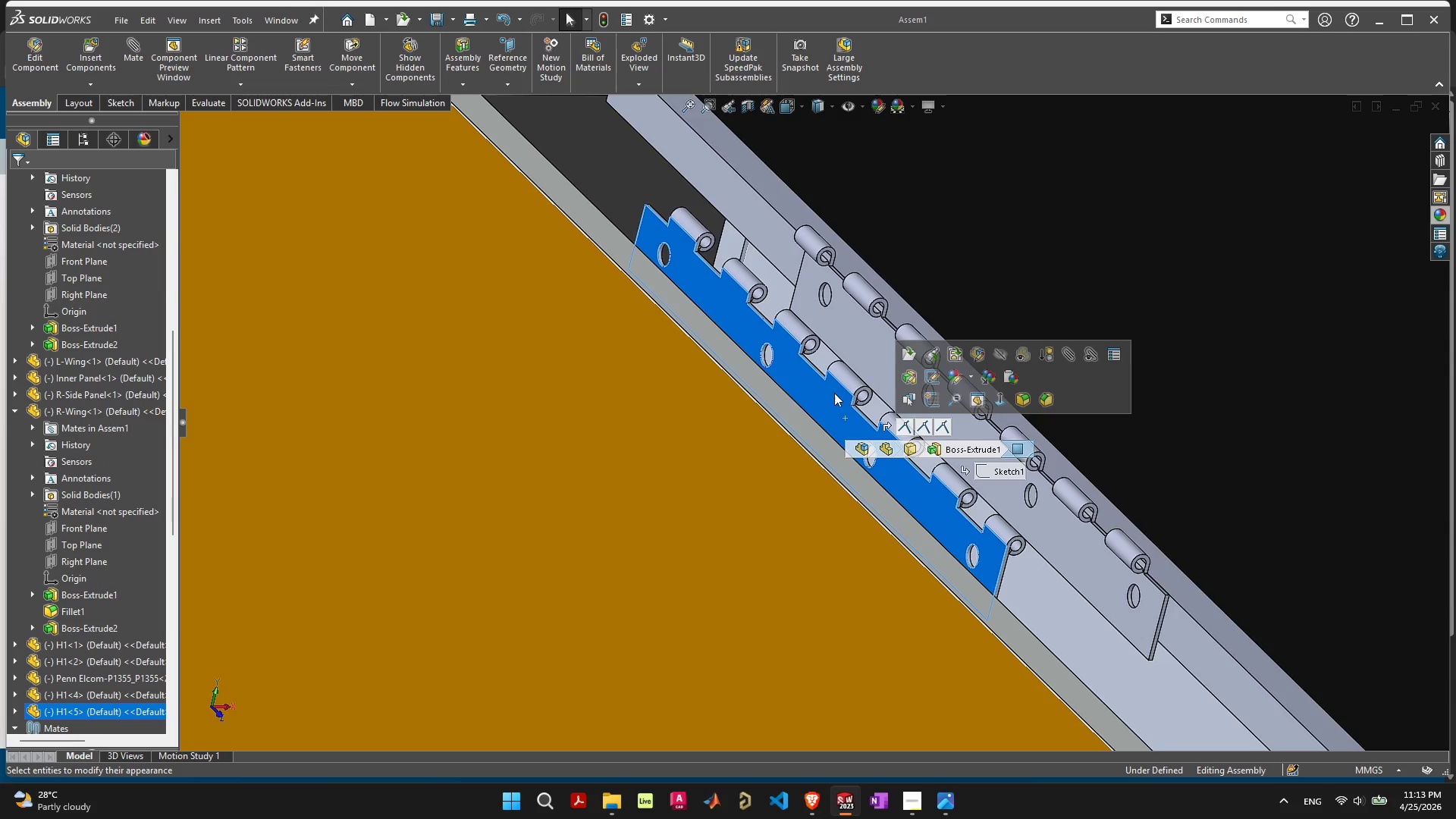 
scroll: coordinate [834, 397], scroll_direction: down, amount: 2.0
 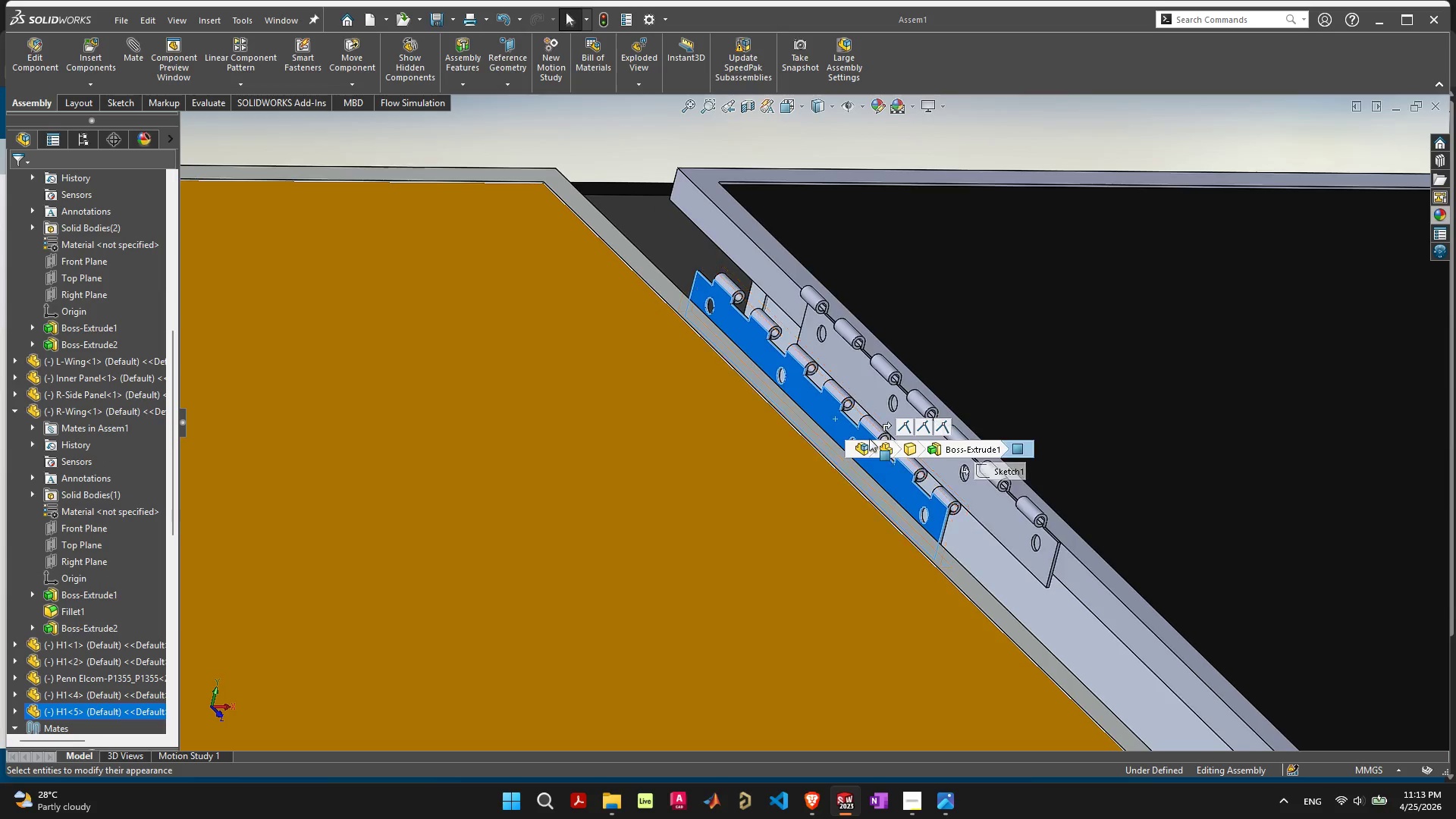 
scroll: coordinate [861, 427], scroll_direction: up, amount: 4.0
 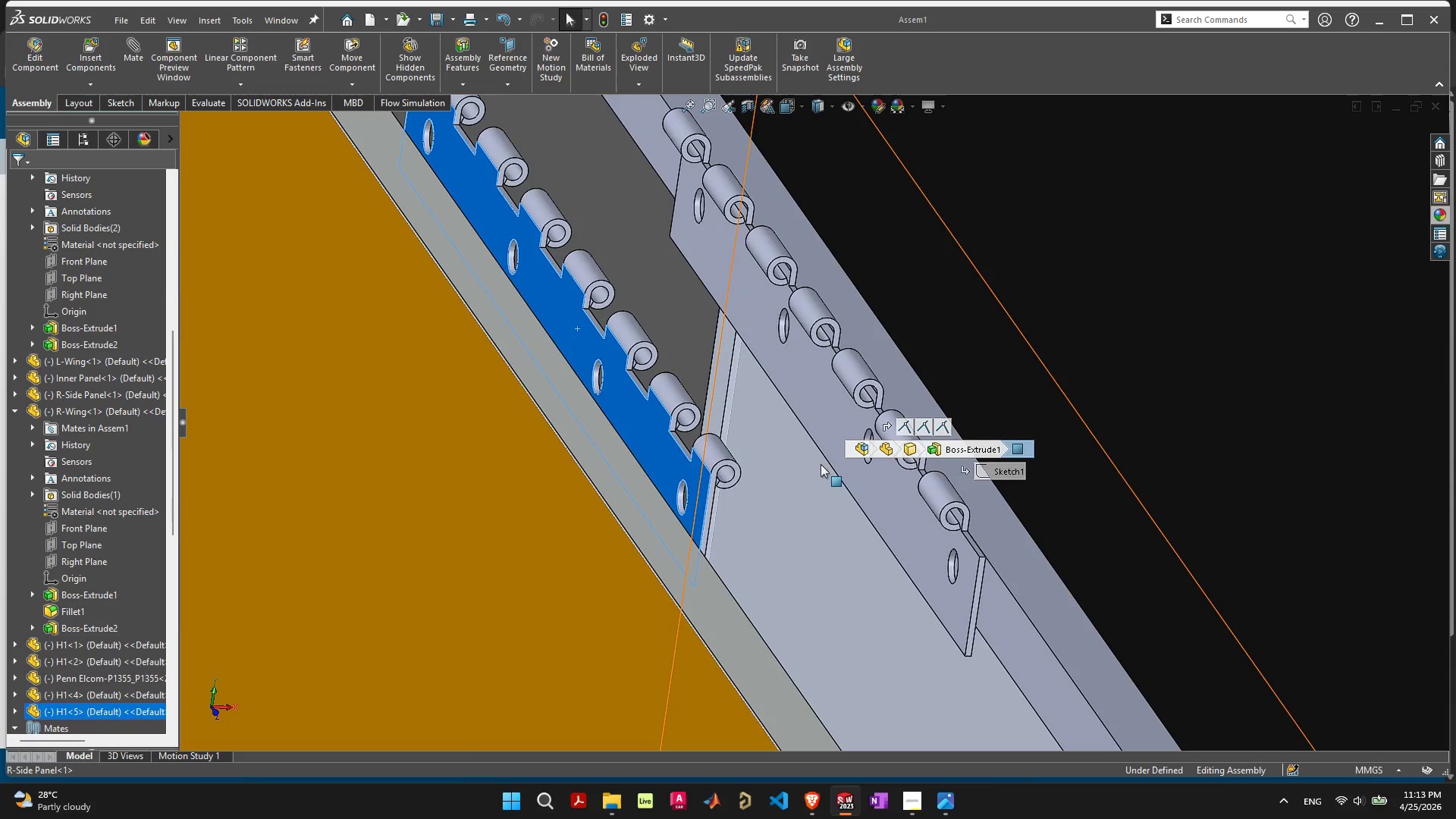 
left_click([885, 500])
 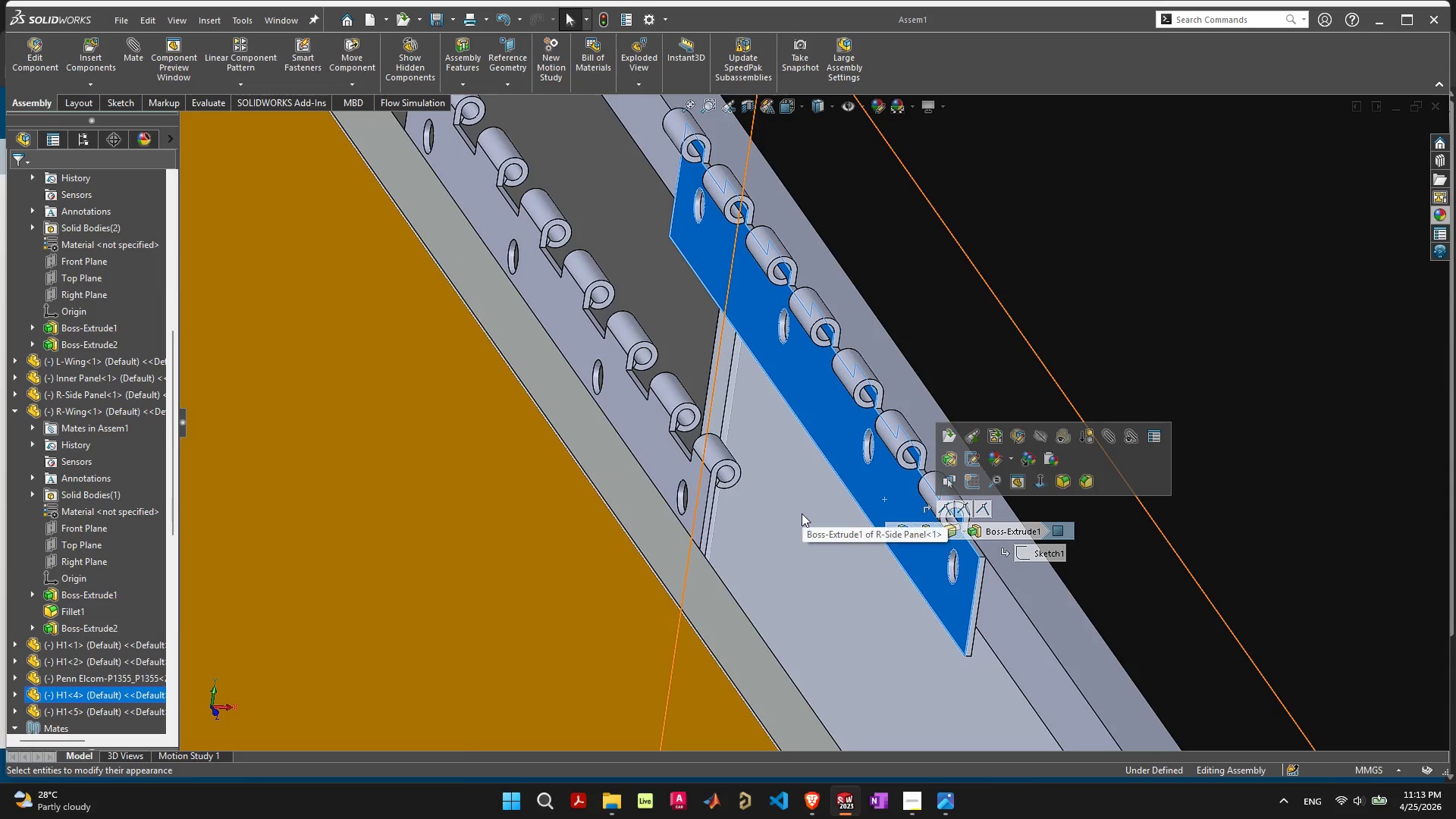 
scroll: coordinate [780, 507], scroll_direction: down, amount: 6.0
 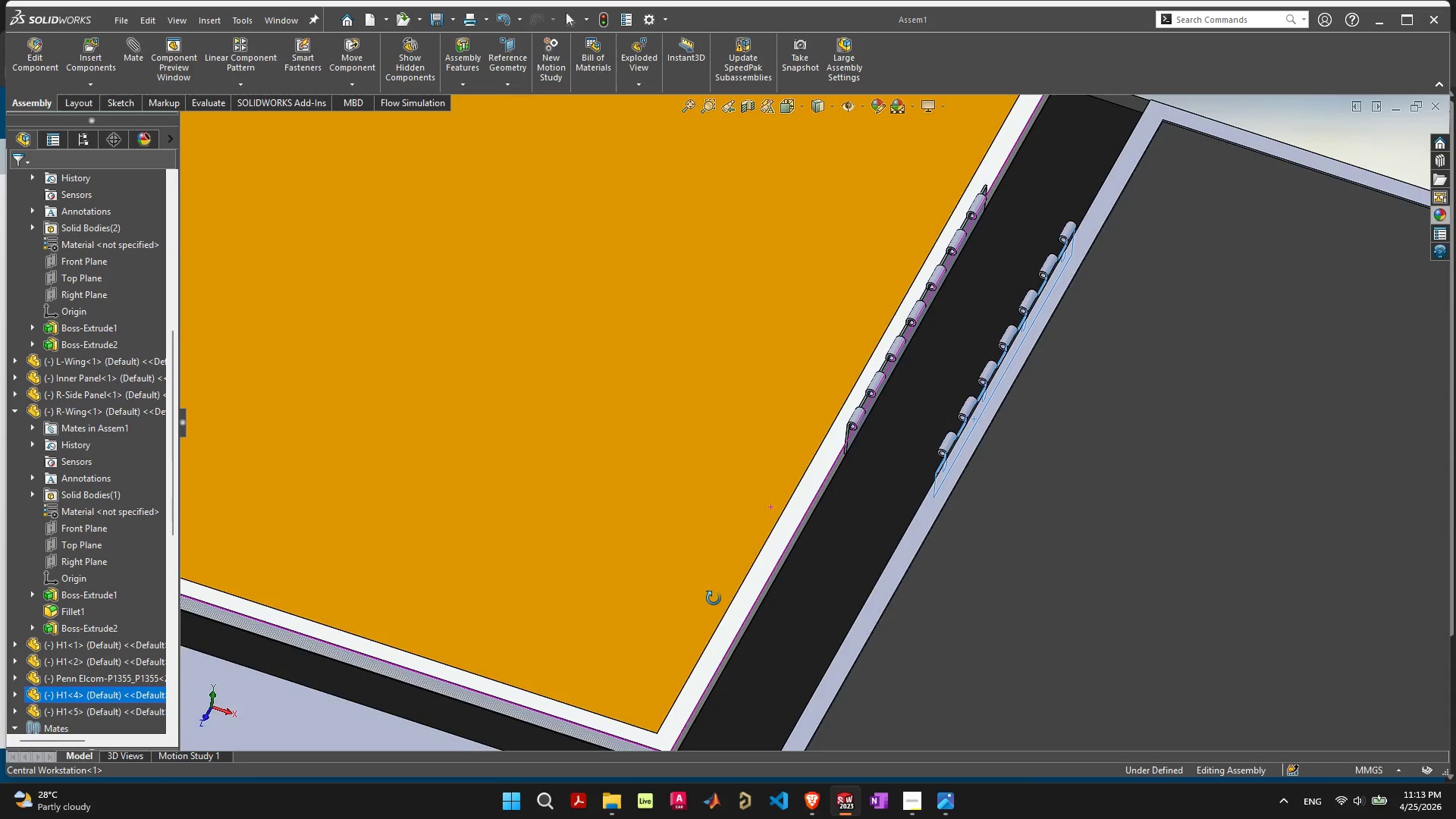 
scroll: coordinate [711, 404], scroll_direction: up, amount: 9.0
 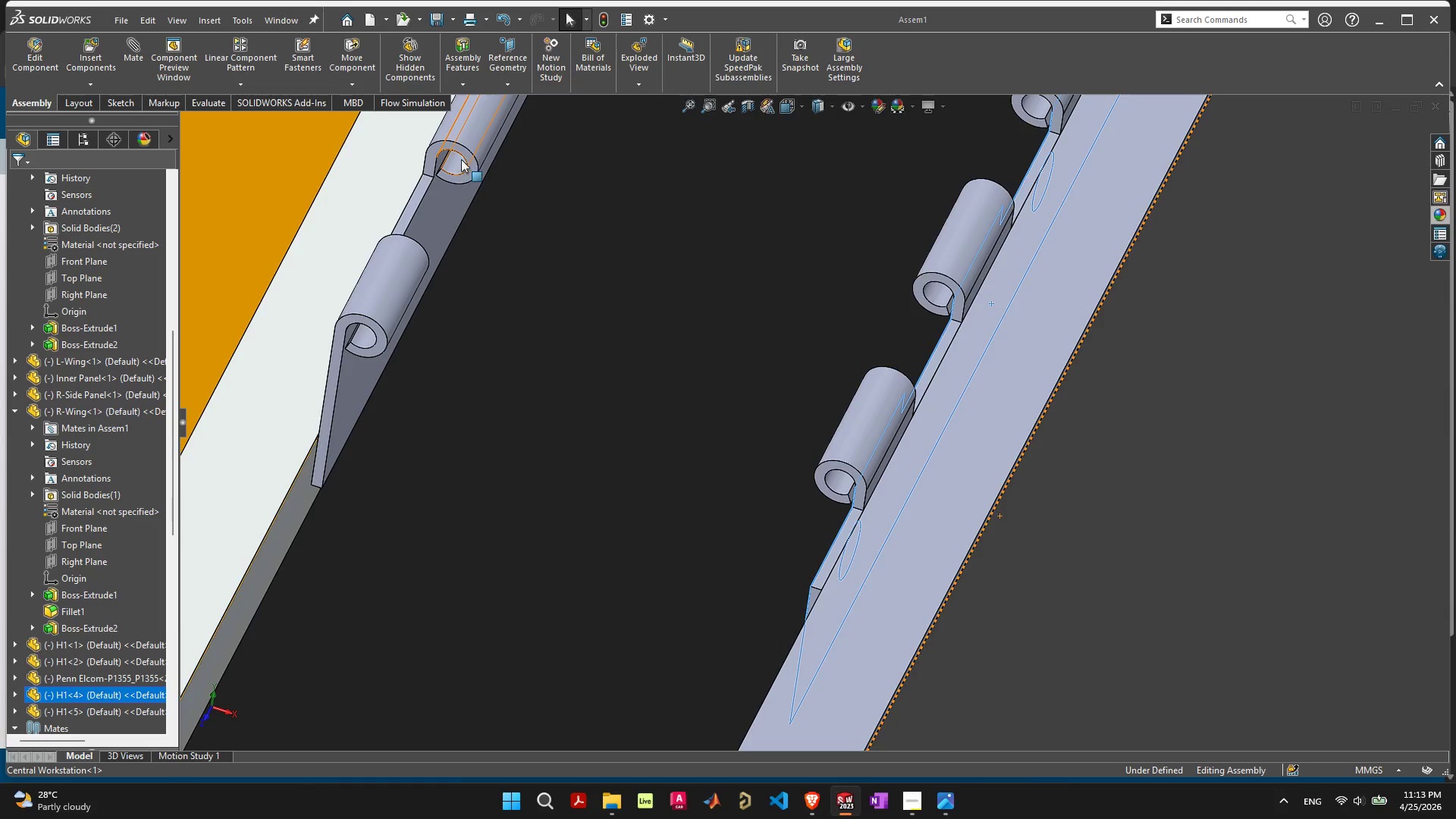 
left_click([461, 159])
 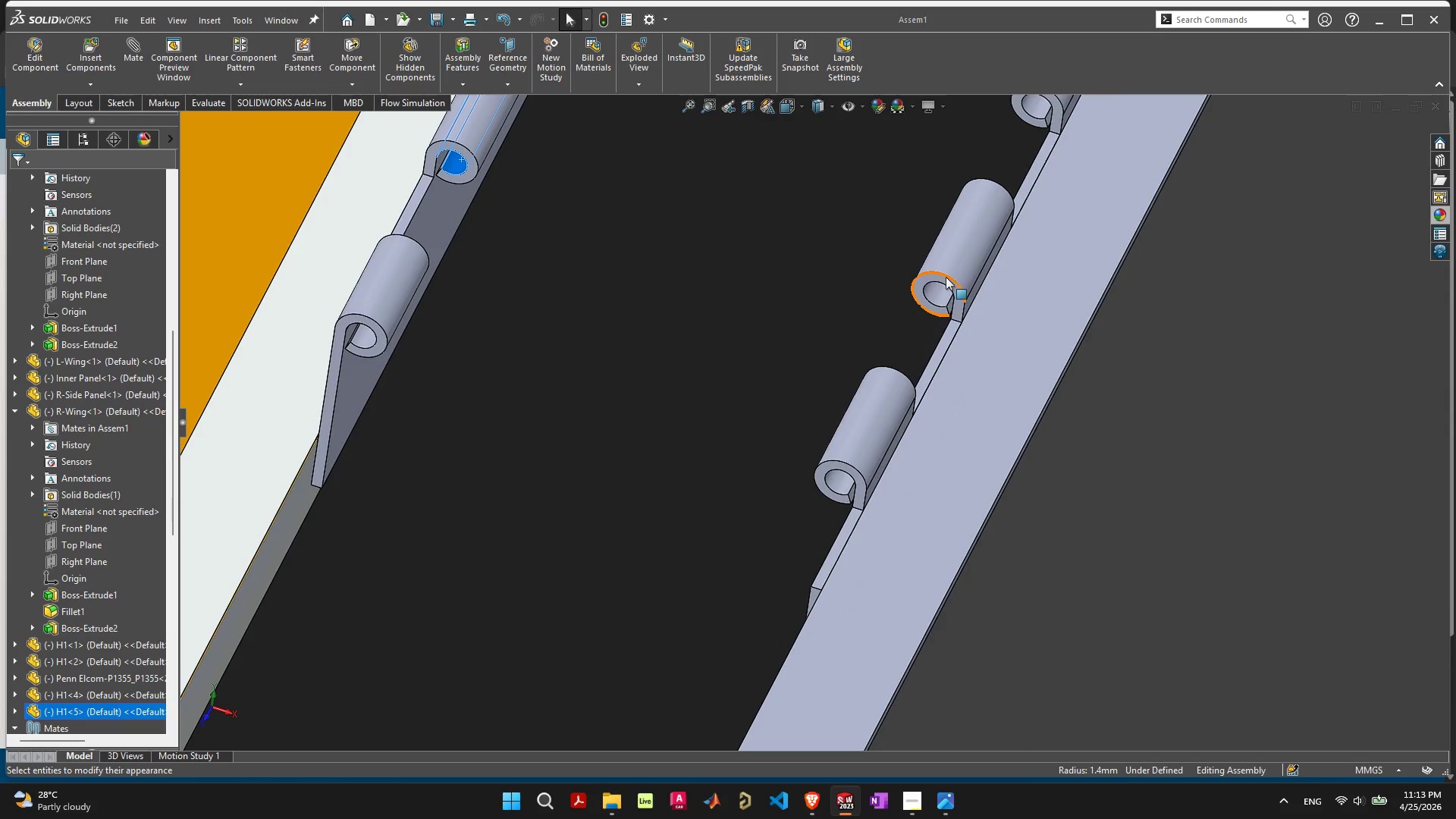 
hold_key(key=ShiftLeft, duration=0.8)
left_click([940, 295])
 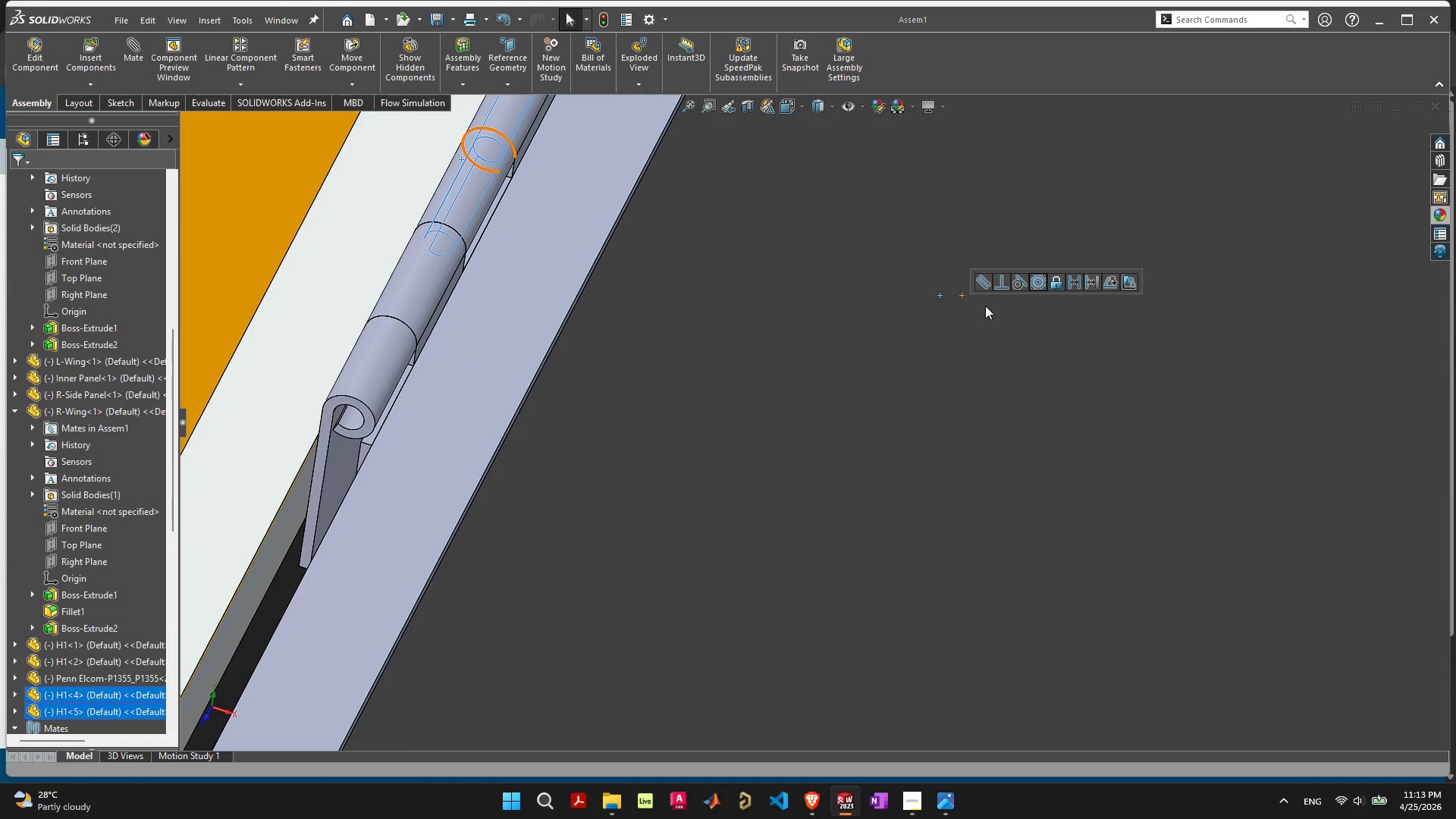 
scroll: coordinate [780, 370], scroll_direction: down, amount: 16.0
 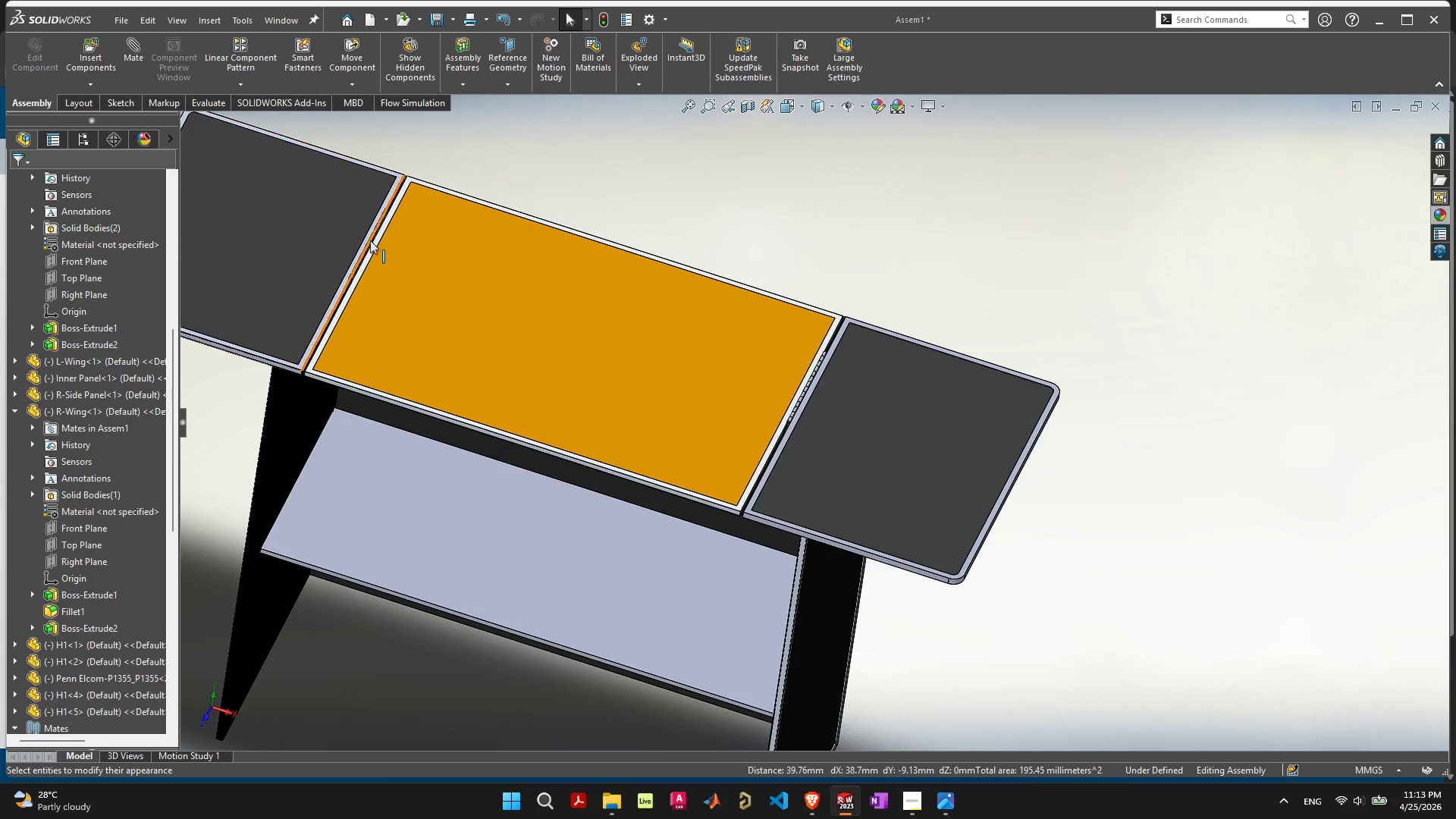 
hold_key(key=ControlLeft, duration=1.48)
 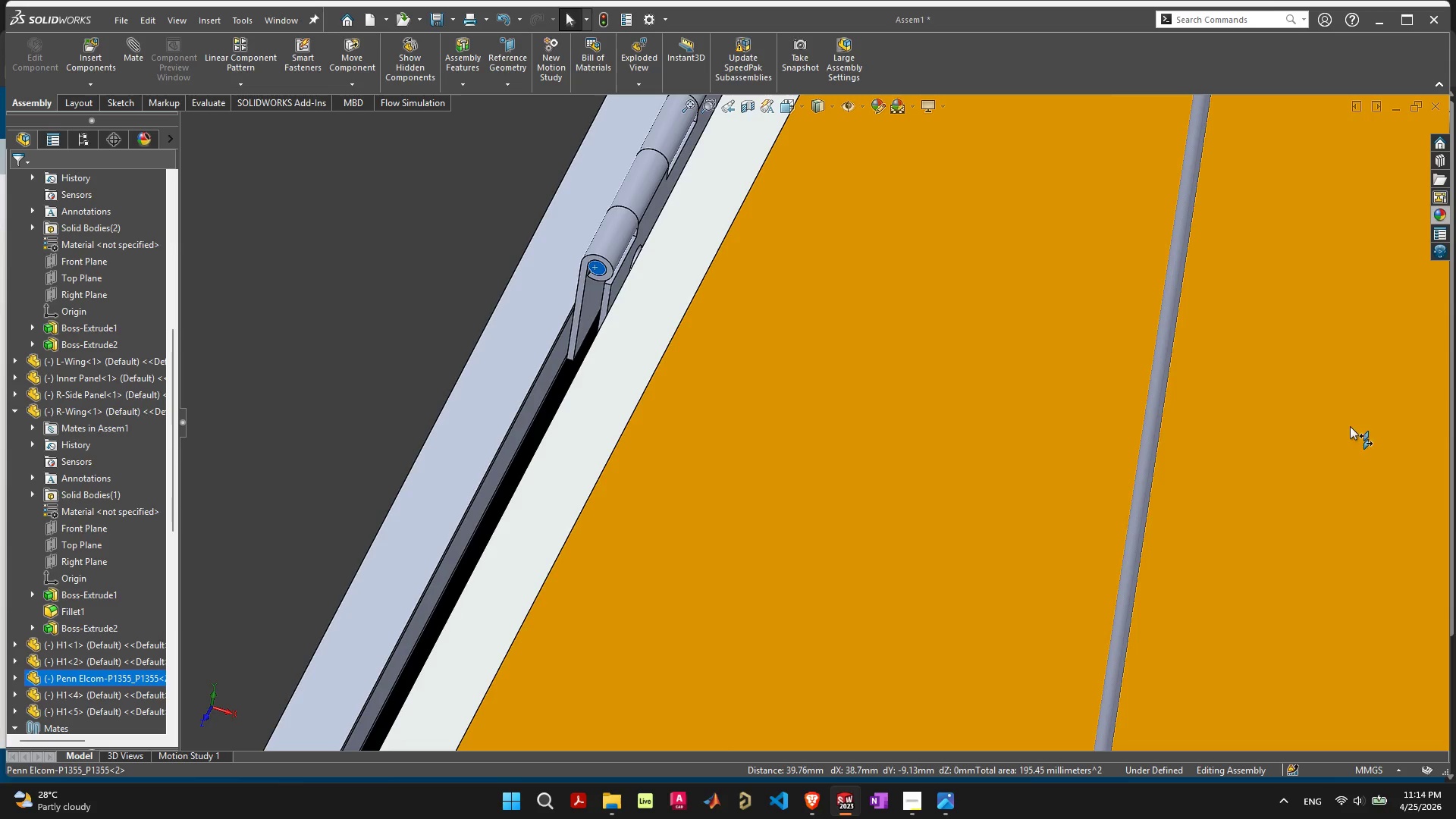 
scroll: coordinate [594, 320], scroll_direction: up, amount: 13.0
 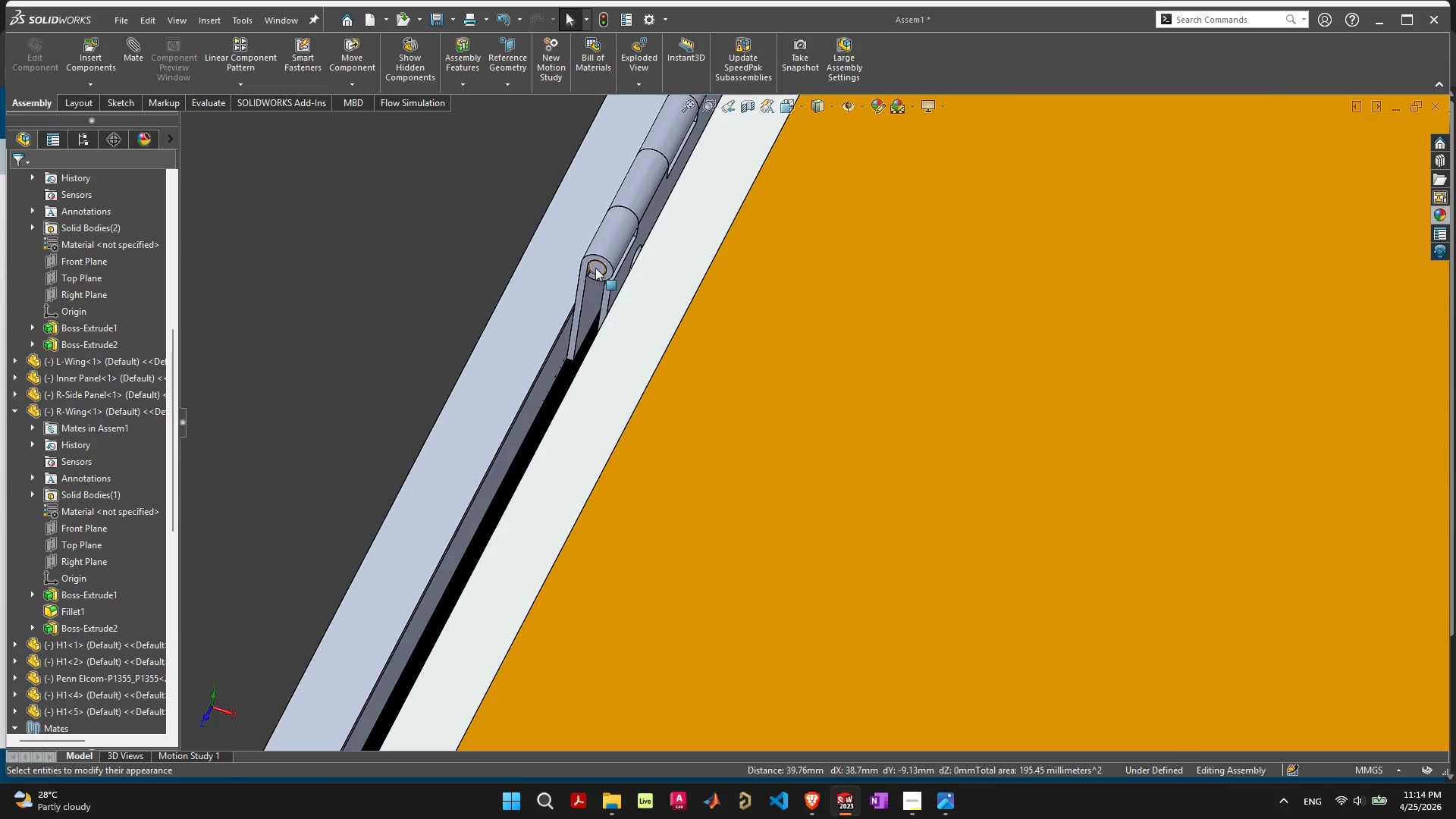 
left_click_drag(start_coordinate=[595, 268], to_coordinate=[1395, 444])
 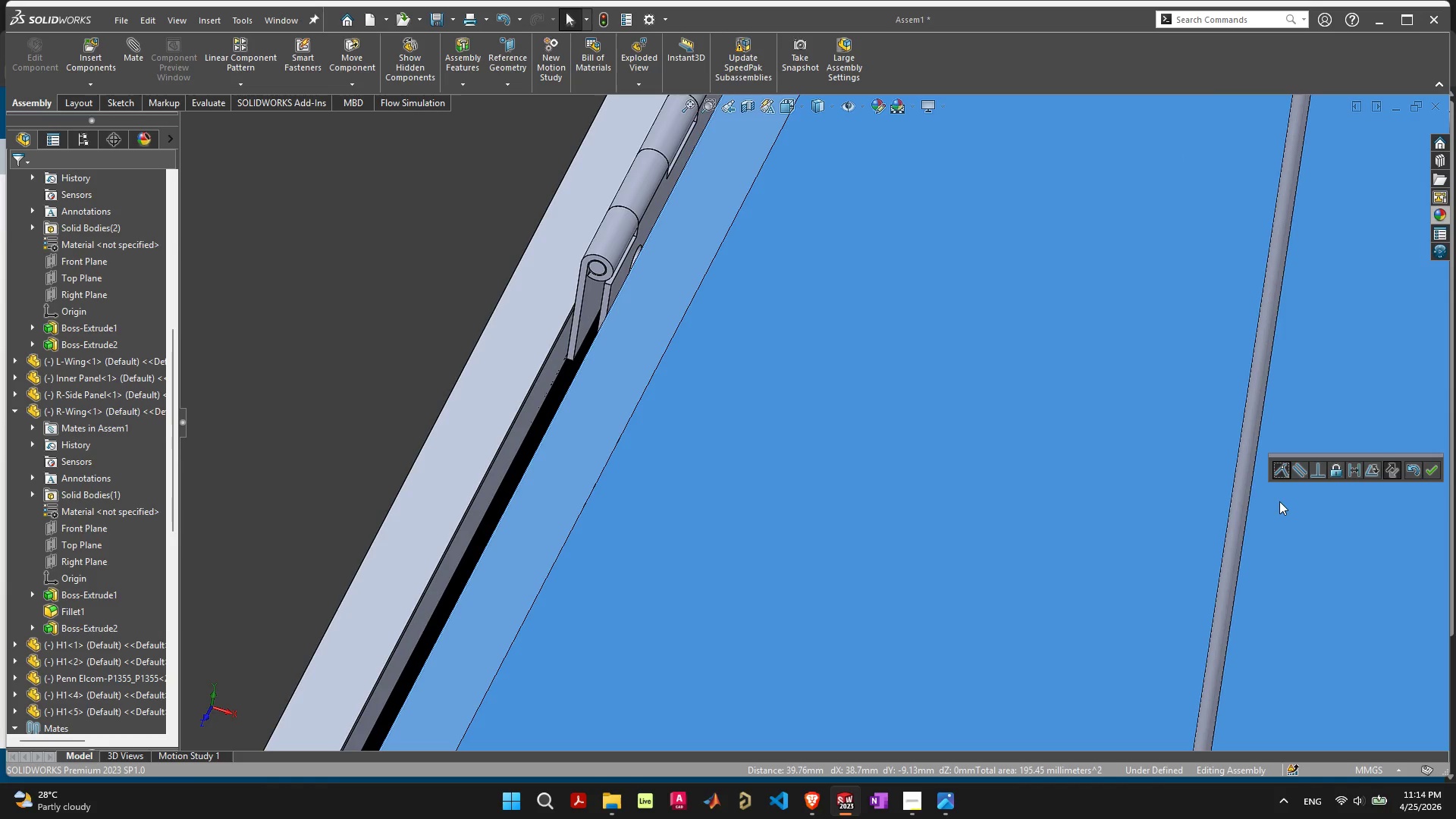 
hold_key(key=ControlLeft, duration=0.91)
 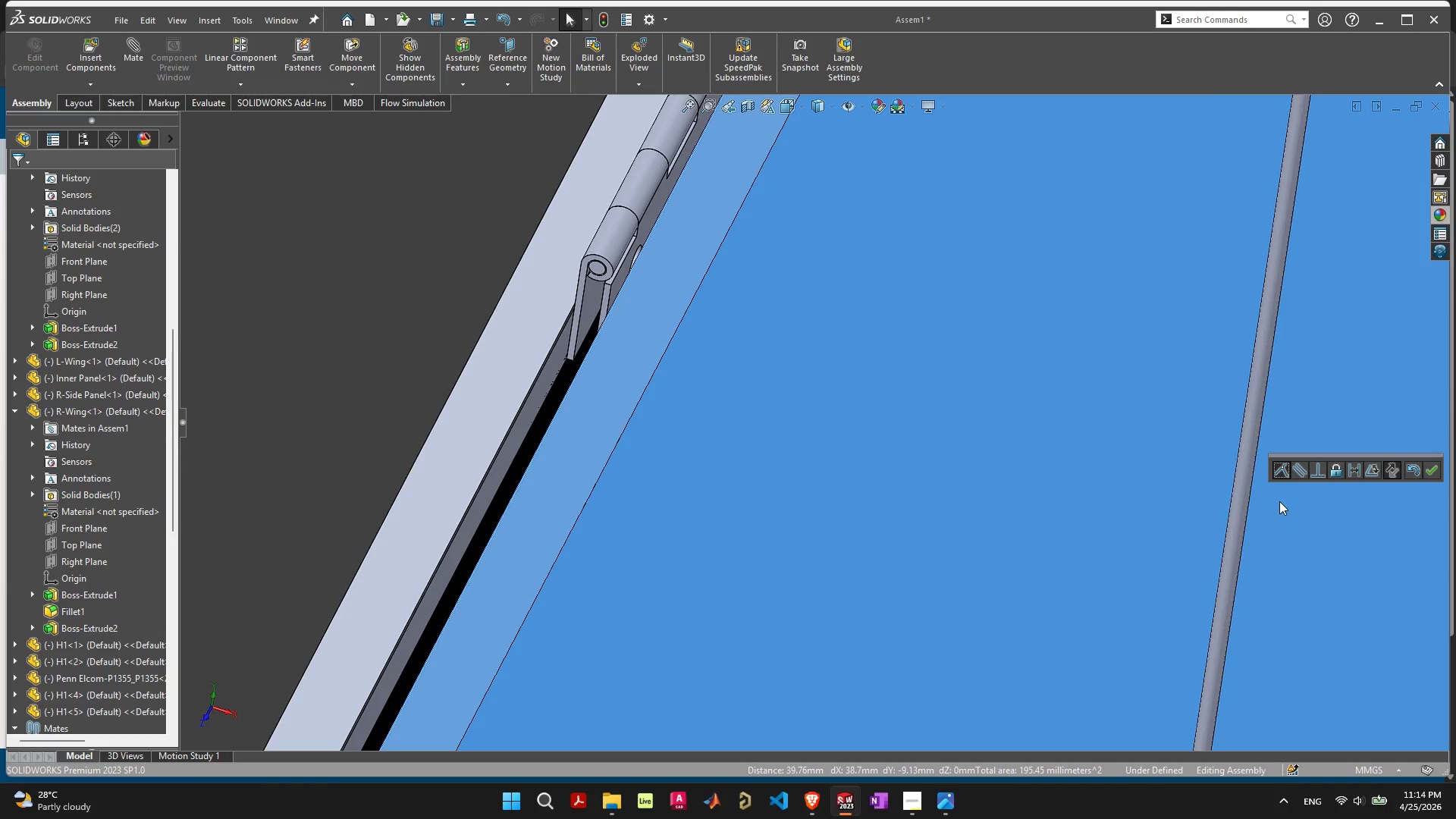 
scroll: coordinate [1398, 486], scroll_direction: down, amount: 12.0
 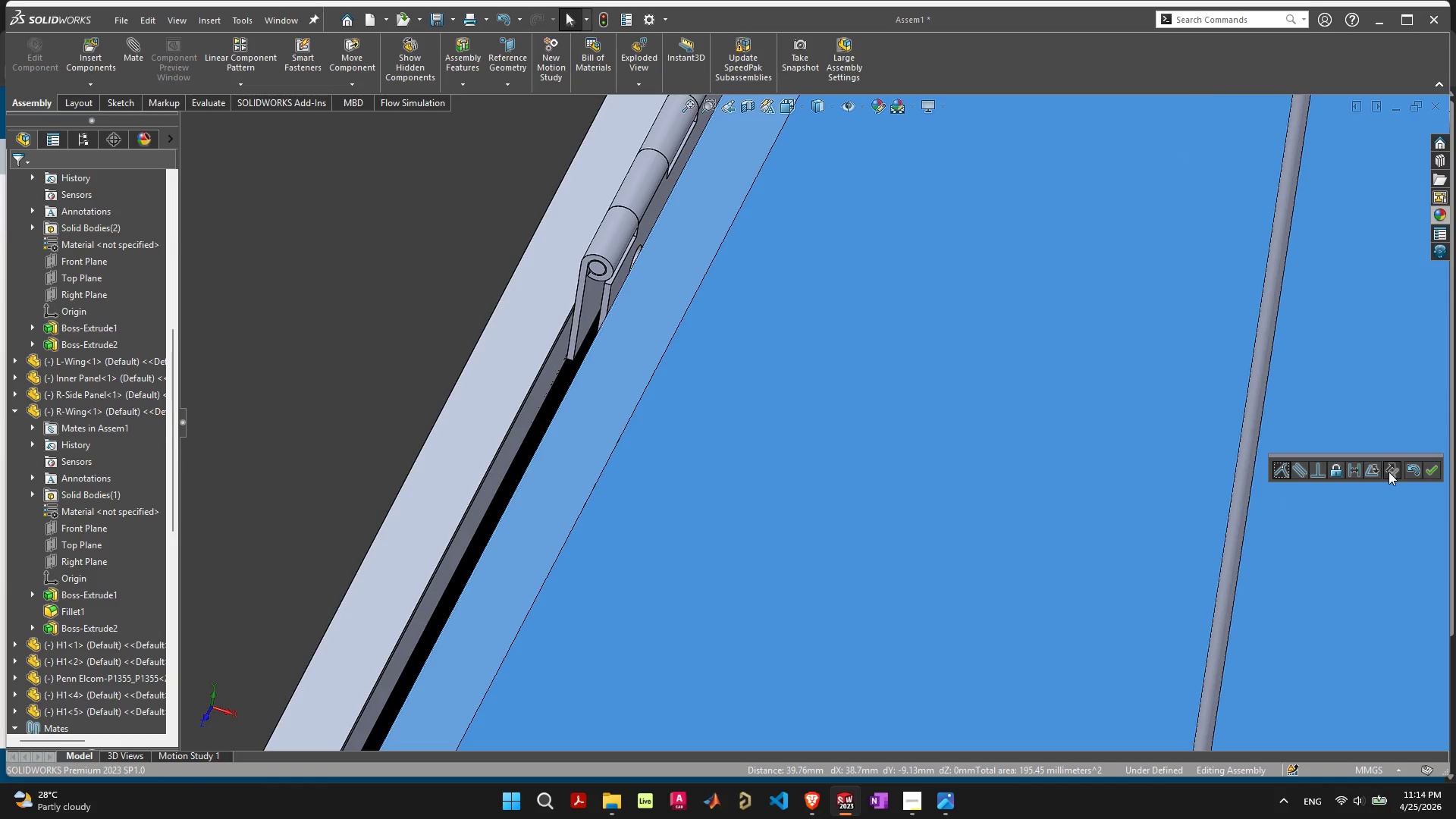 
left_click_drag(start_coordinate=[1389, 472], to_coordinate=[1395, 472])
 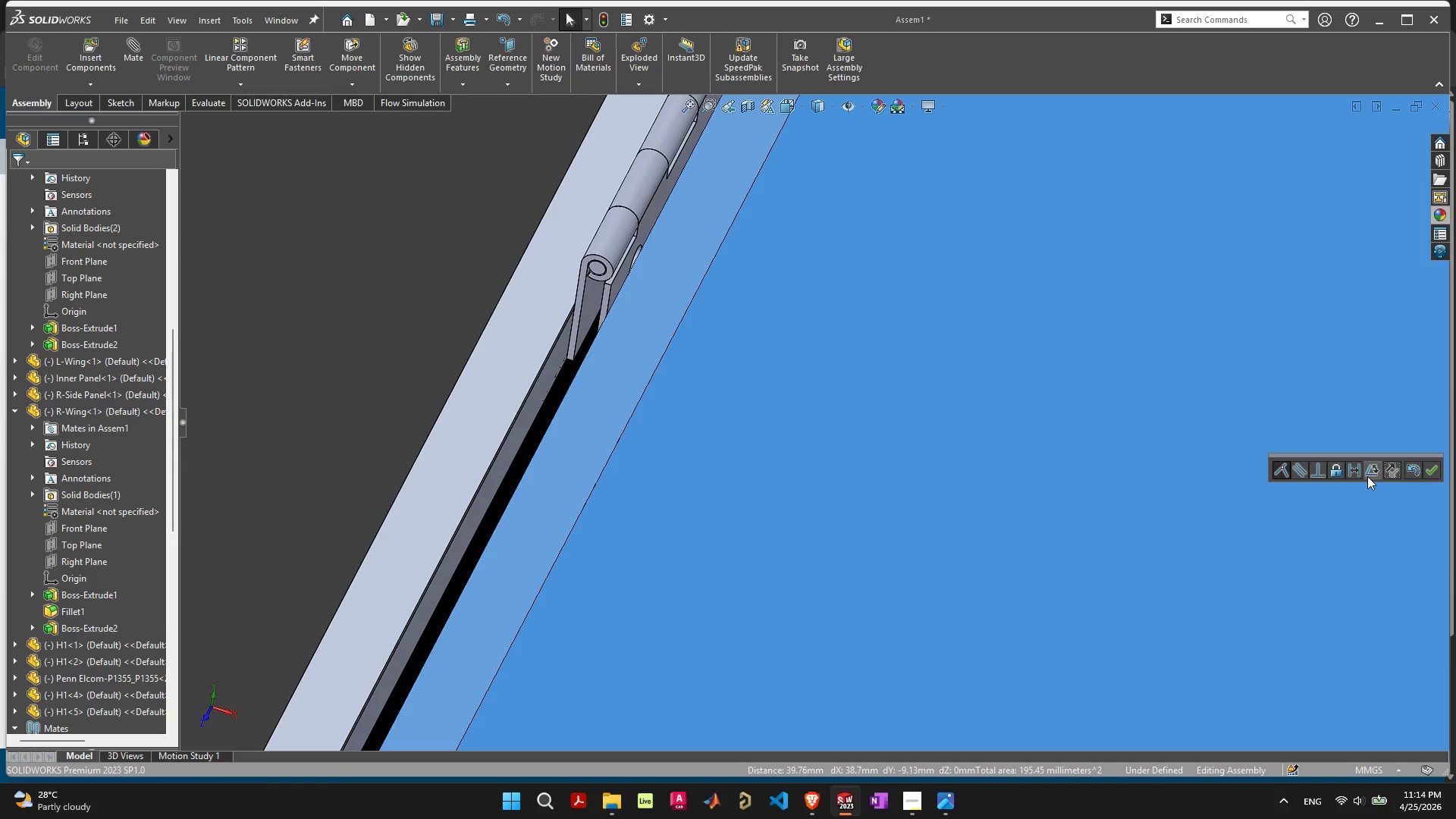 
key(Escape)
 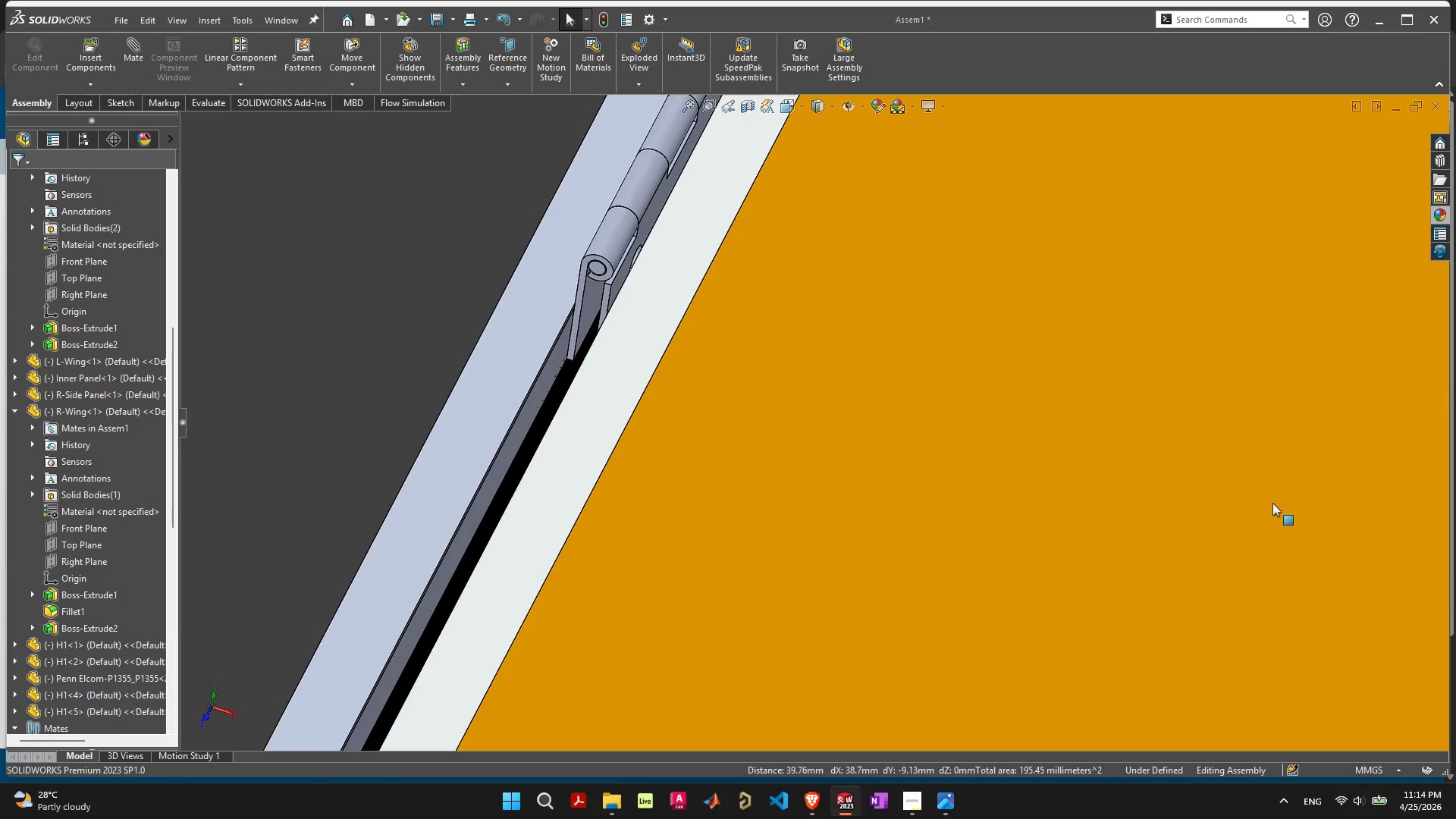 
key(Control+Z)
 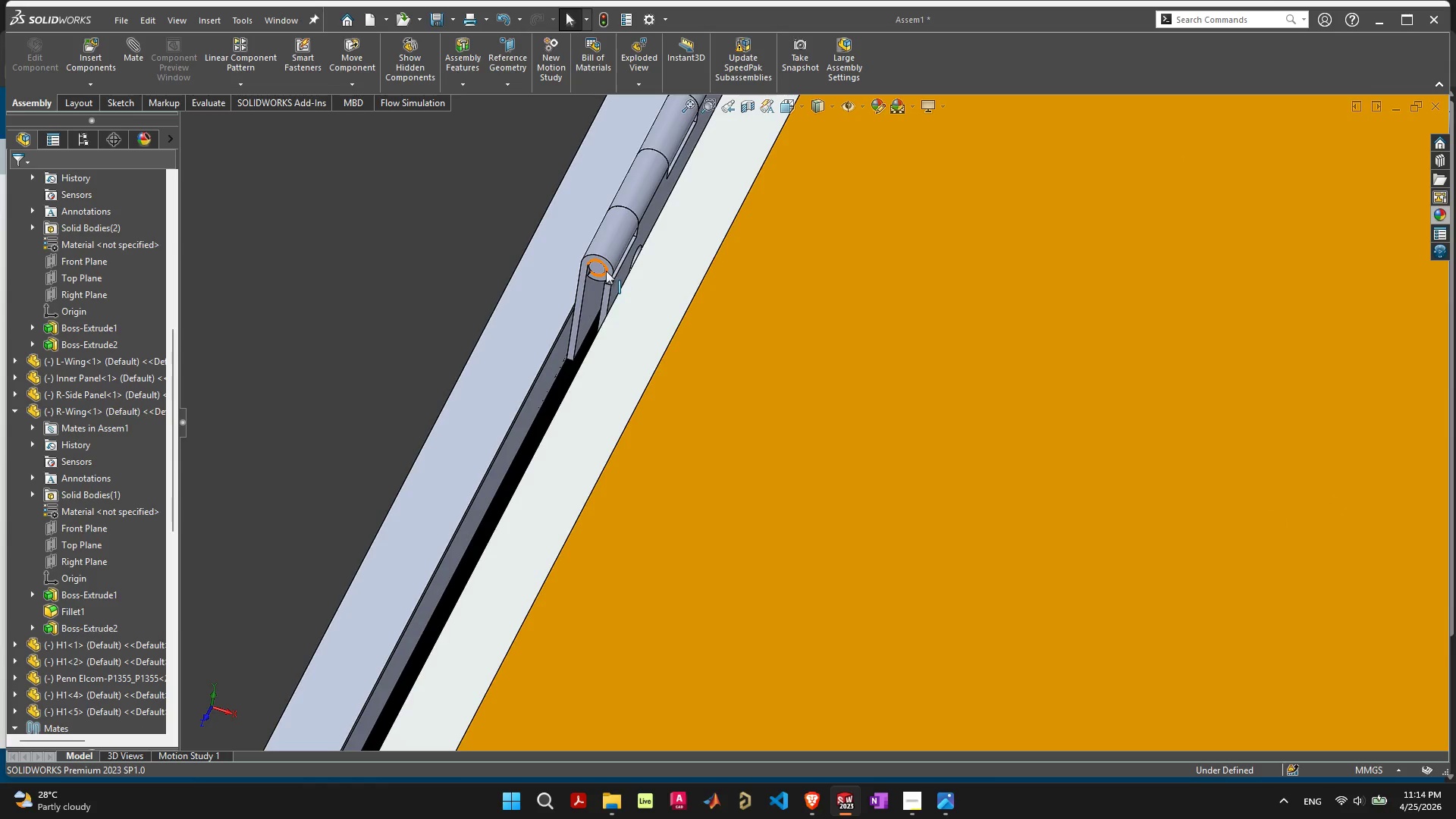 
key(Control+ControlLeft)
 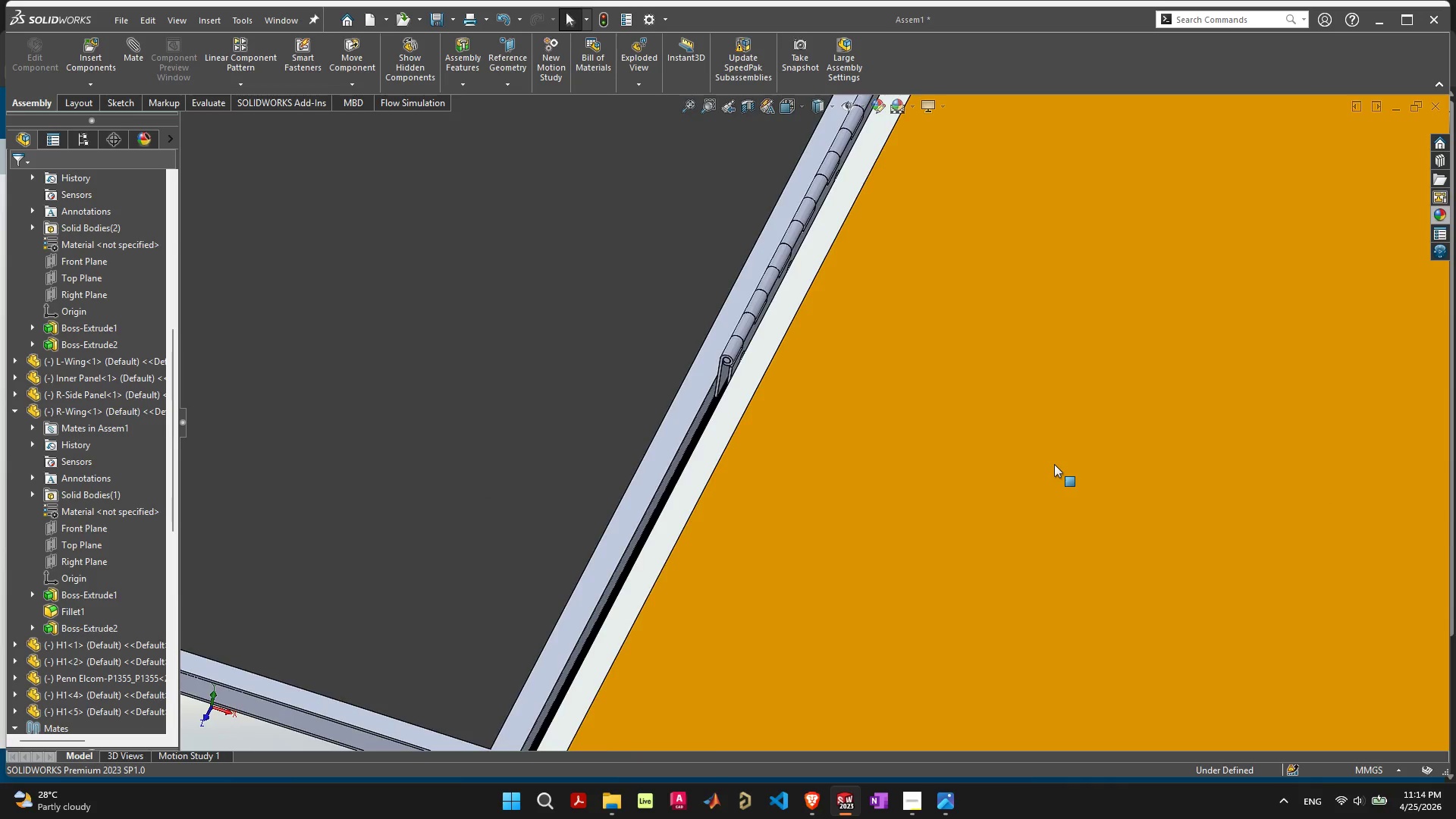 
scroll: coordinate [667, 449], scroll_direction: down, amount: 14.0
 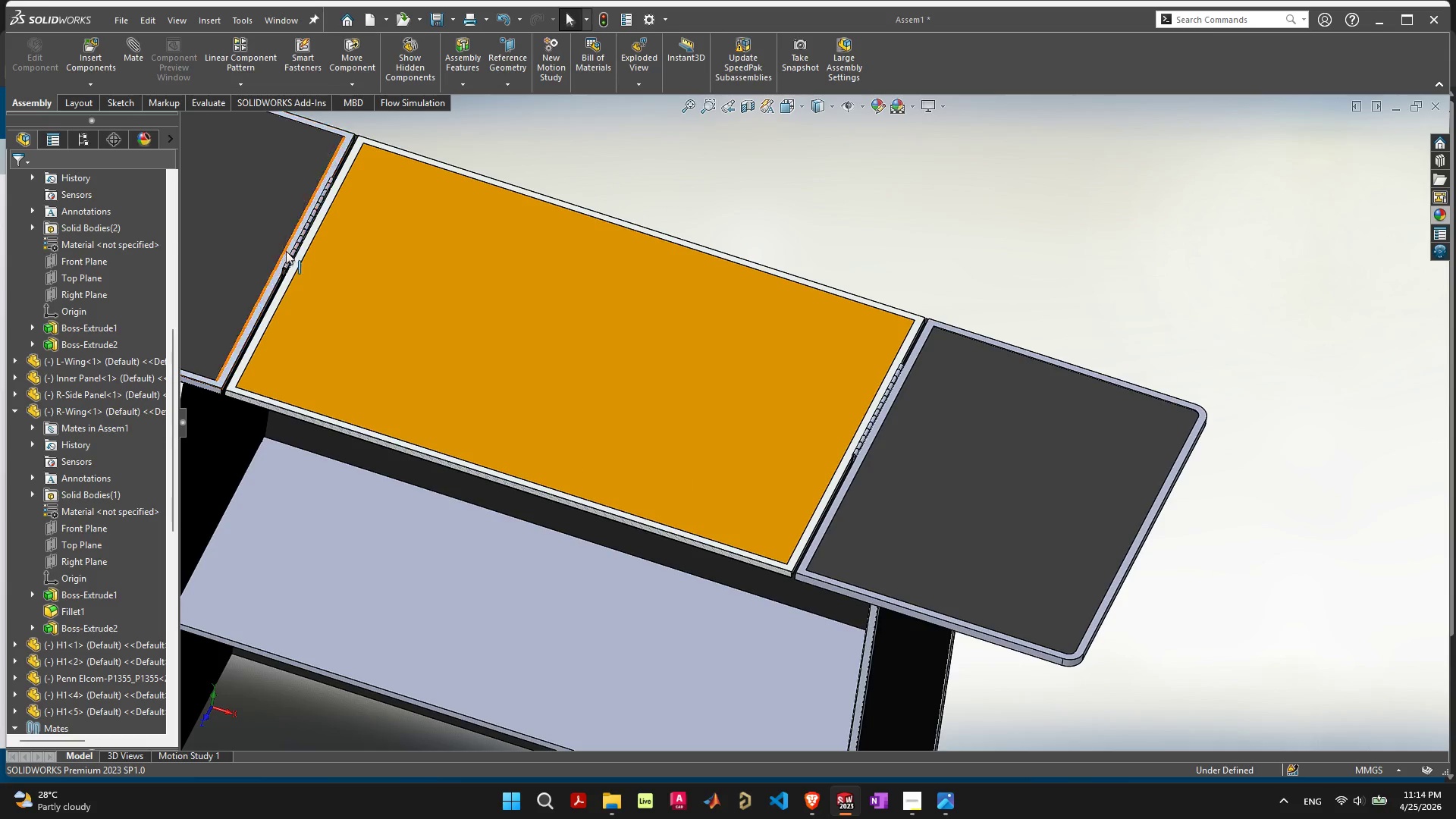 
left_click_drag(start_coordinate=[294, 251], to_coordinate=[265, 301])
 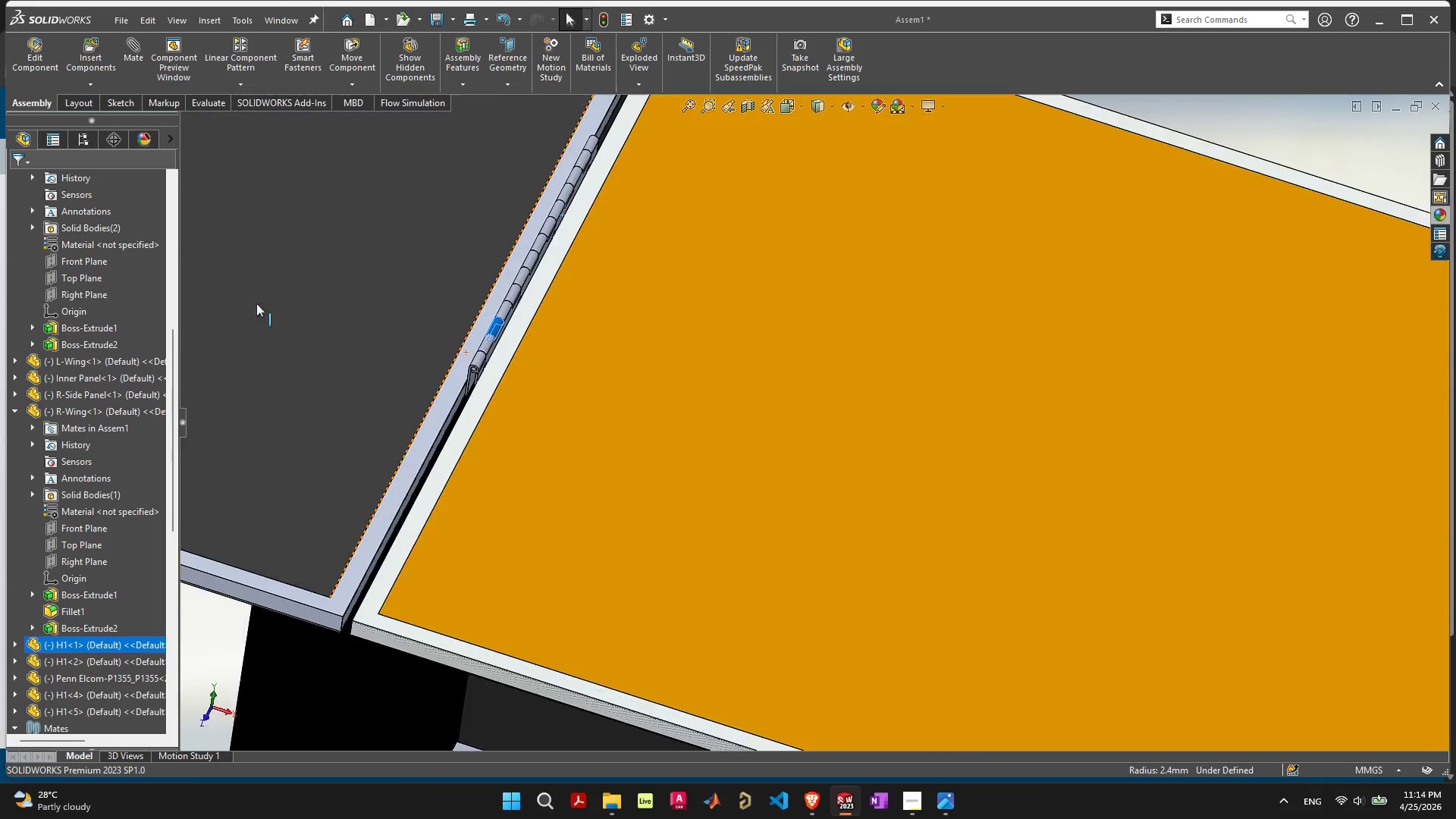 
hold_key(key=ControlLeft, duration=1.34)
 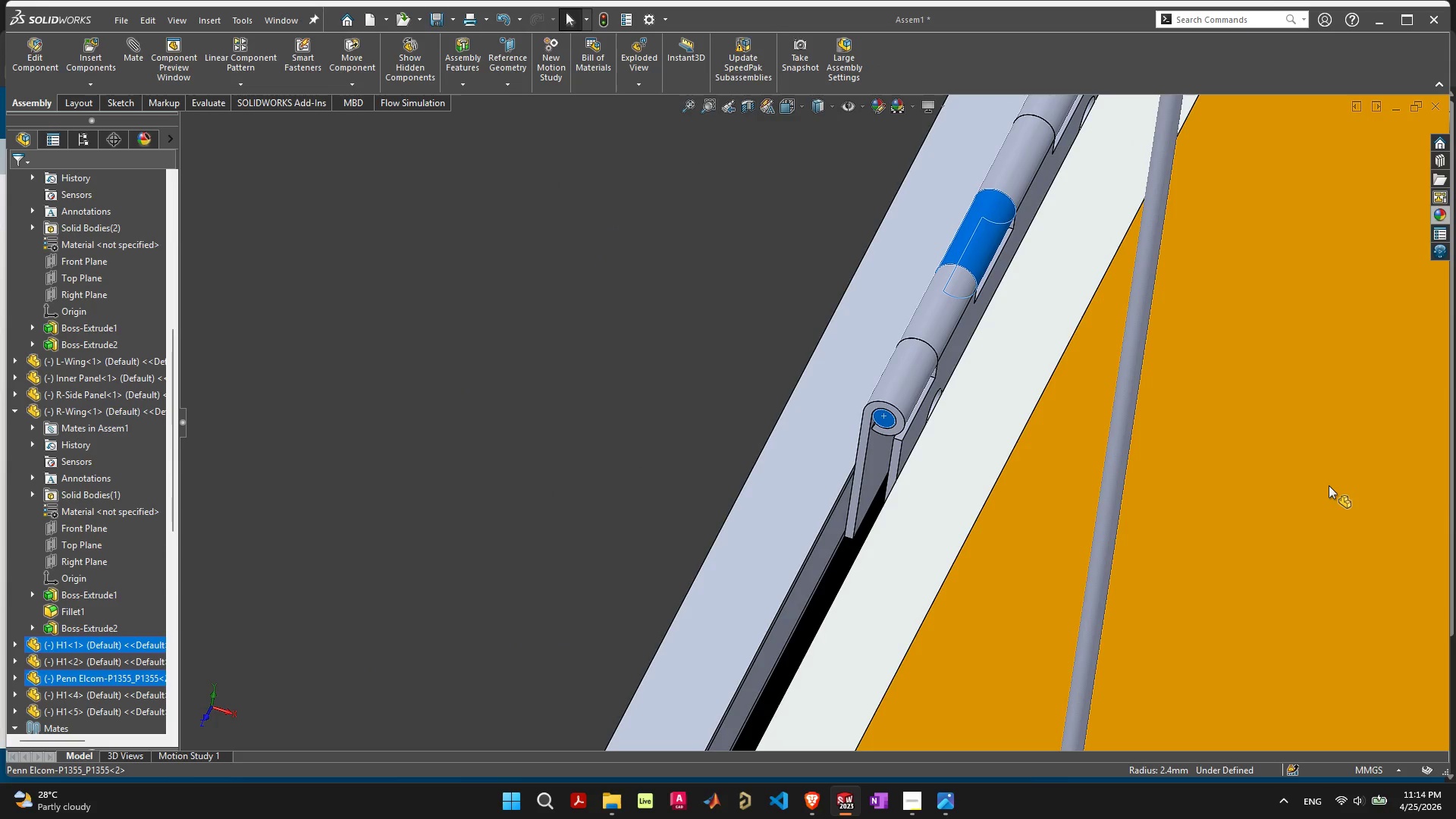 
scroll: coordinate [684, 416], scroll_direction: up, amount: 13.0
 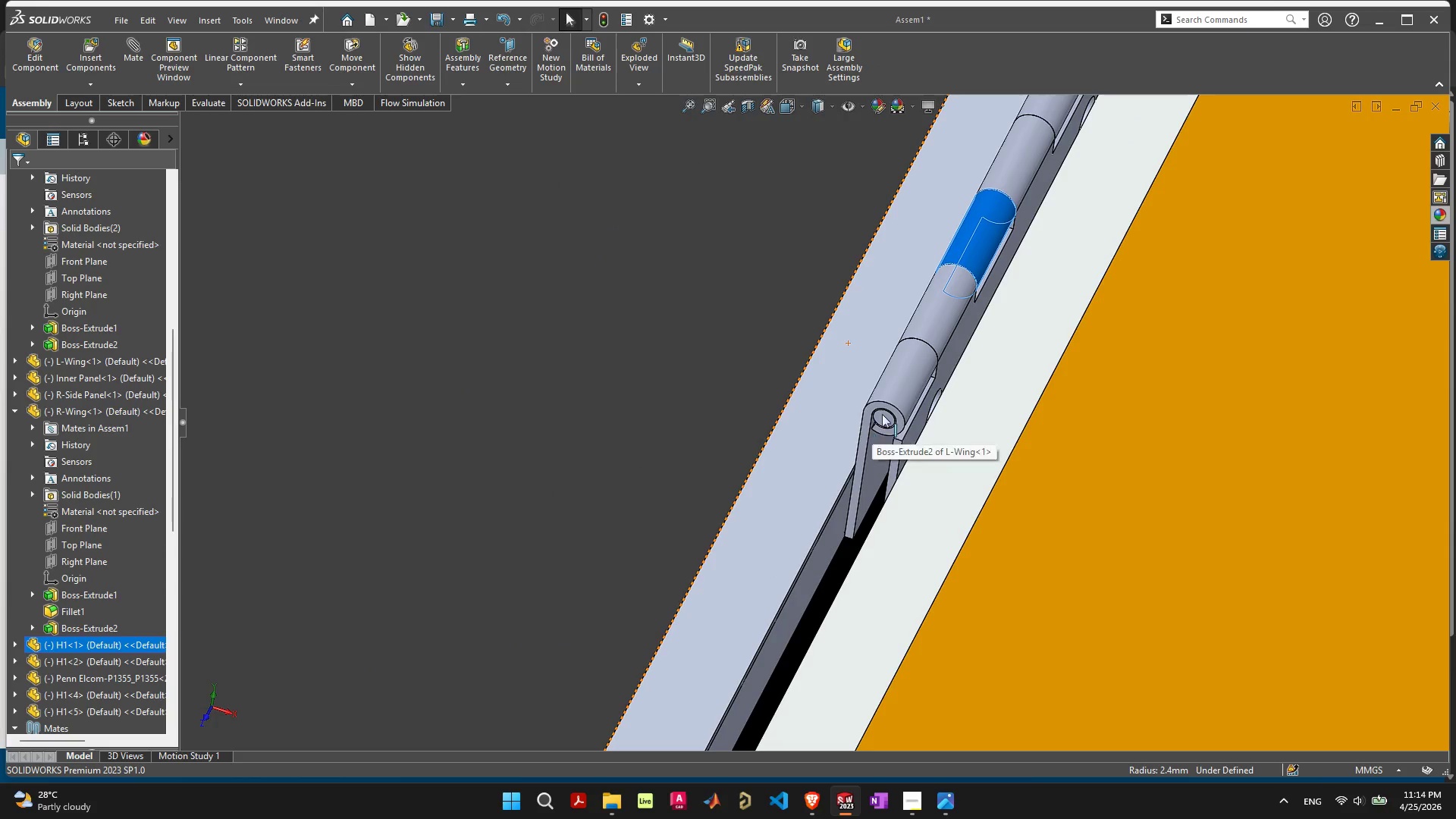 
left_click_drag(start_coordinate=[883, 416], to_coordinate=[1223, 184])
 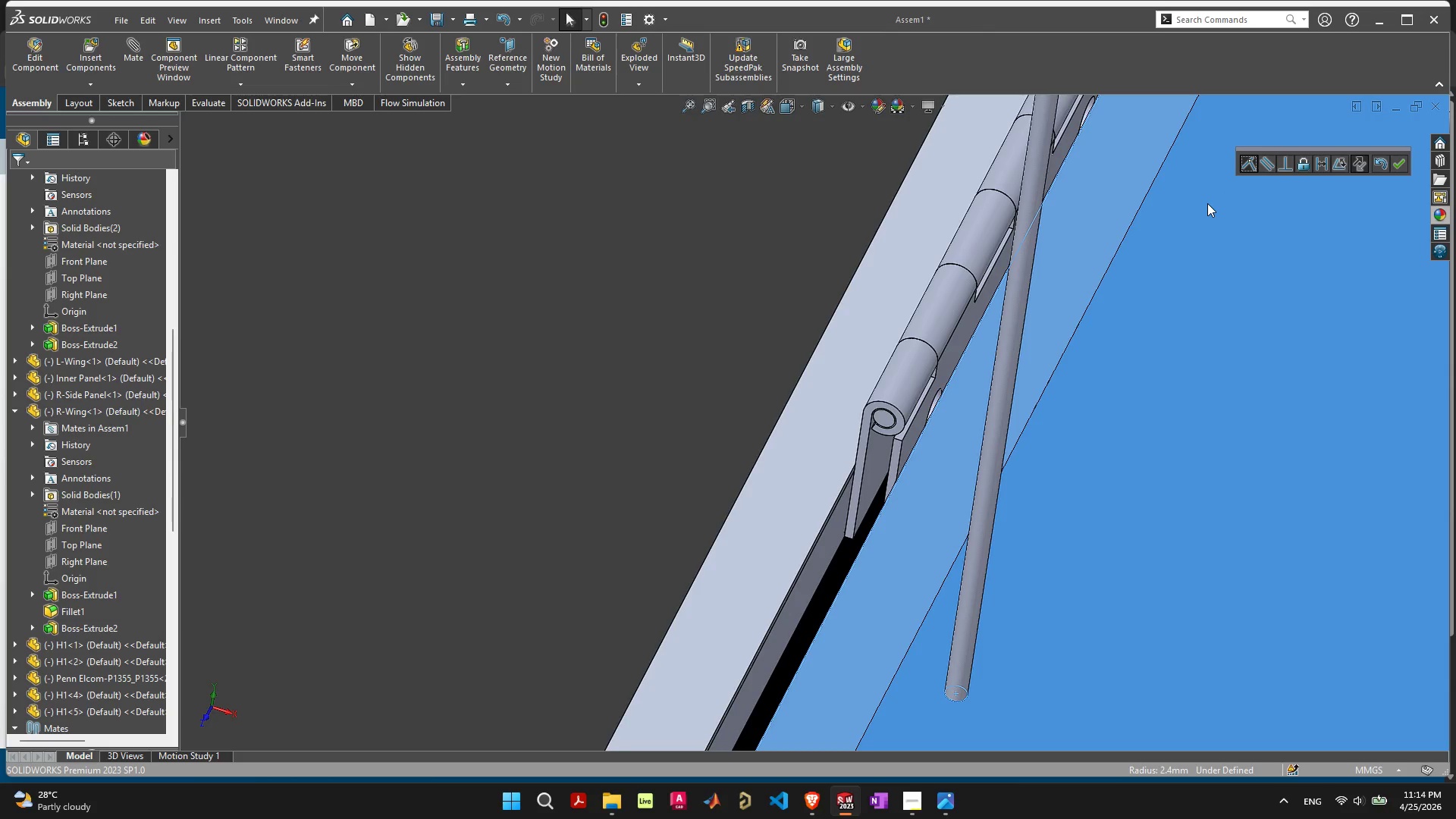 
middle_click([1325, 490])
 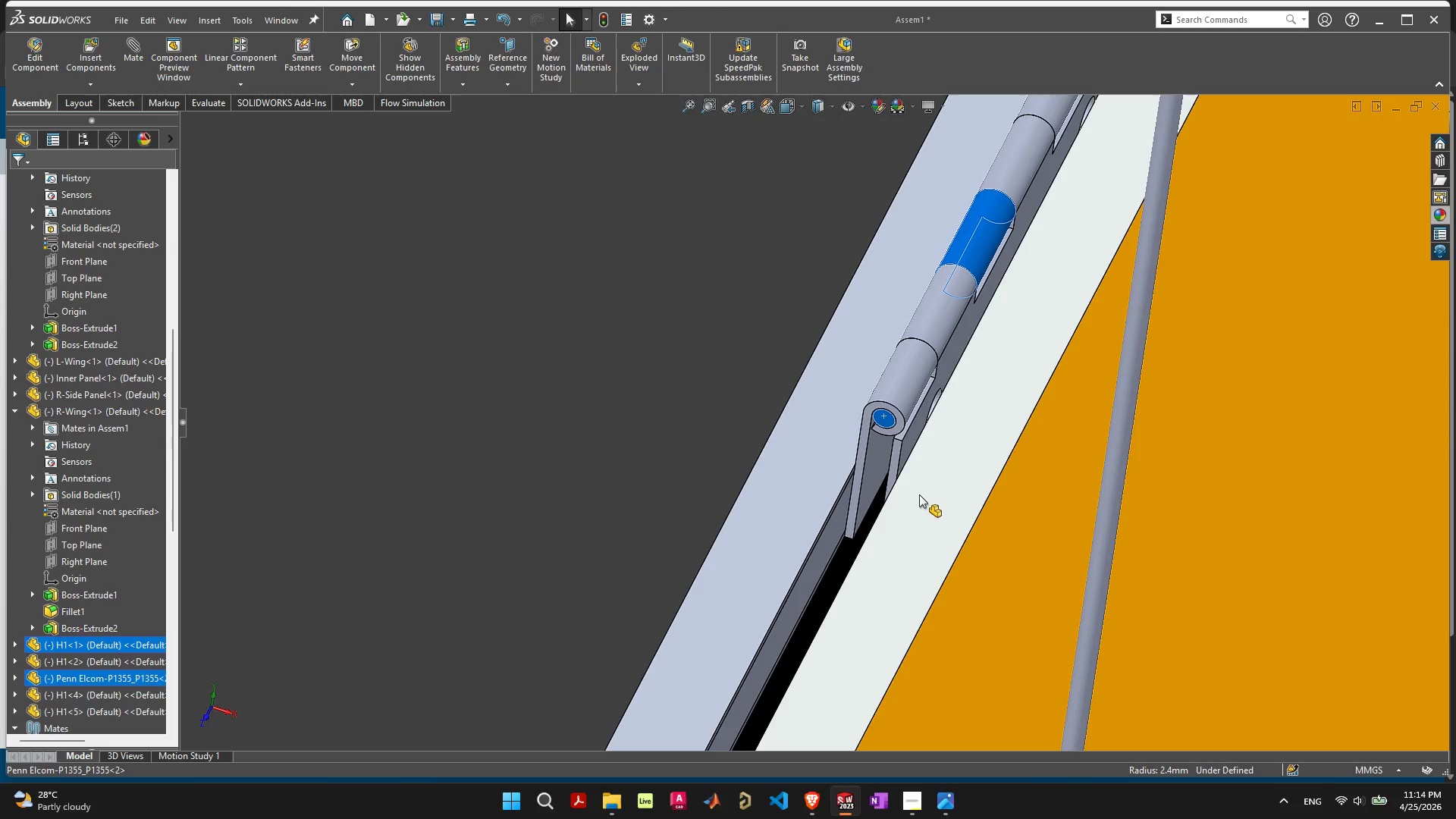 
scroll: coordinate [1325, 490], scroll_direction: down, amount: 12.0
 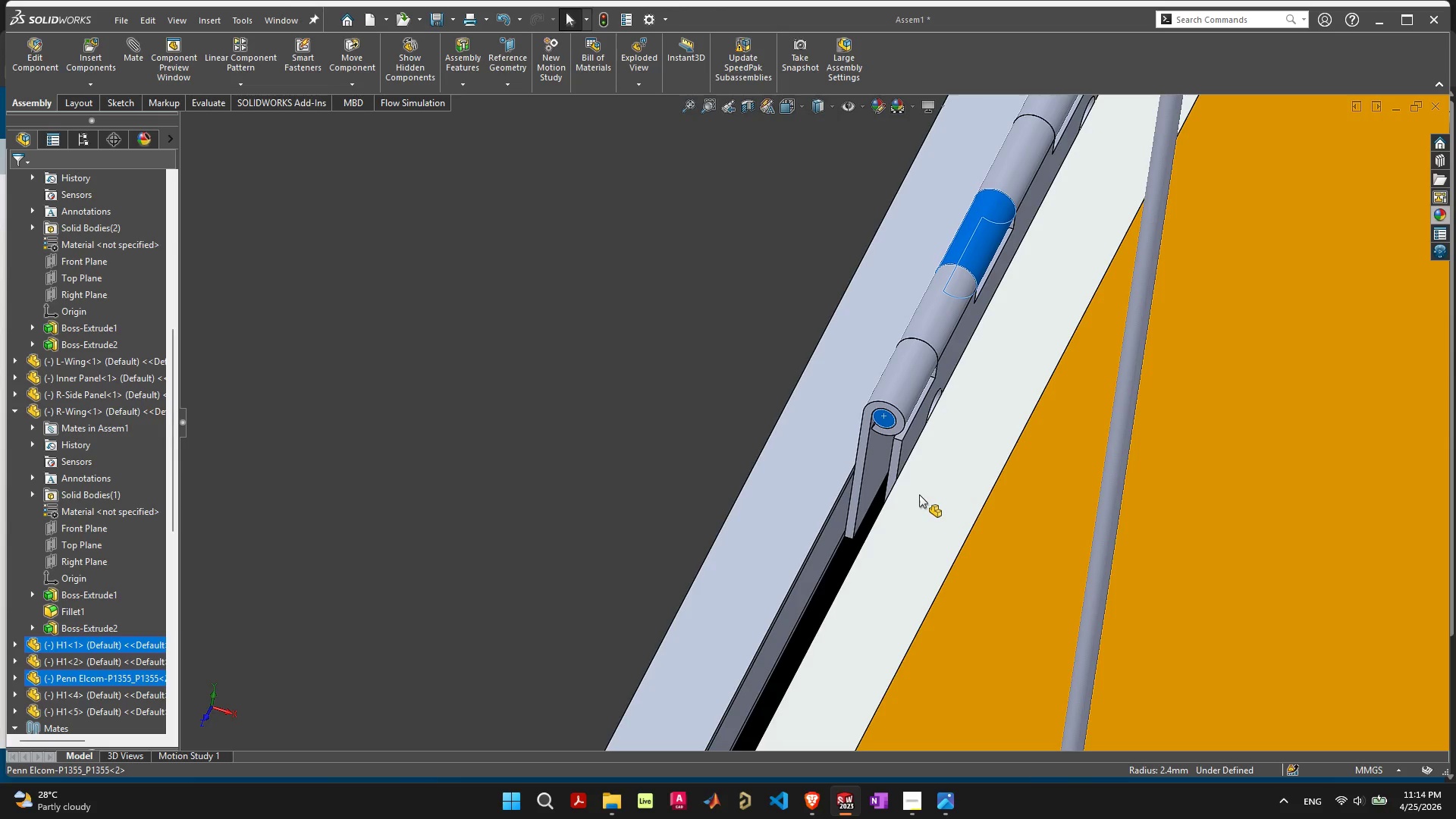 
hold_key(key=ControlLeft, duration=7.31)
scroll: coordinate [1121, 309], scroll_direction: down, amount: 11.0
 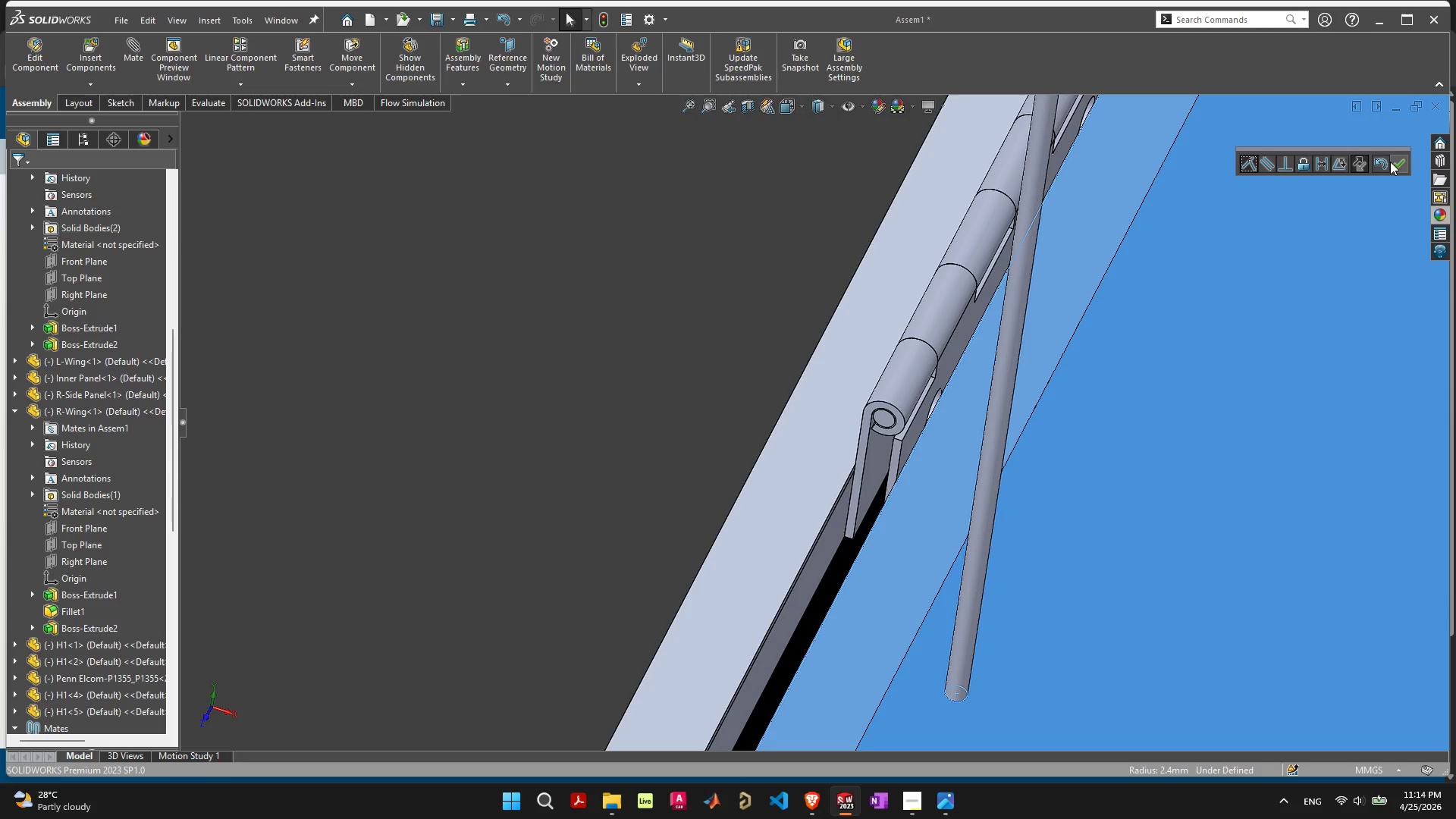 
left_click([1384, 162])
 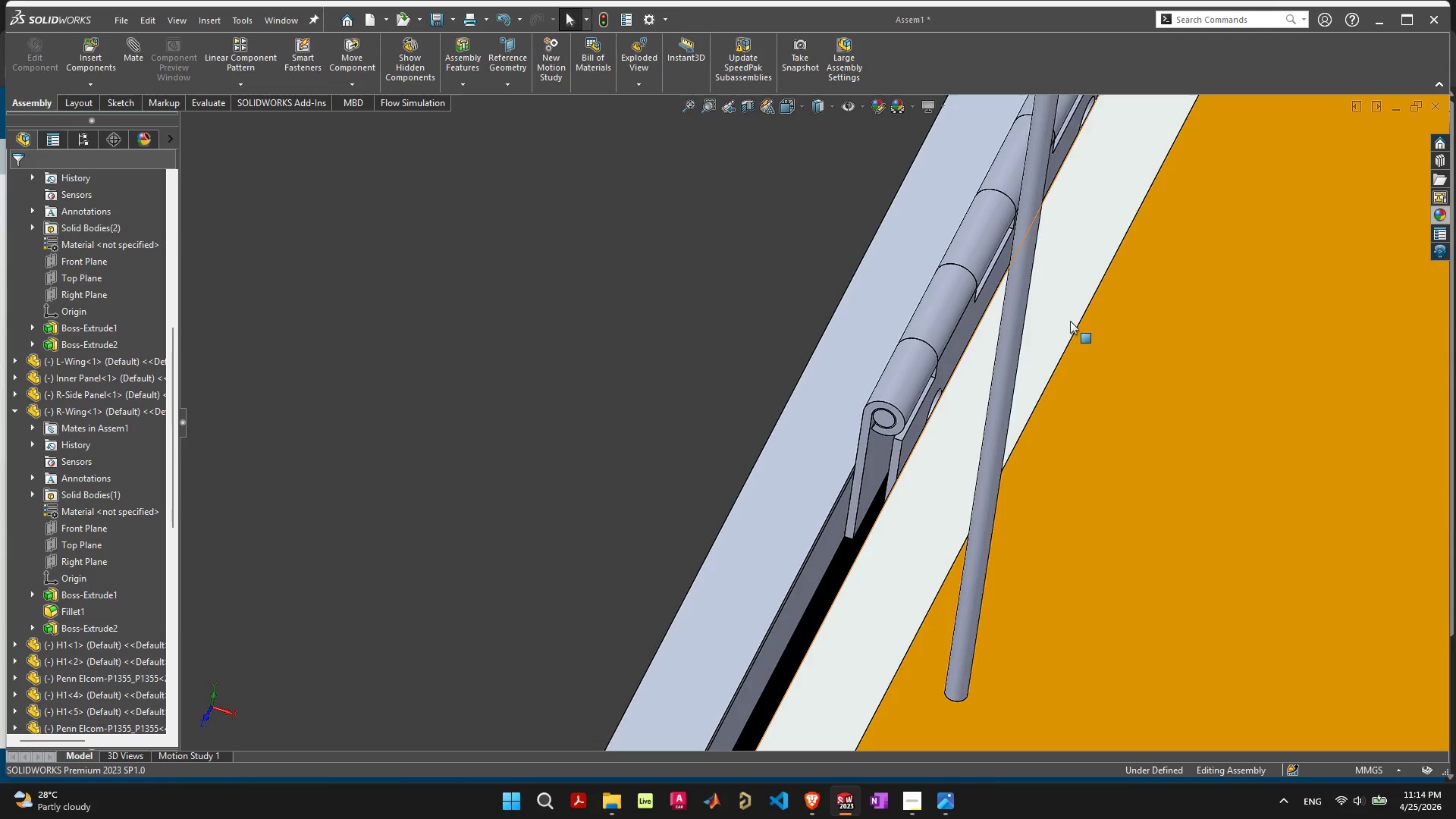 
scroll: coordinate [1015, 337], scroll_direction: down, amount: 12.0
 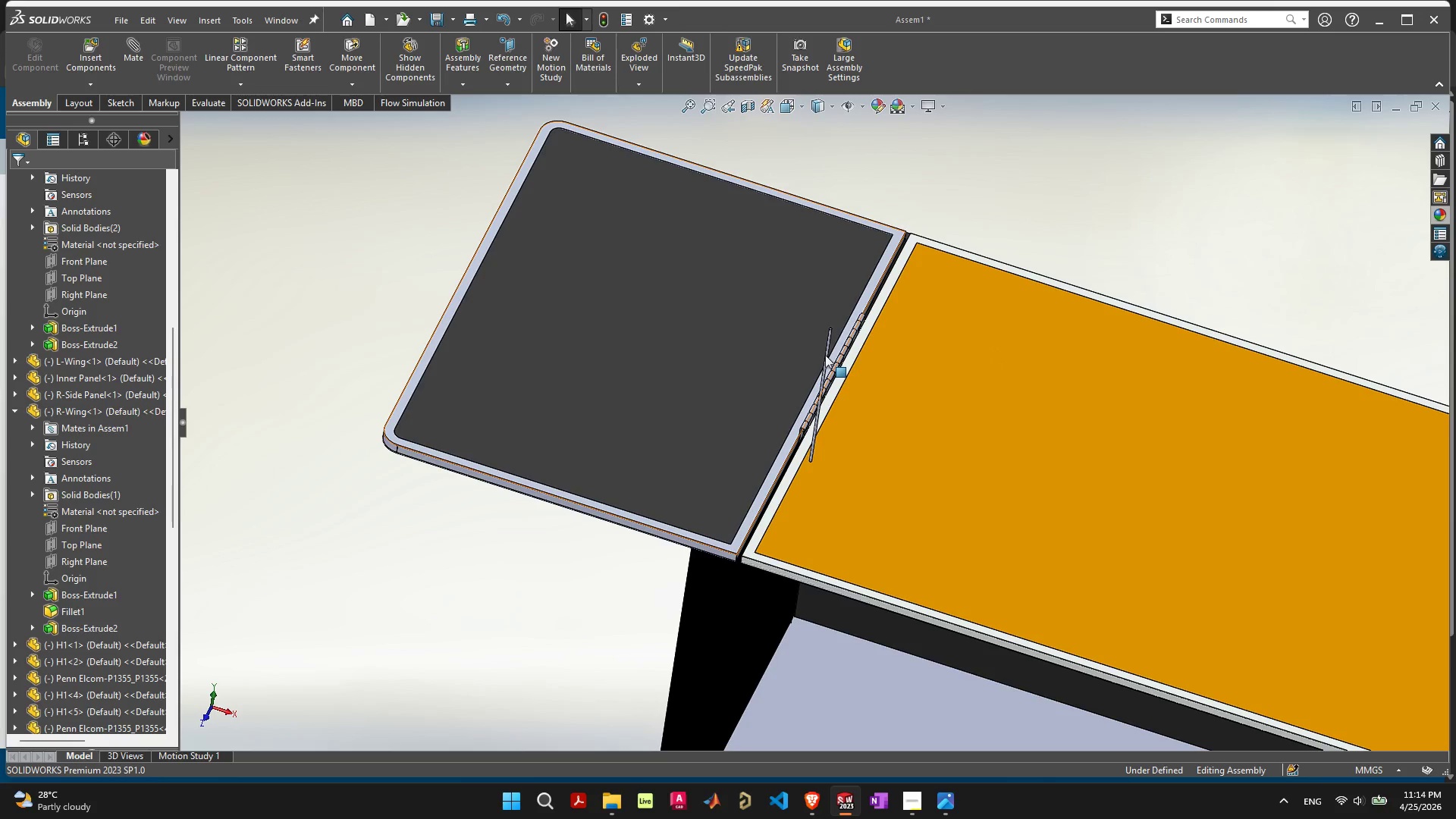 
left_click_drag(start_coordinate=[825, 355], to_coordinate=[883, 243])
 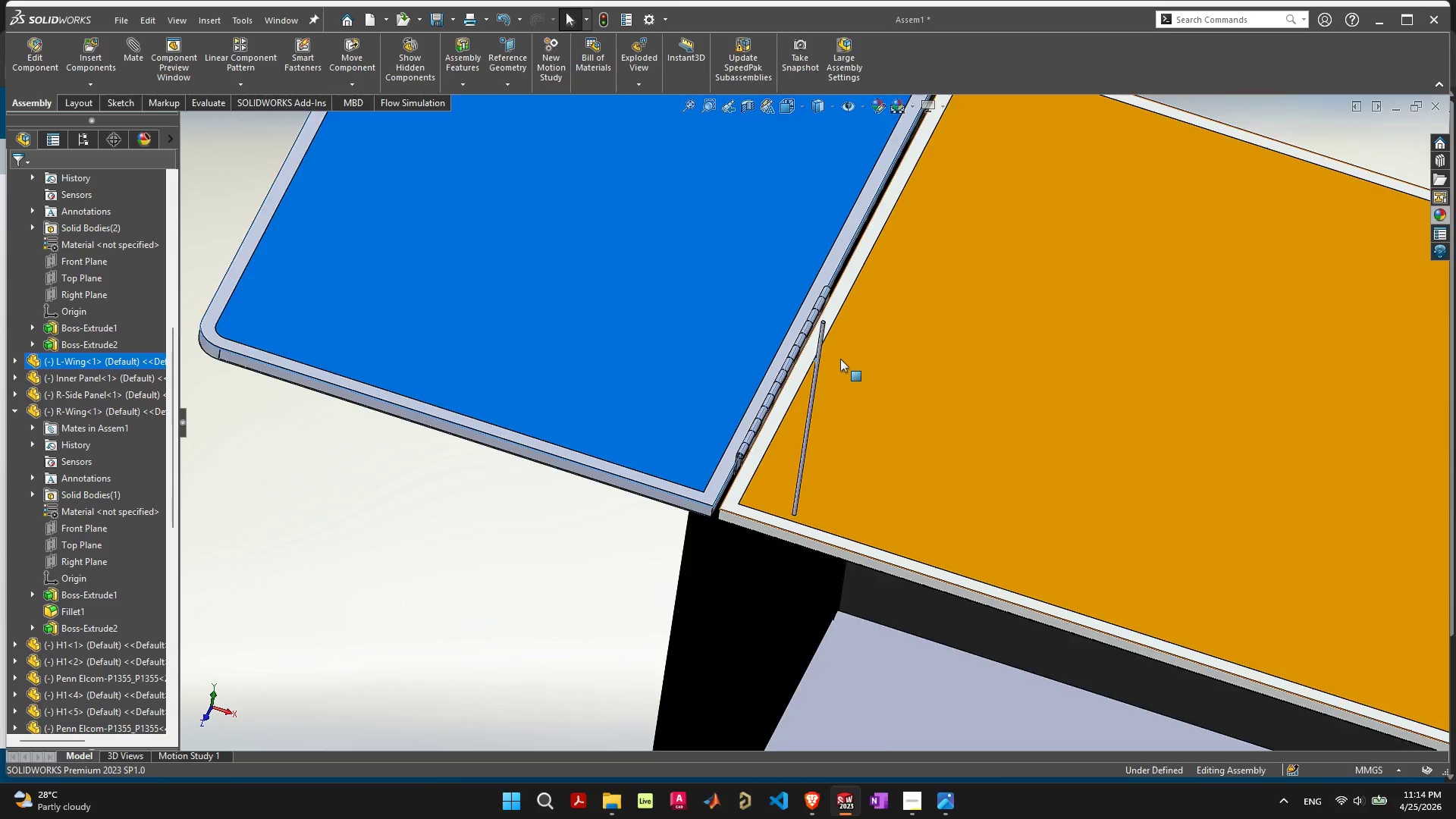 
scroll: coordinate [774, 378], scroll_direction: up, amount: 10.0
 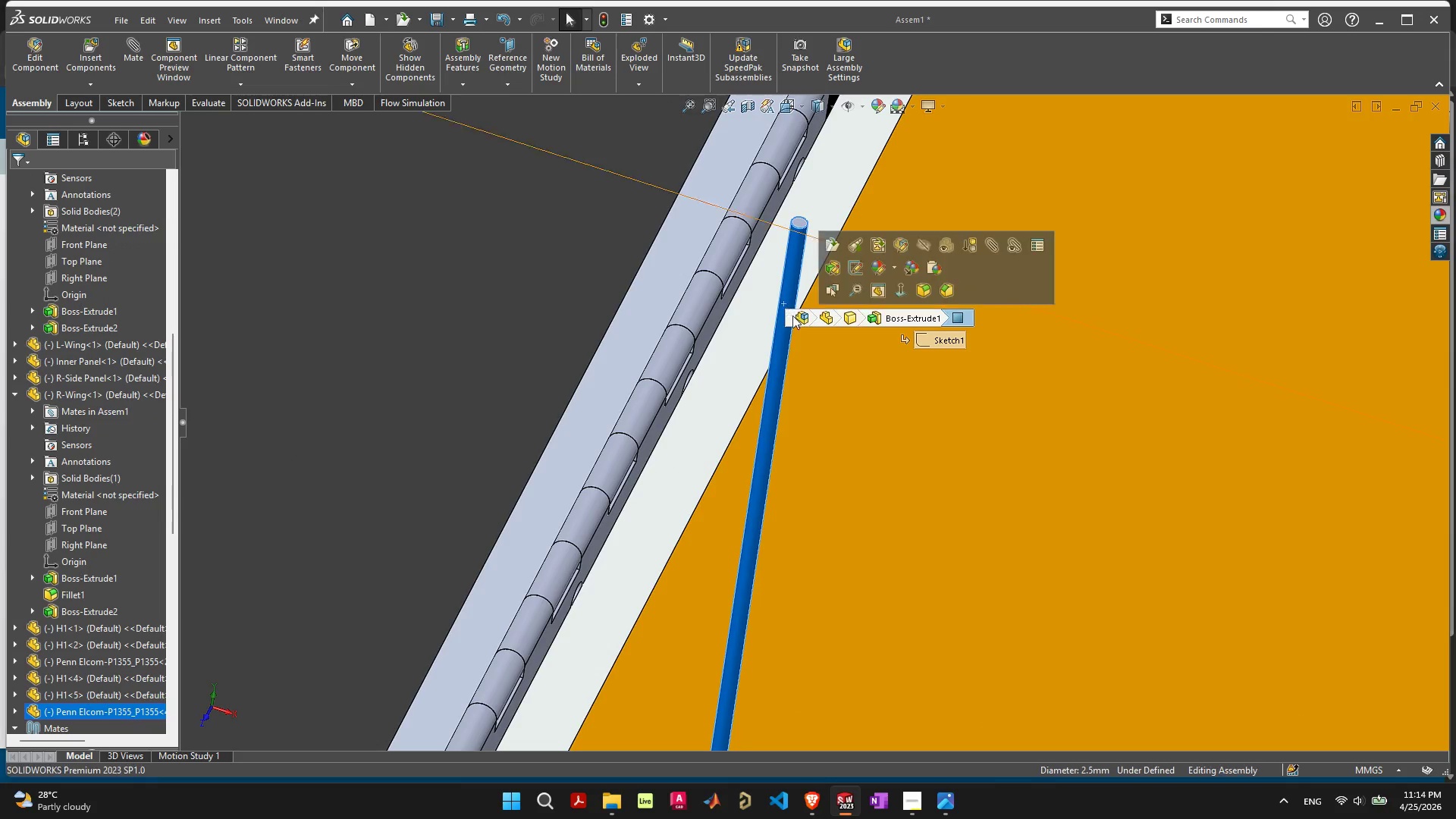 
scroll: coordinate [1394, 450], scroll_direction: down, amount: 13.0
 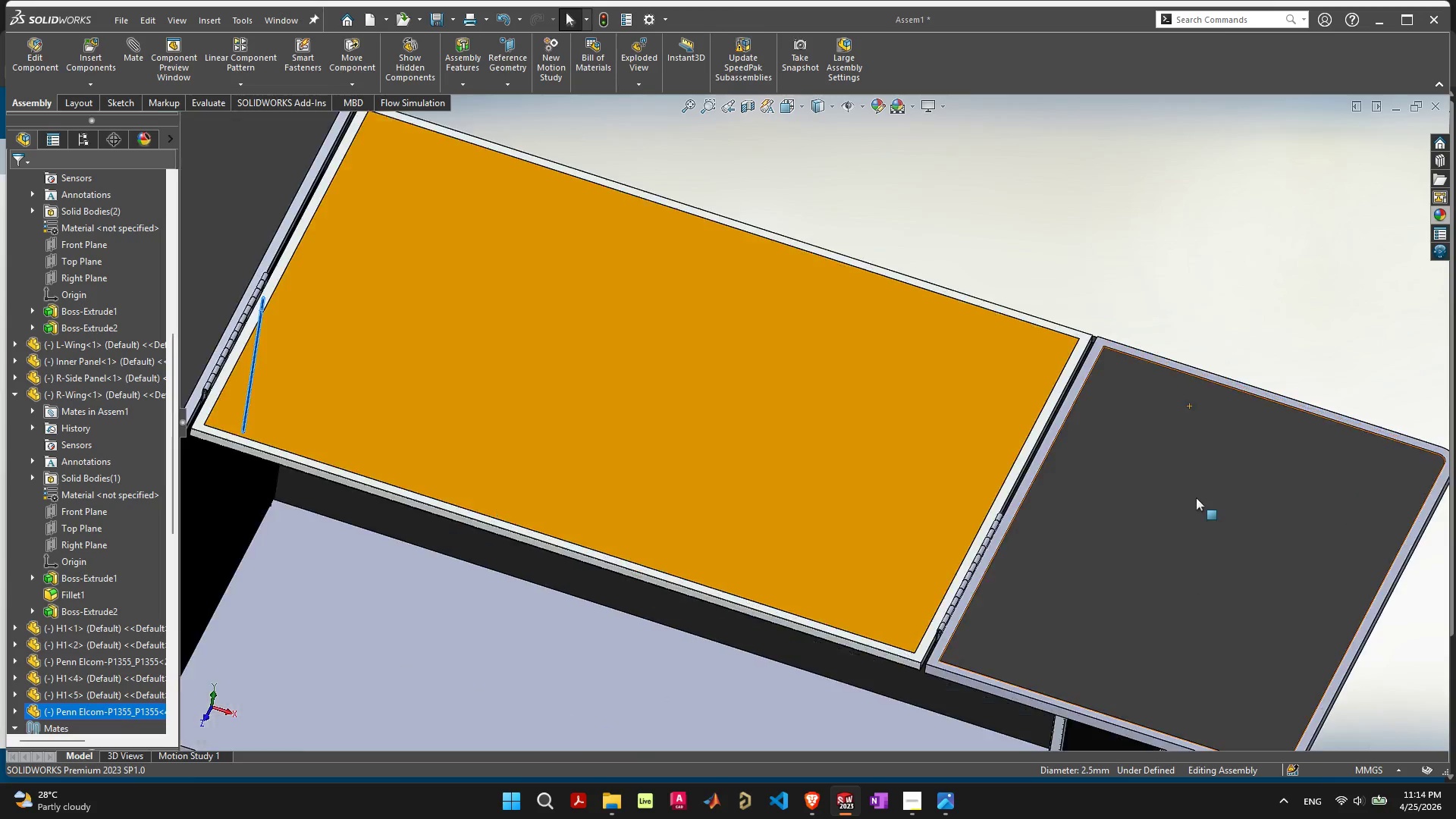 
scroll: coordinate [730, 372], scroll_direction: up, amount: 18.0
 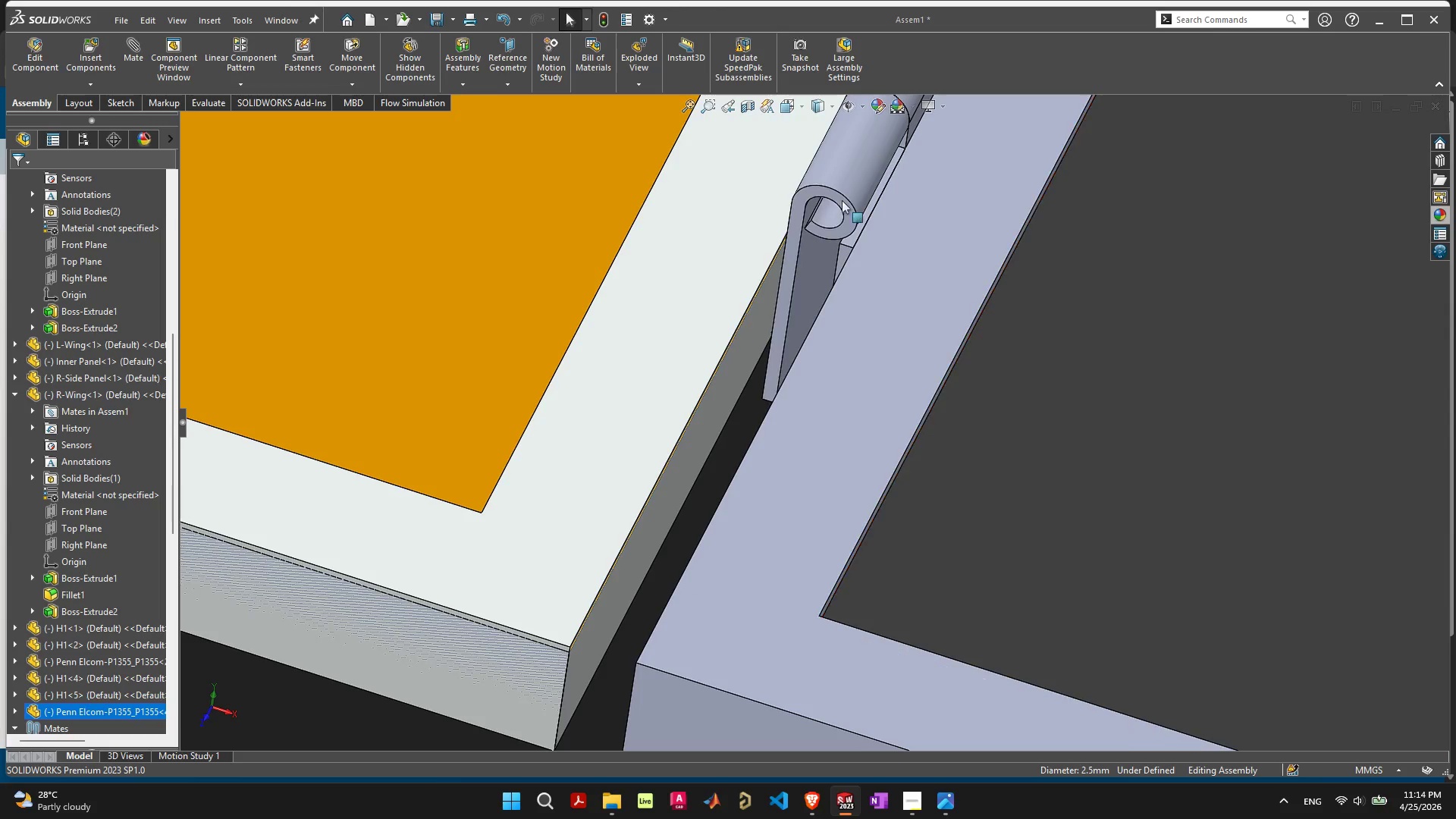 
hold_key(key=ShiftLeft, duration=0.8)
left_click([828, 218])
 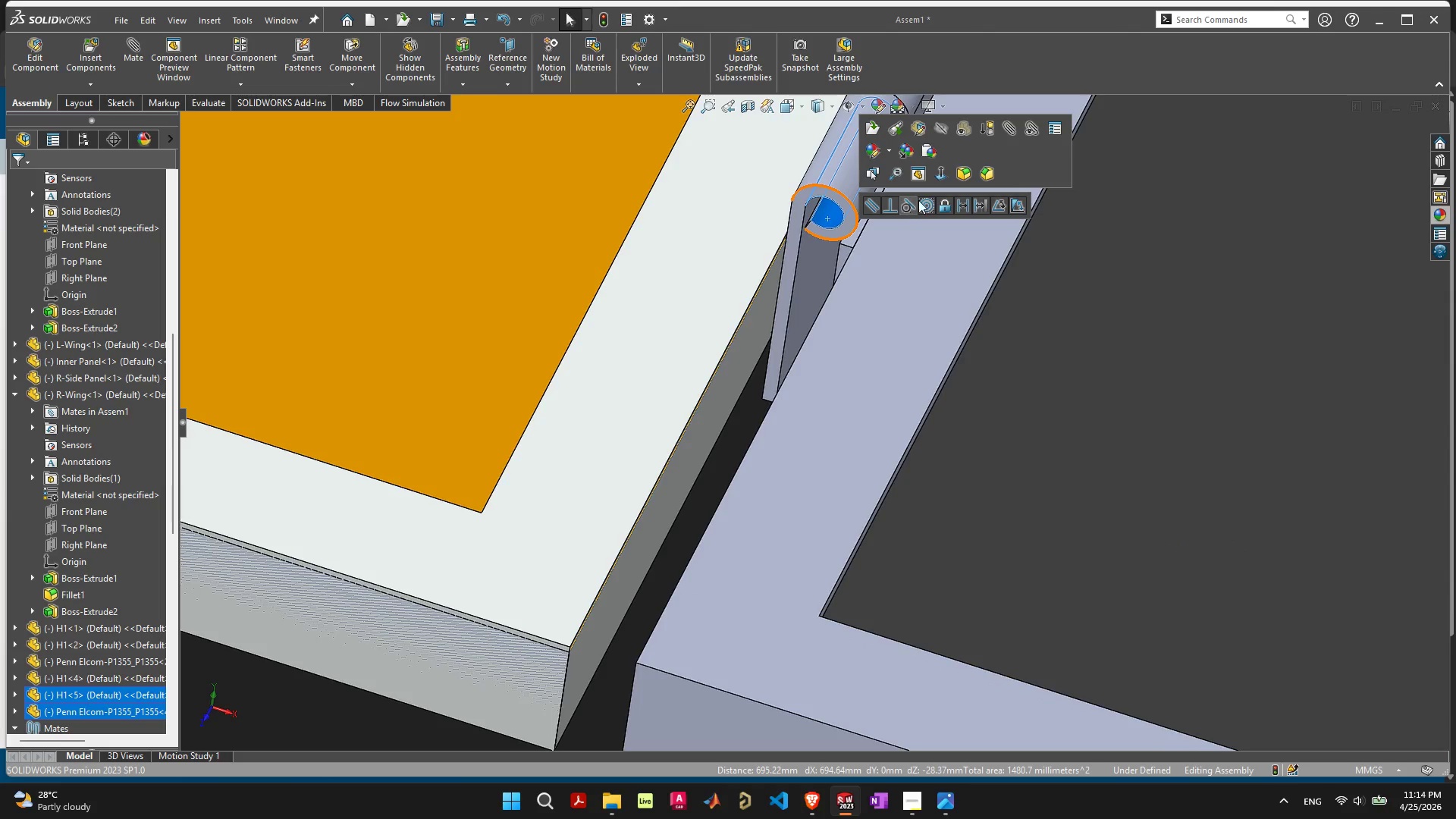 
left_click([924, 202])
 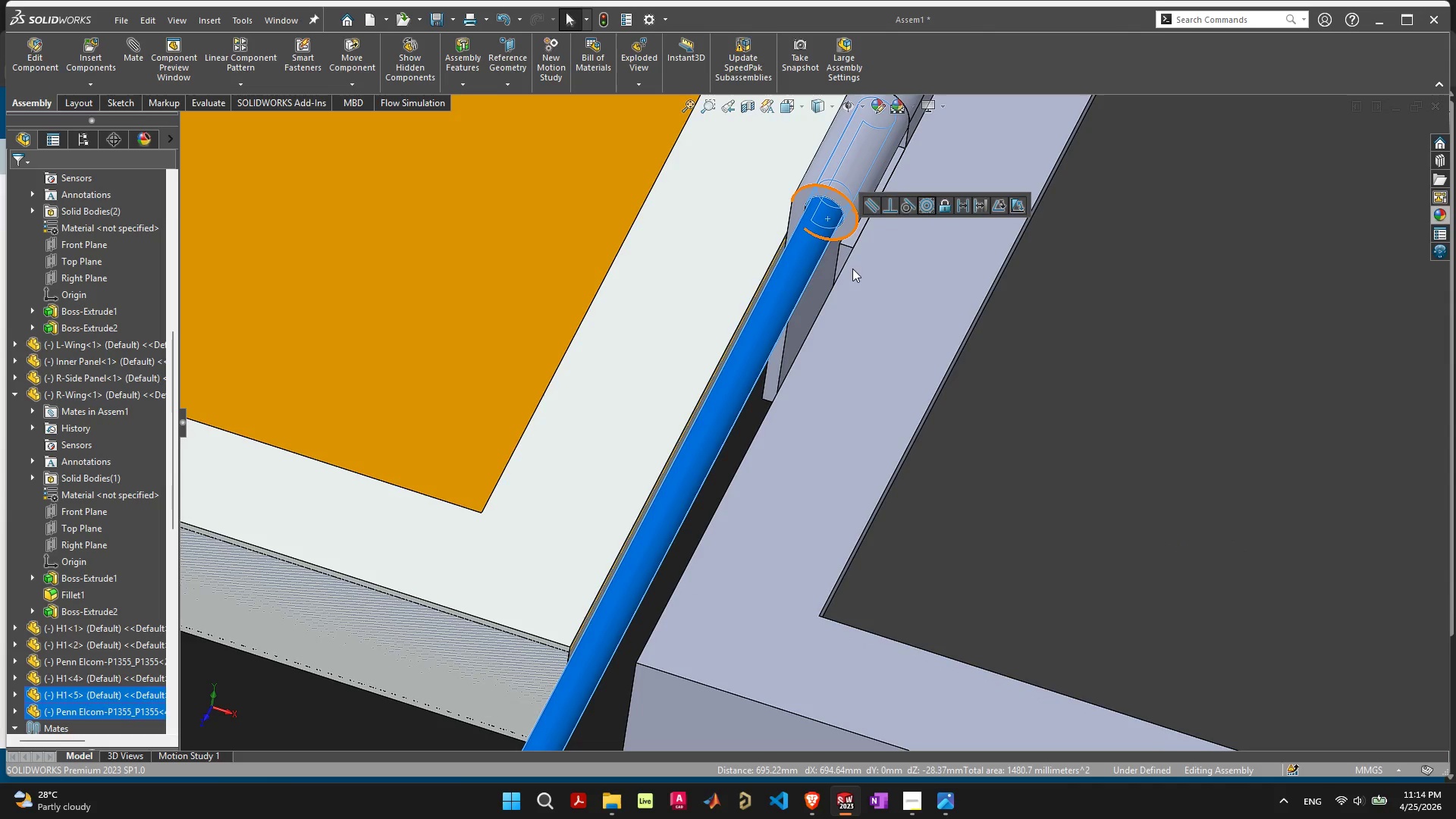 
scroll: coordinate [703, 476], scroll_direction: down, amount: 13.0
 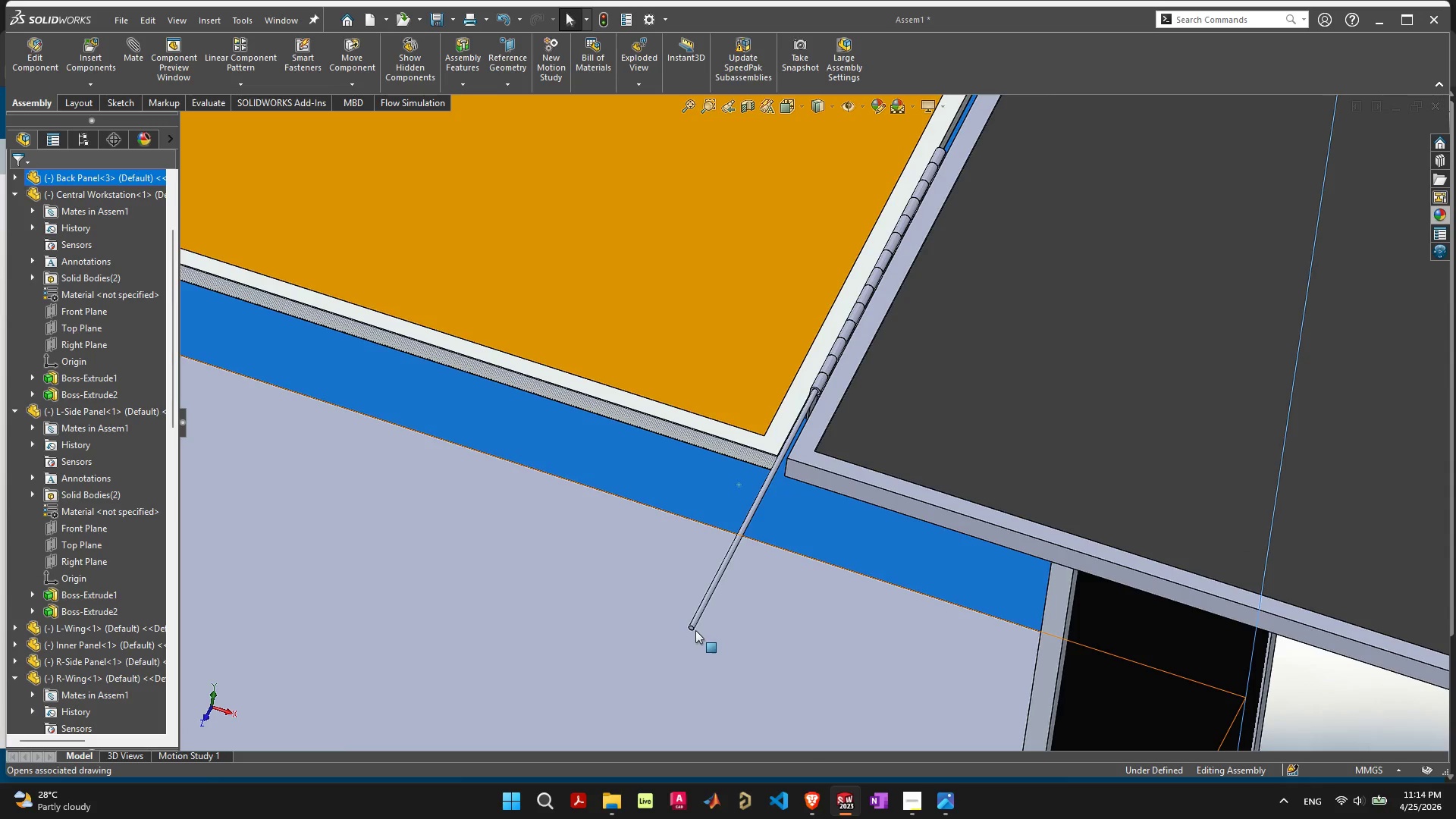 
scroll: coordinate [695, 629], scroll_direction: up, amount: 7.0
 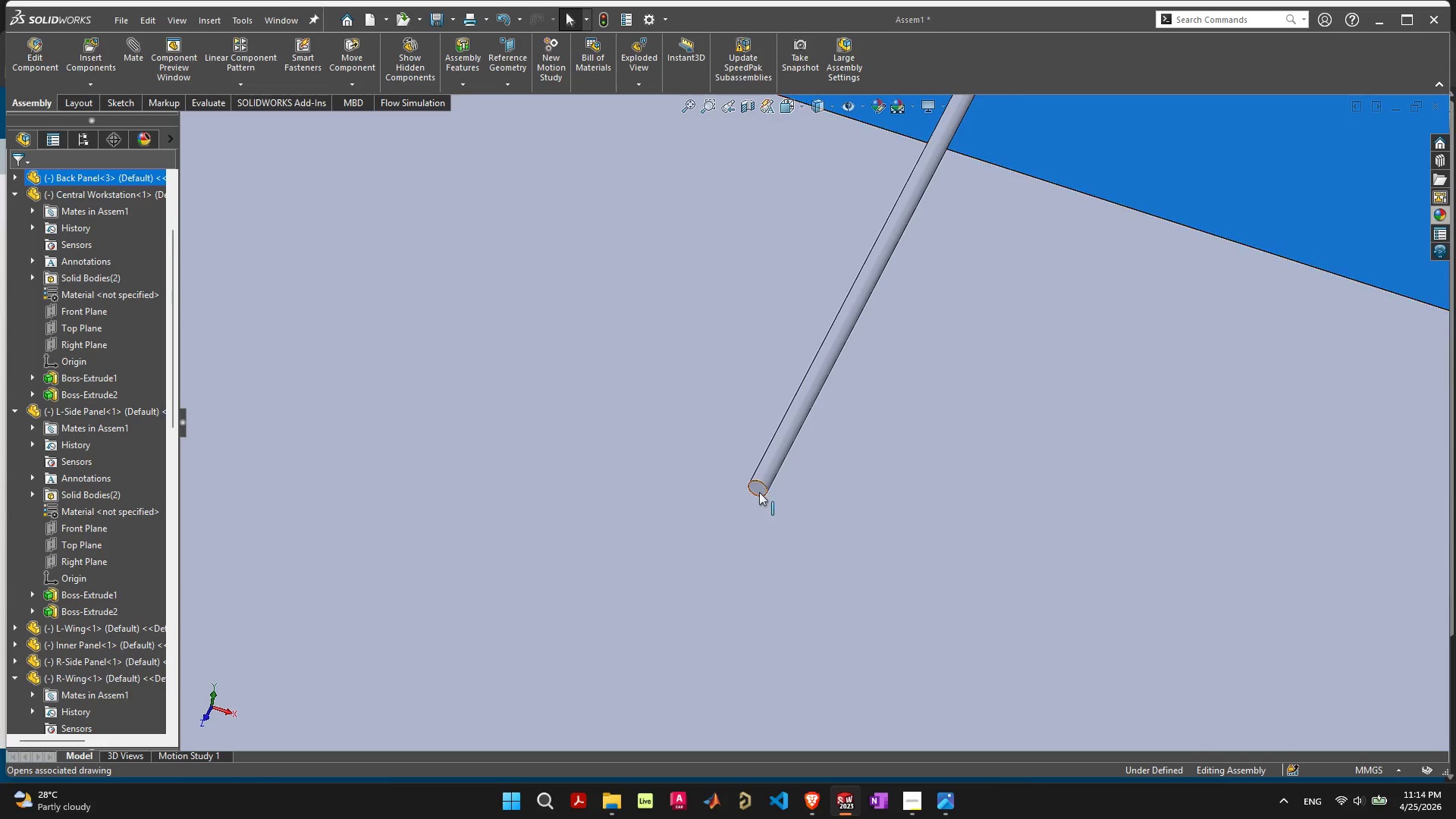 
left_click([759, 489])
 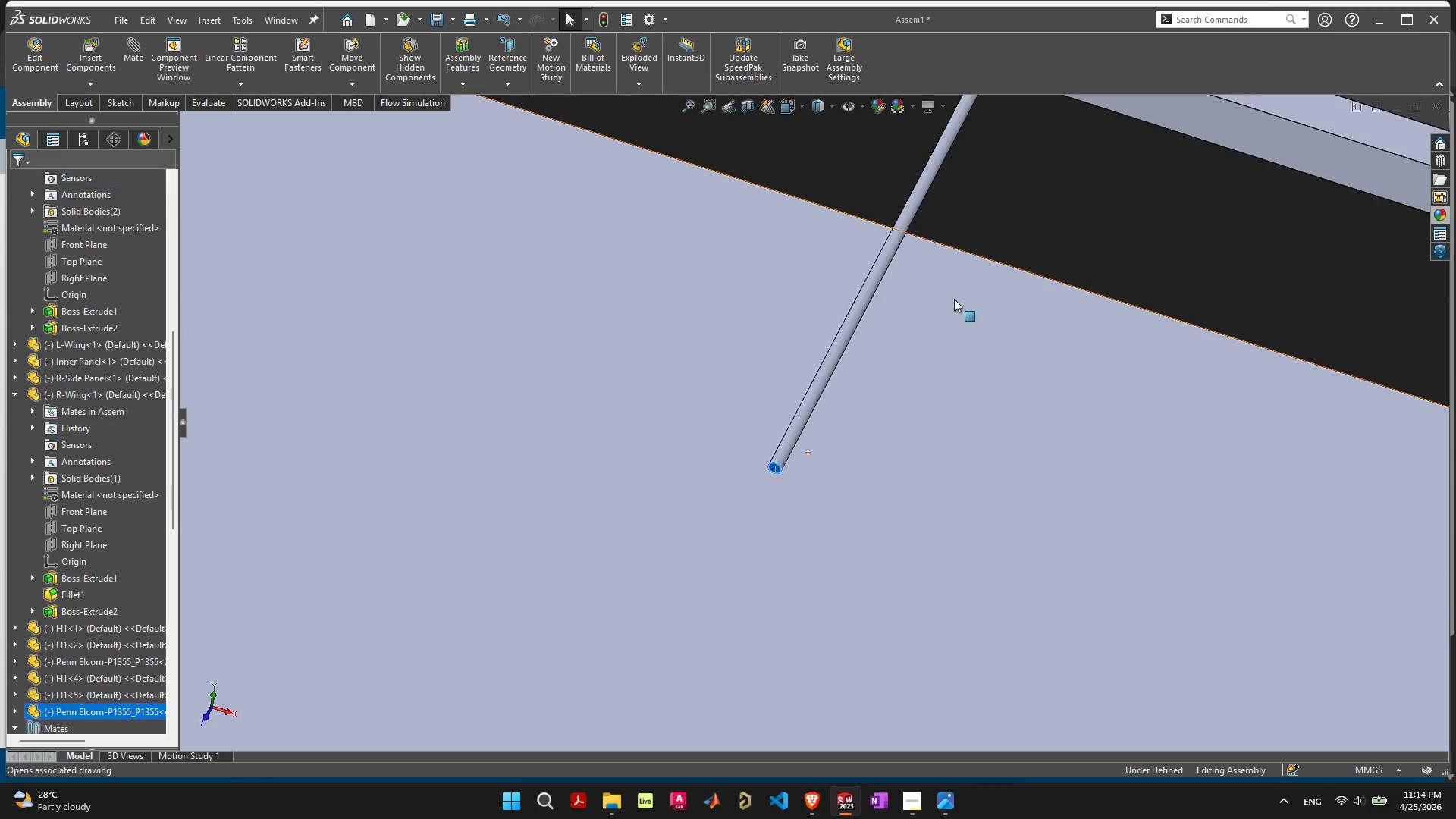 
scroll: coordinate [767, 359], scroll_direction: down, amount: 1.0
 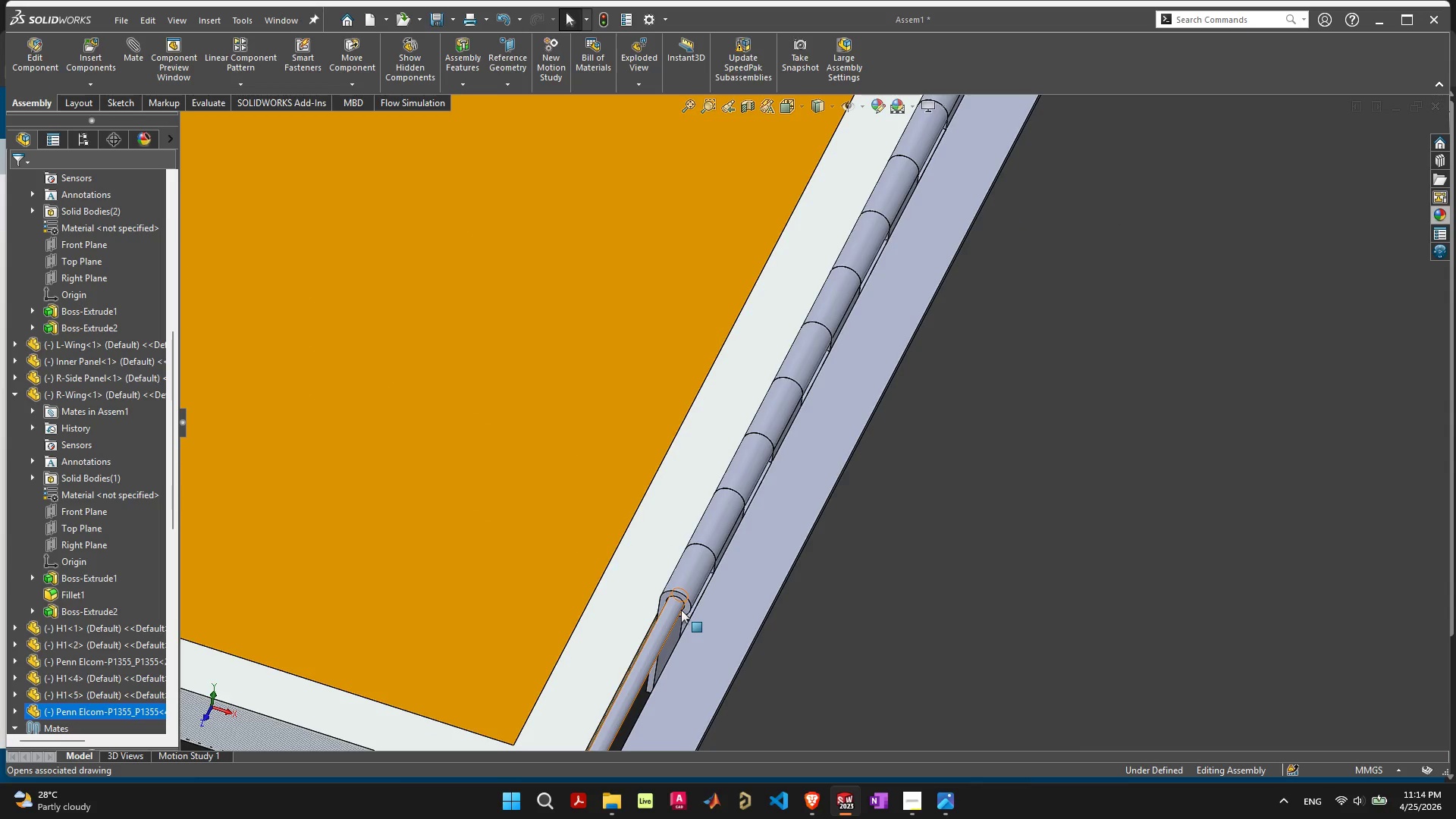 
hold_key(key=ShiftLeft, duration=1.72)
 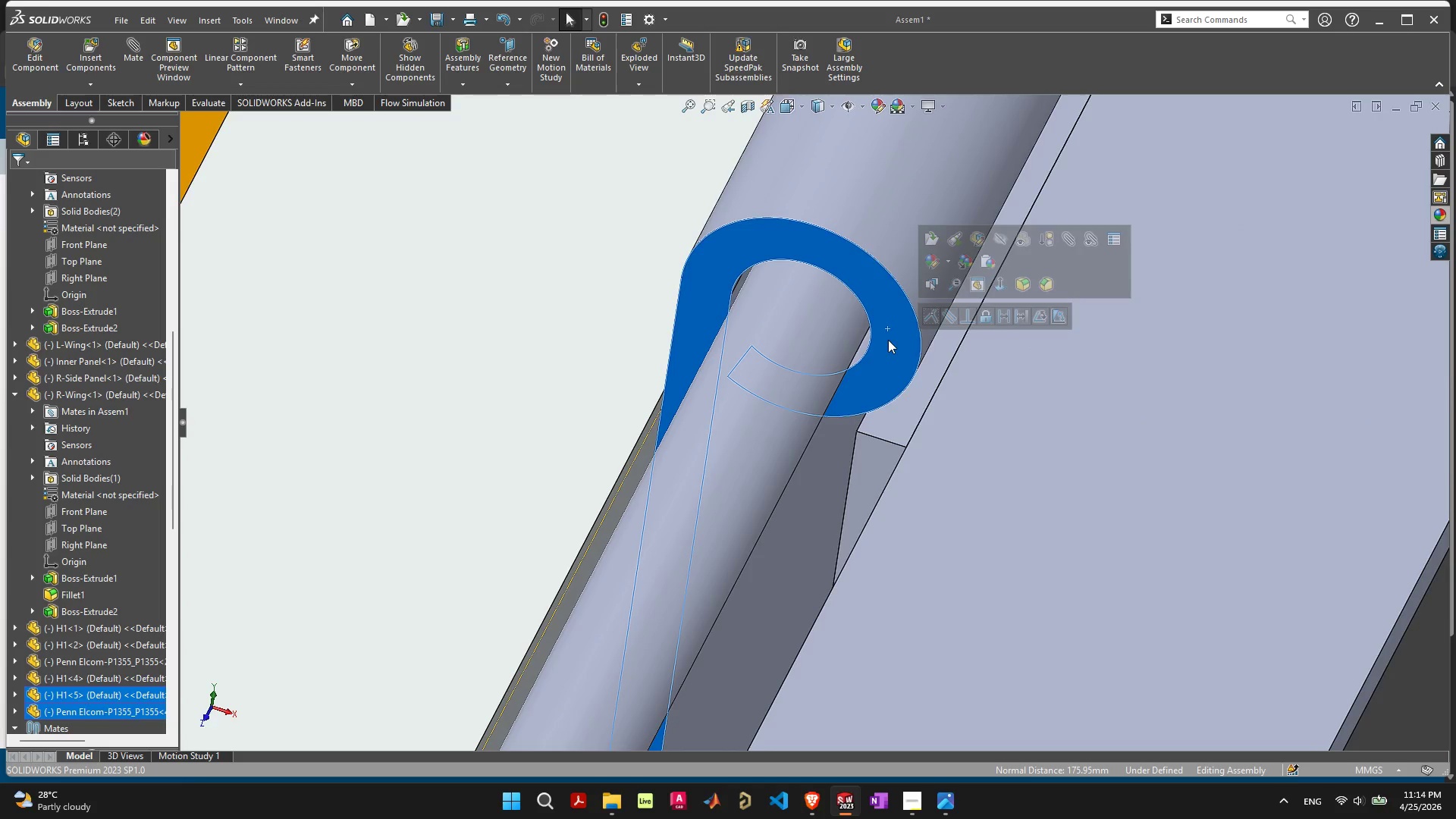 
scroll: coordinate [721, 581], scroll_direction: up, amount: 11.0
 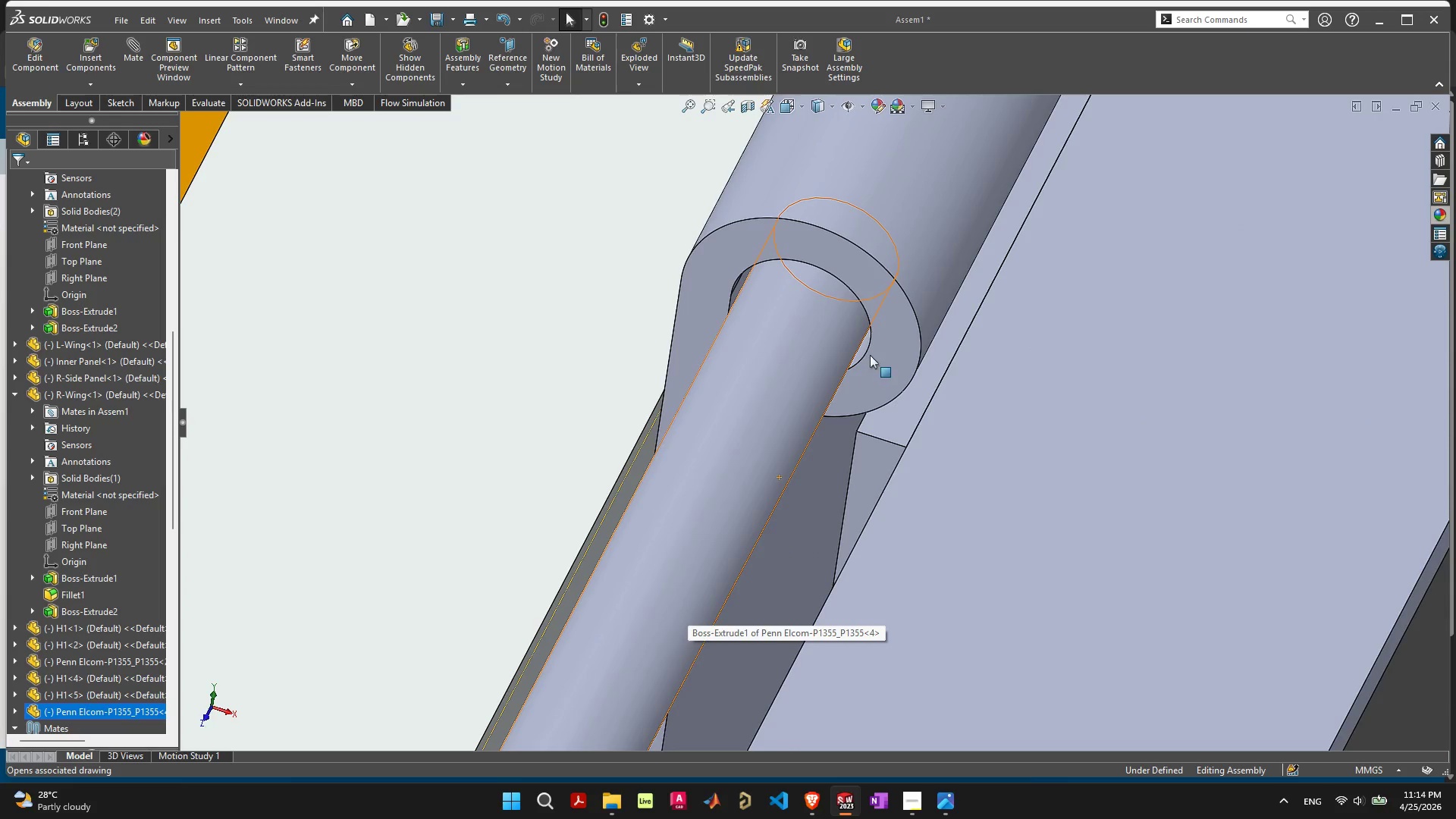 
left_click([887, 329])
 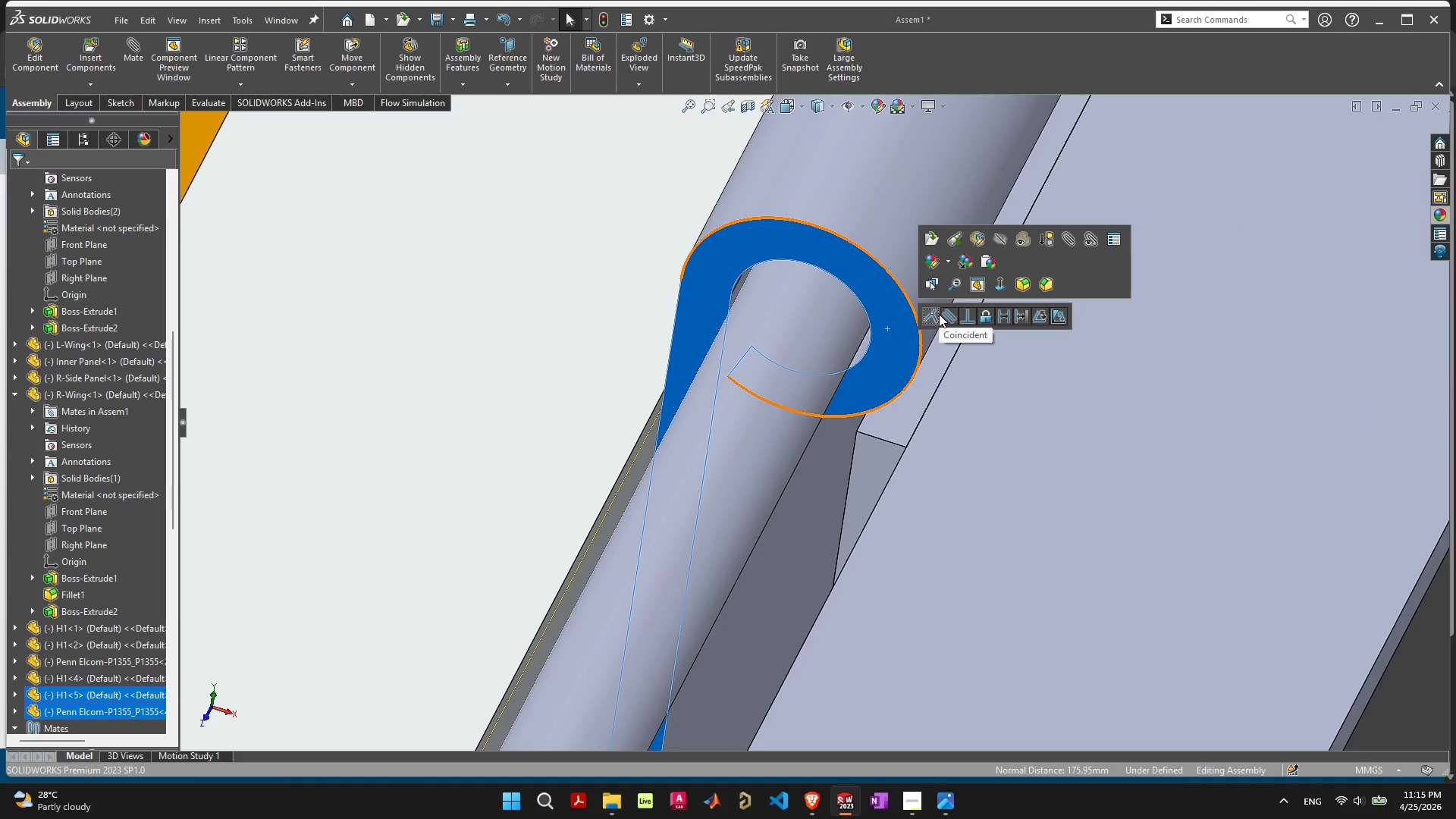 
left_click([930, 319])
 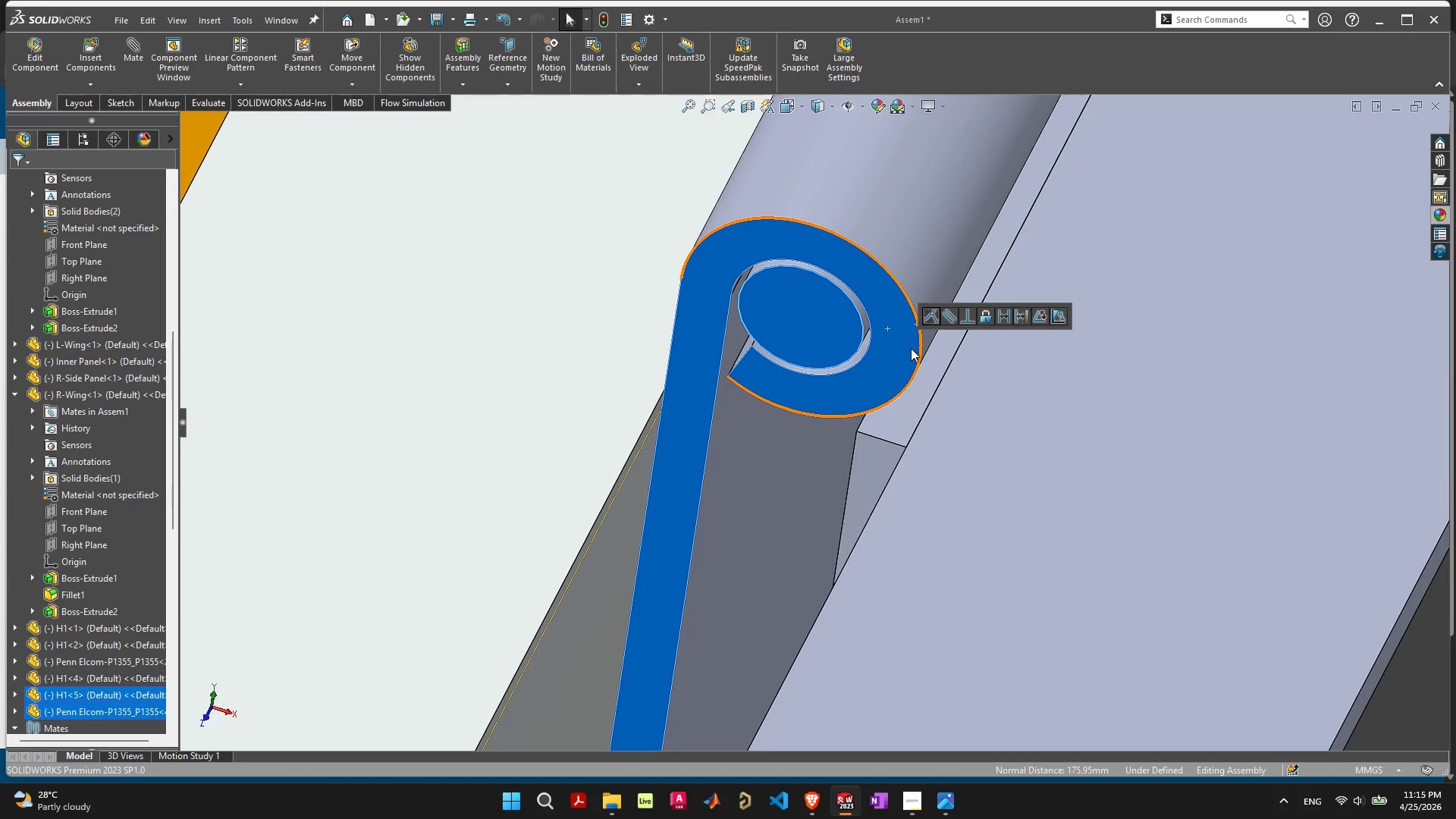 
scroll: coordinate [653, 558], scroll_direction: down, amount: 25.0
 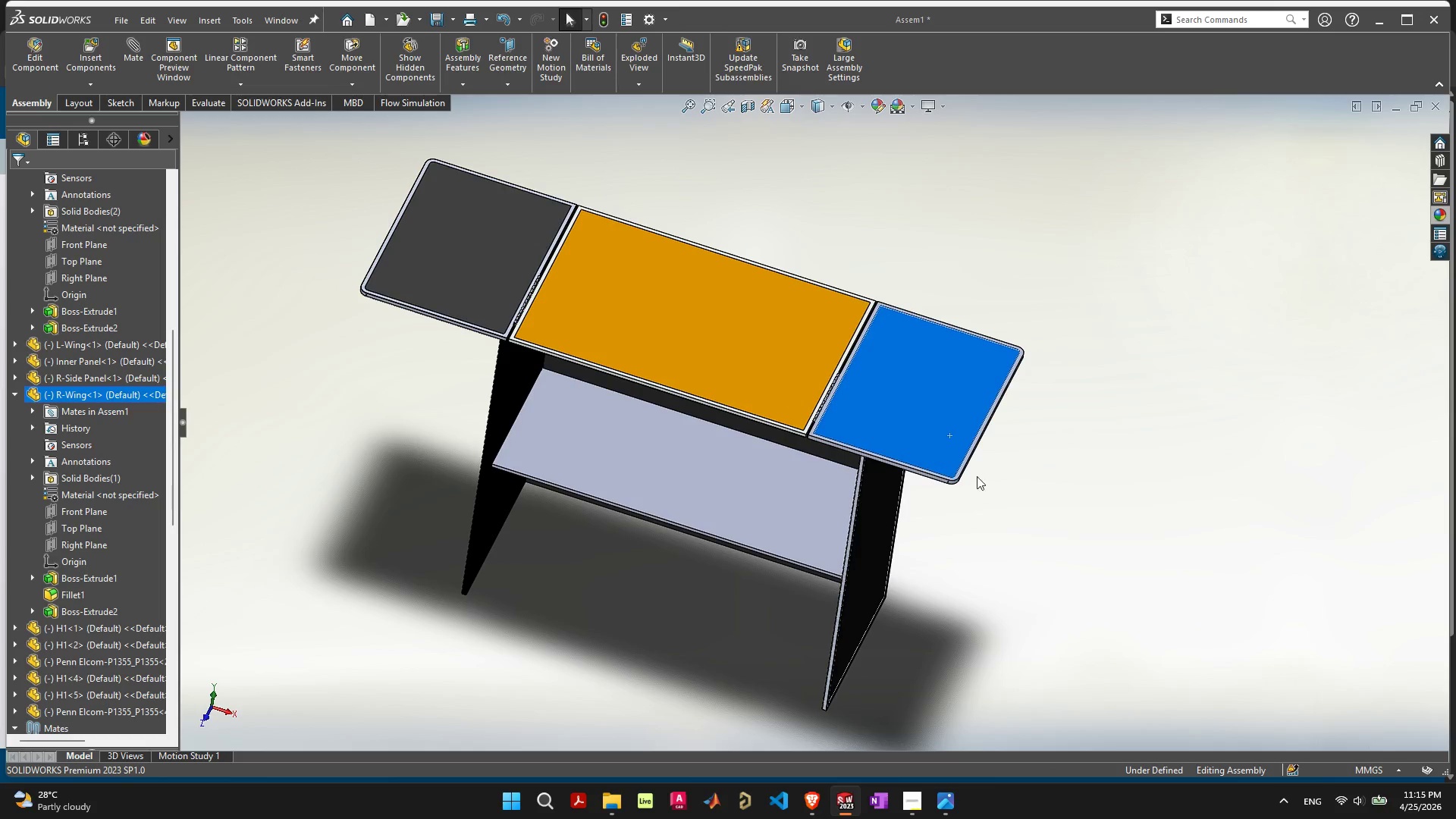 
left_click([1100, 463])
 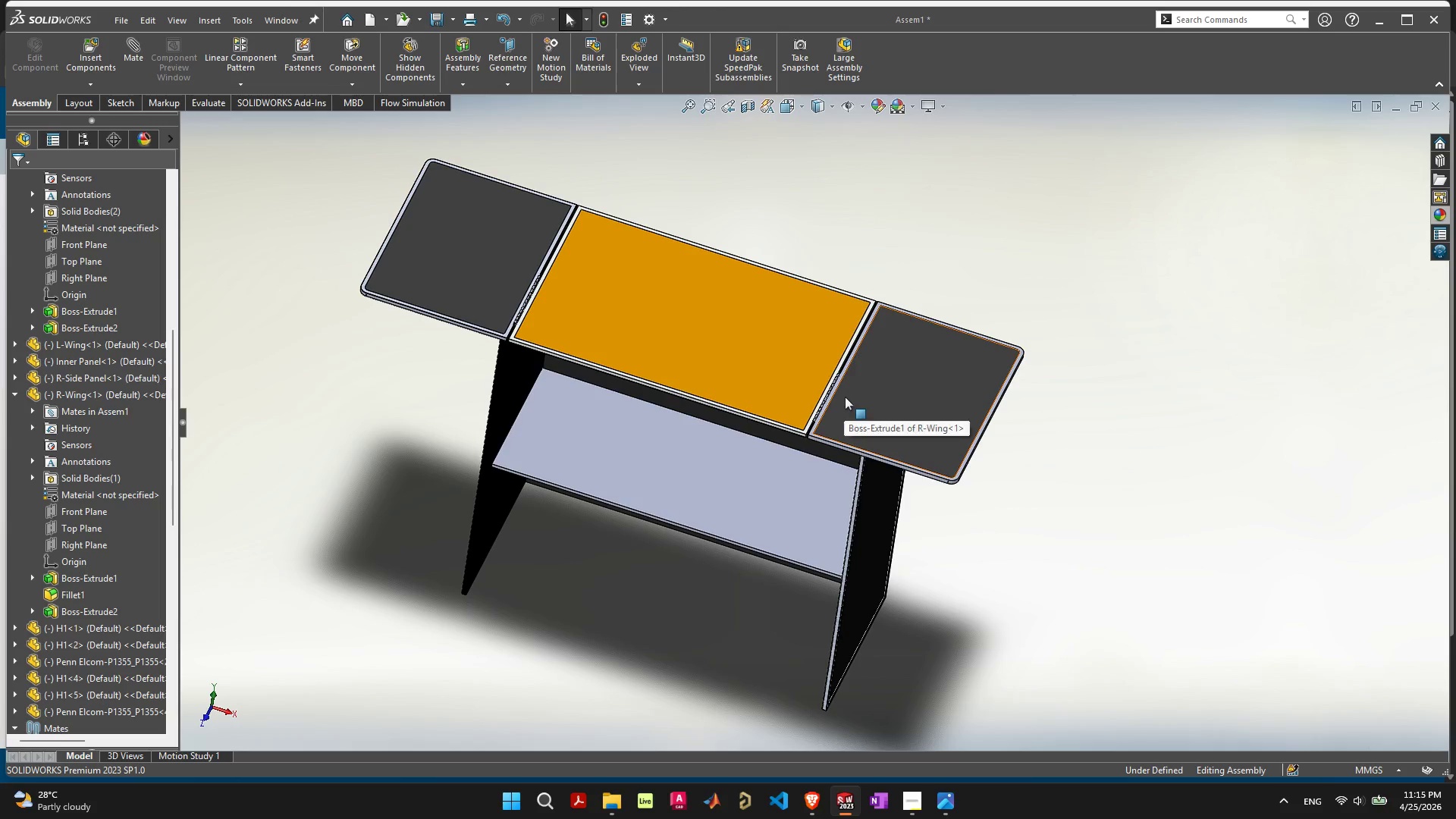 
scroll: coordinate [847, 391], scroll_direction: up, amount: 5.0
 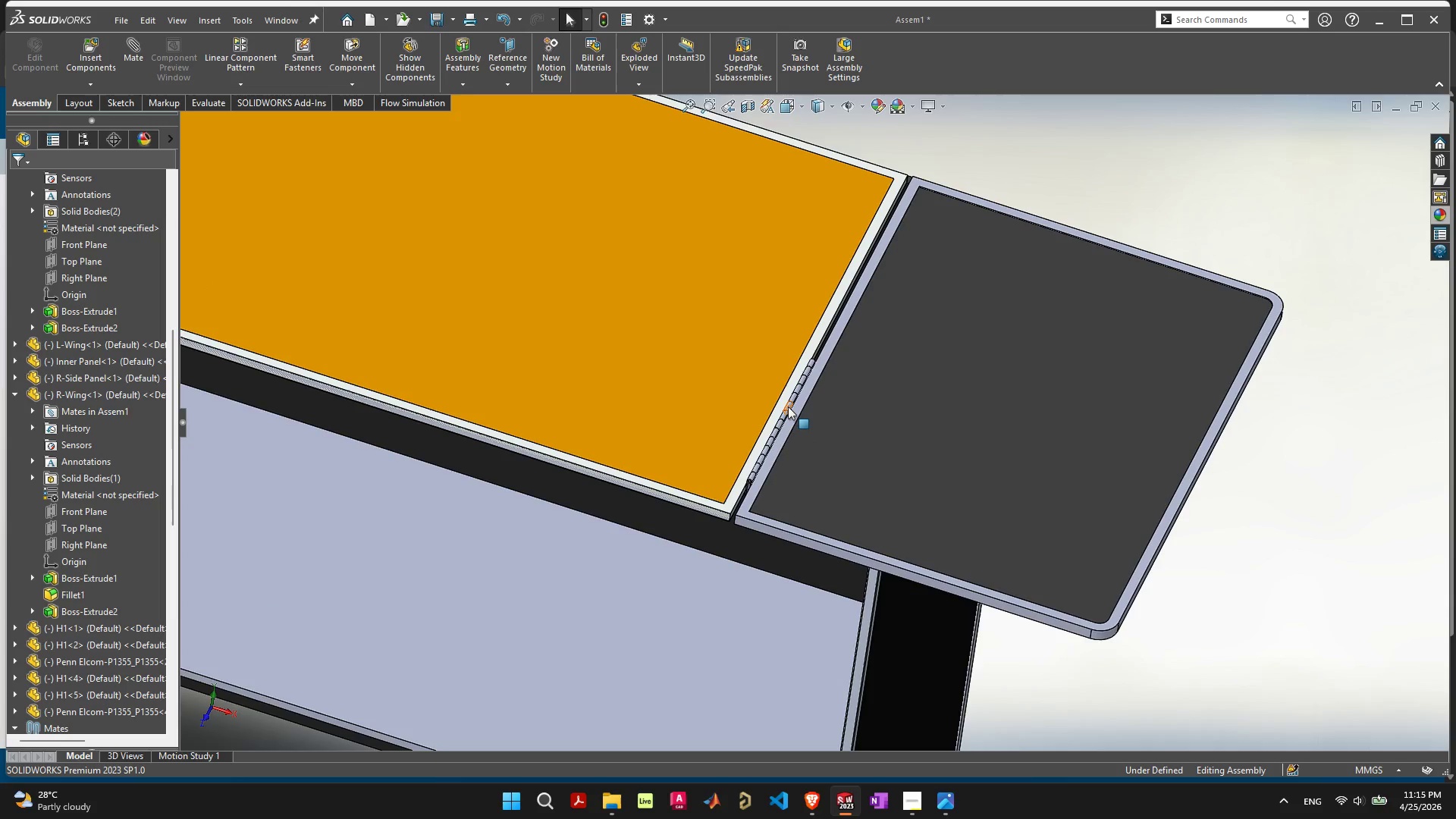 
left_click_drag(start_coordinate=[788, 406], to_coordinate=[857, 244])
 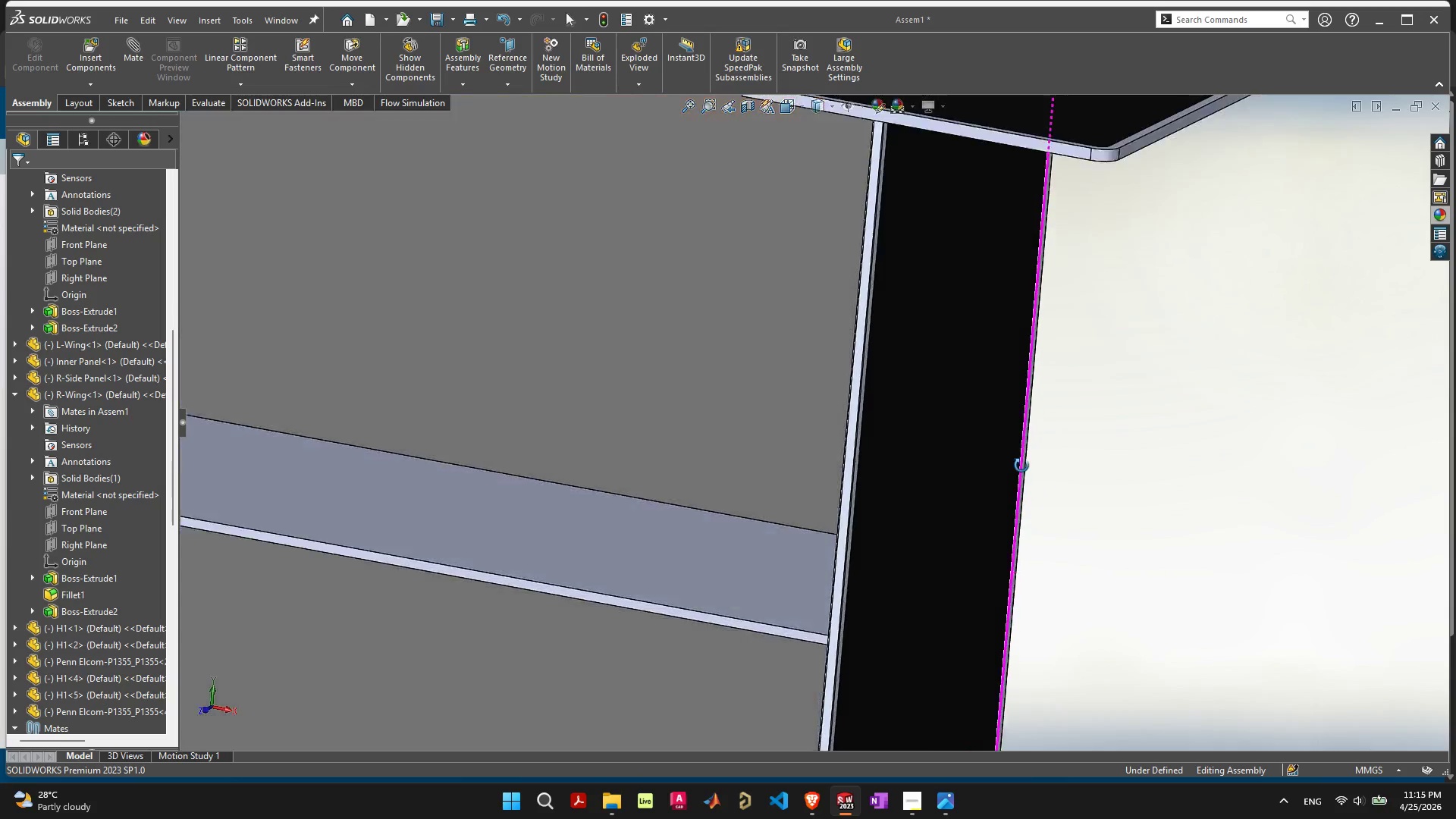 
scroll: coordinate [958, 428], scroll_direction: down, amount: 6.0
 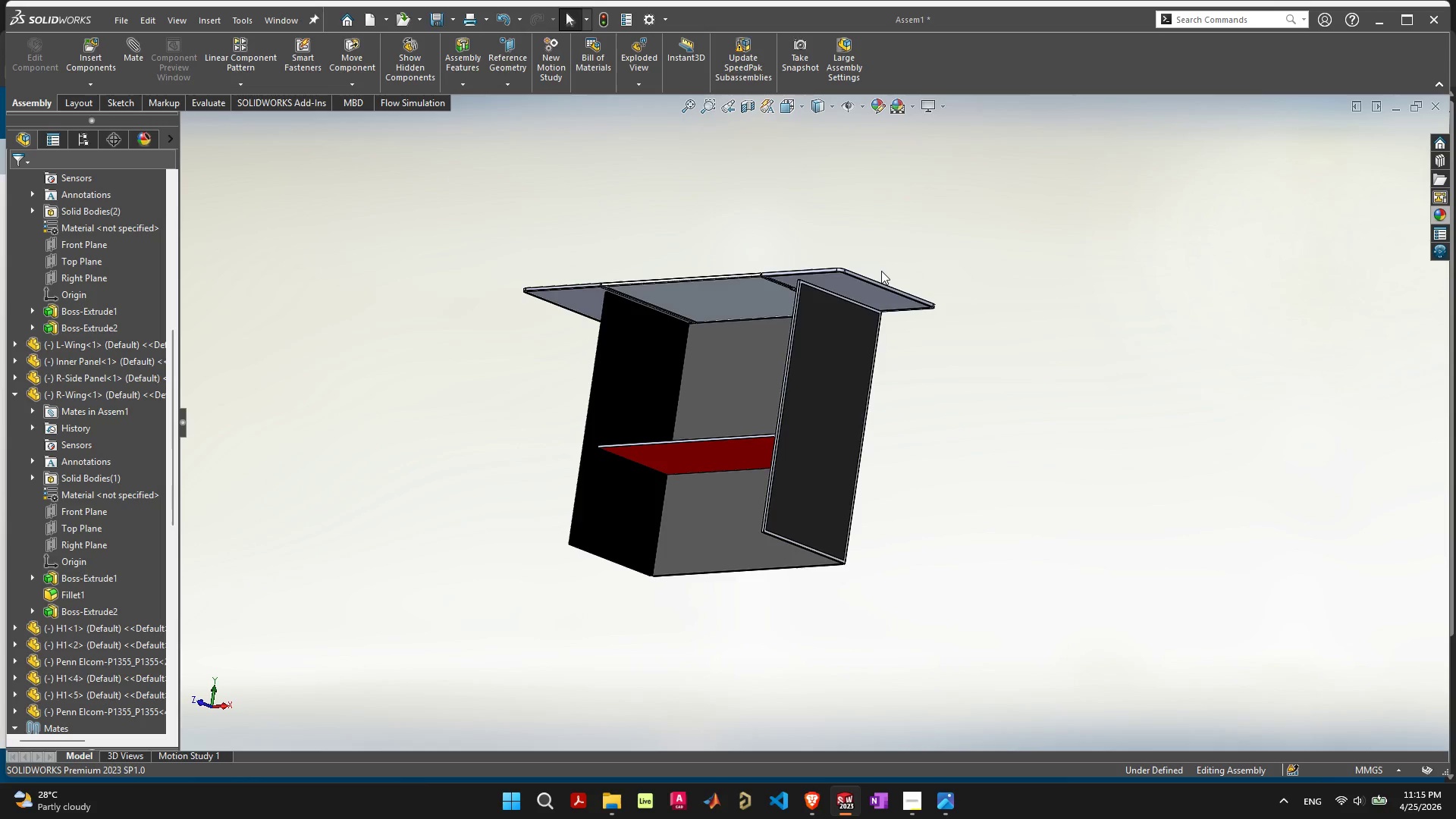 
left_click([830, 307])
 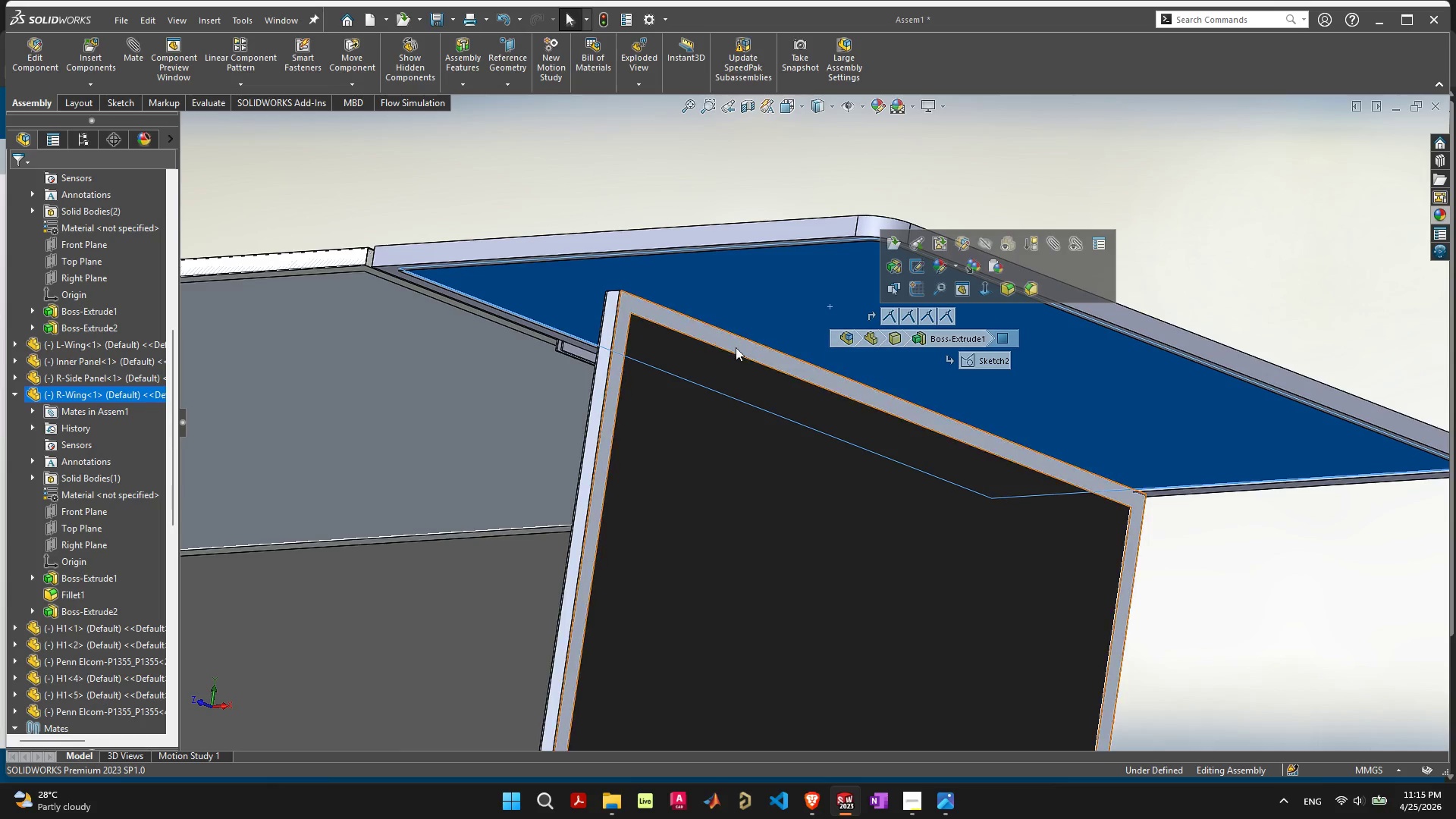 
scroll: coordinate [808, 259], scroll_direction: up, amount: 10.0
 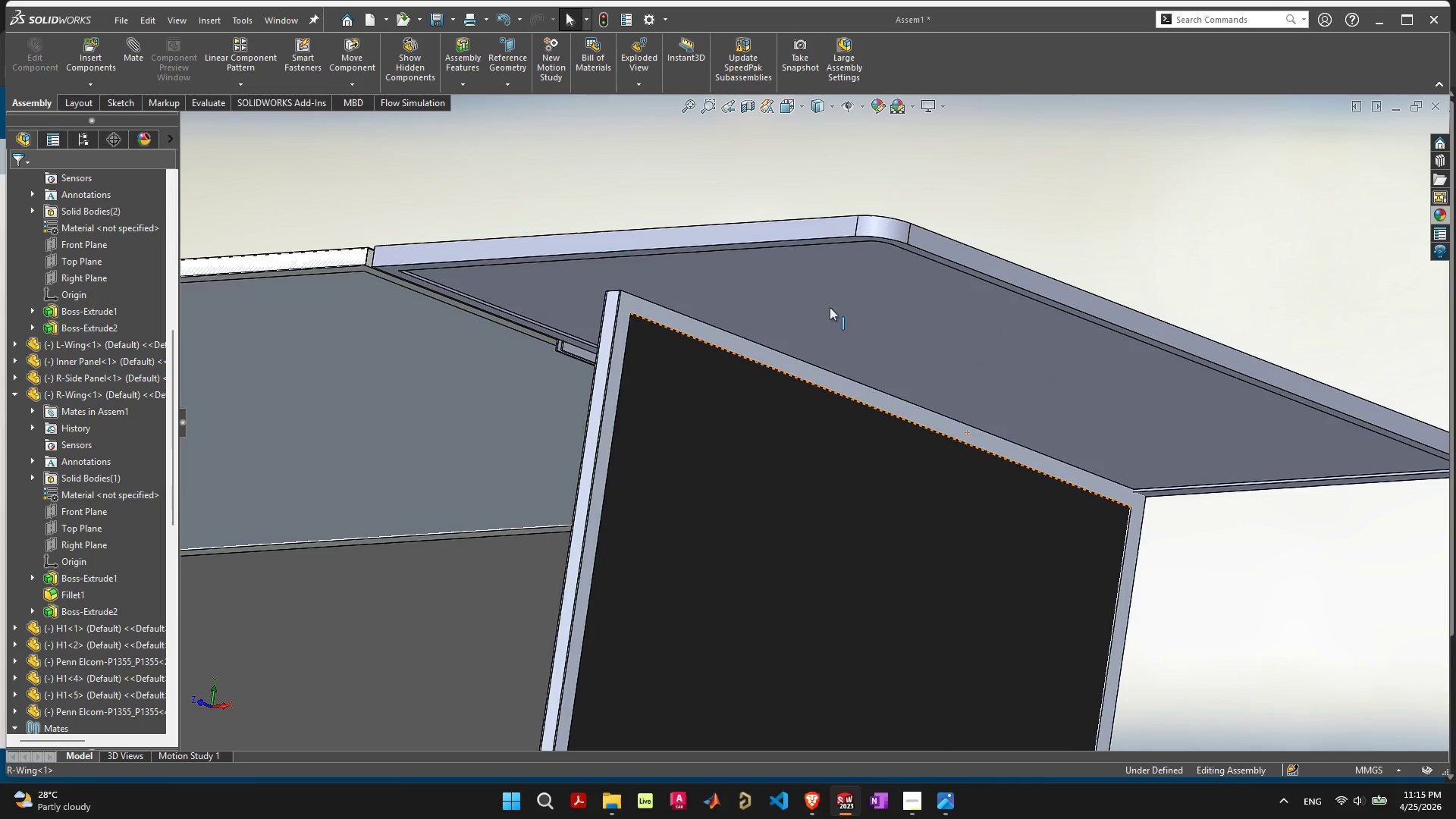 
left_click([736, 347])
 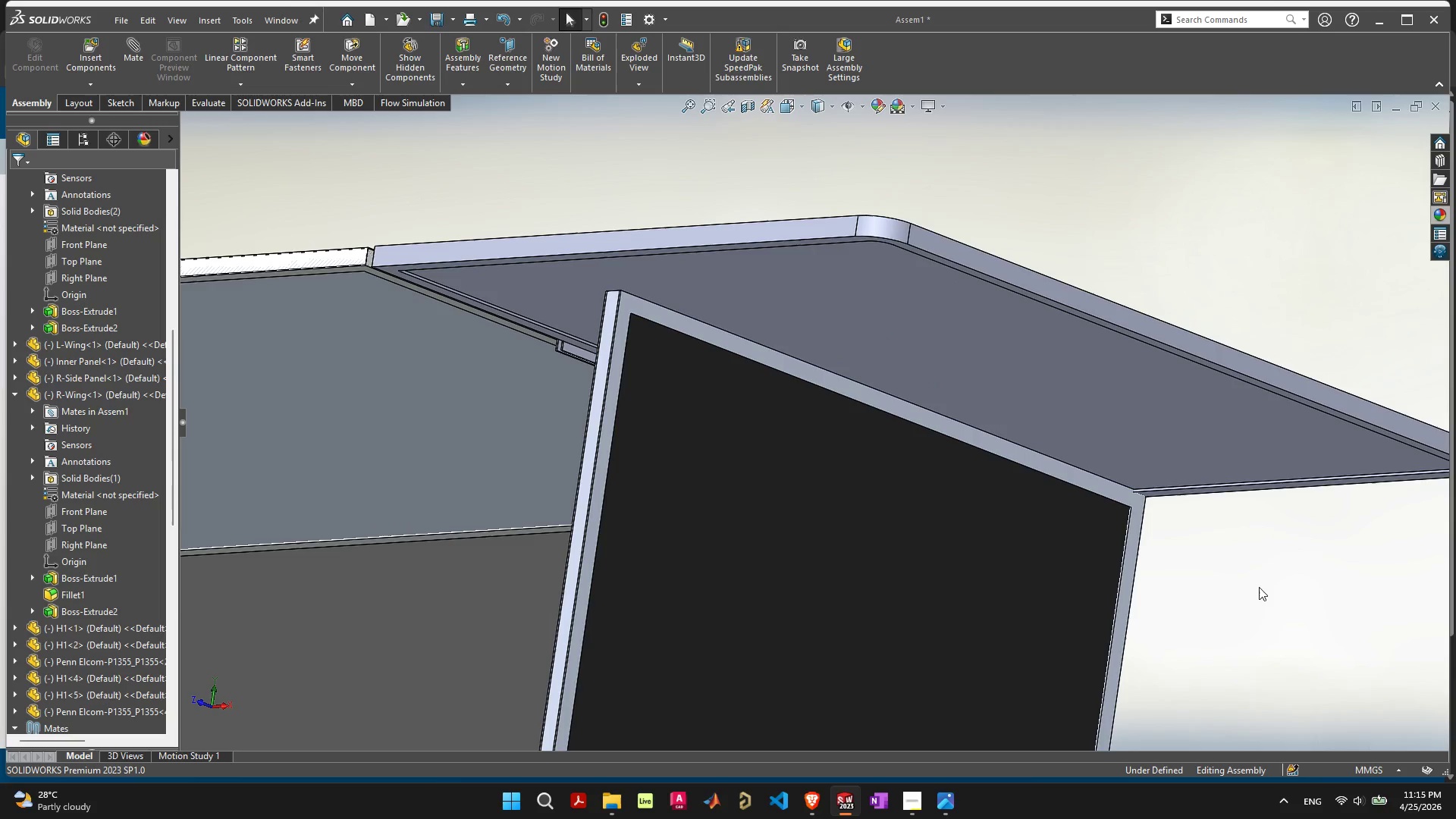 
wait(5.95)
 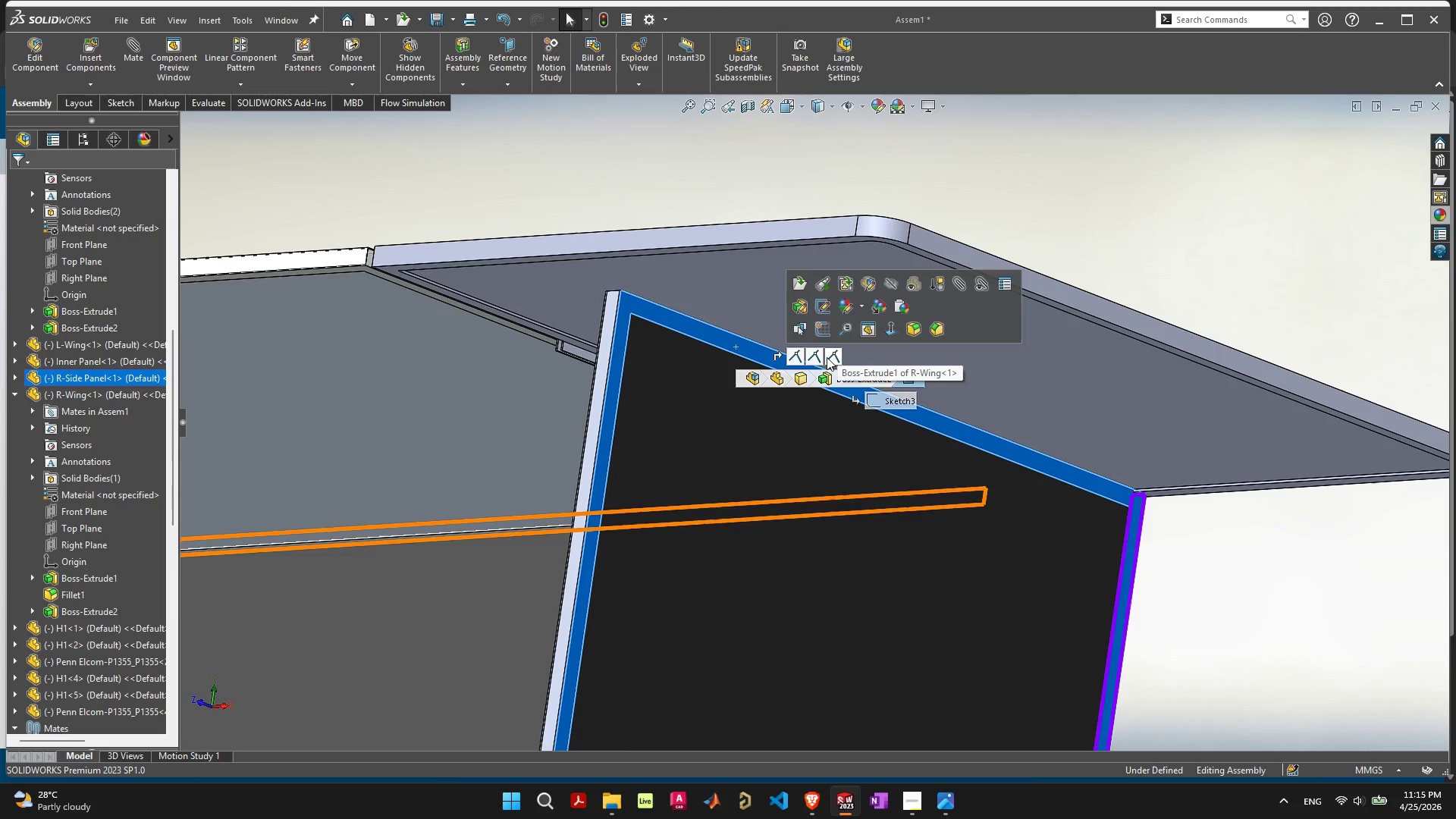 
scroll: coordinate [1220, 512], scroll_direction: up, amount: 7.0
 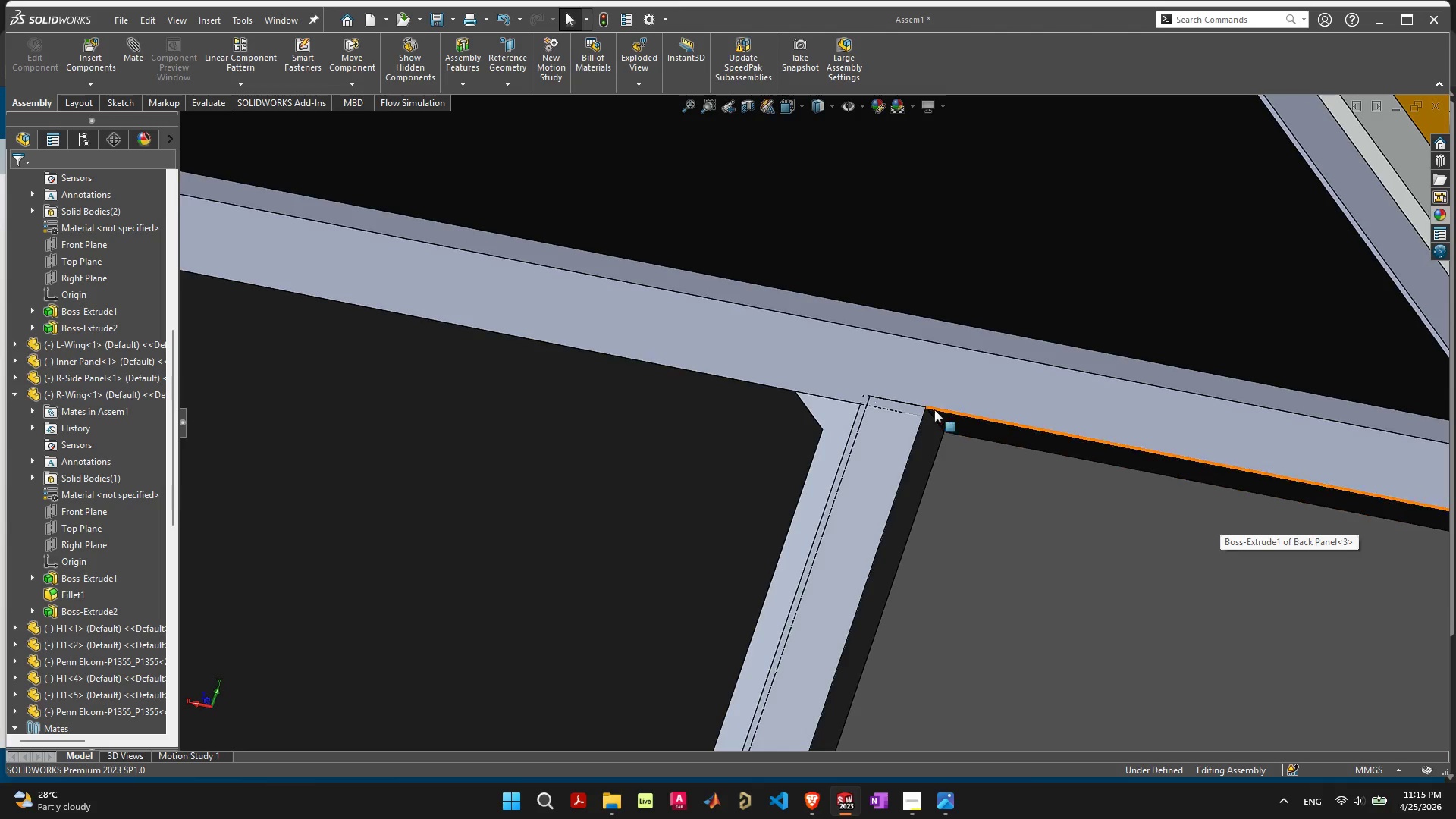 
left_click_drag(start_coordinate=[943, 394], to_coordinate=[1009, 239])
 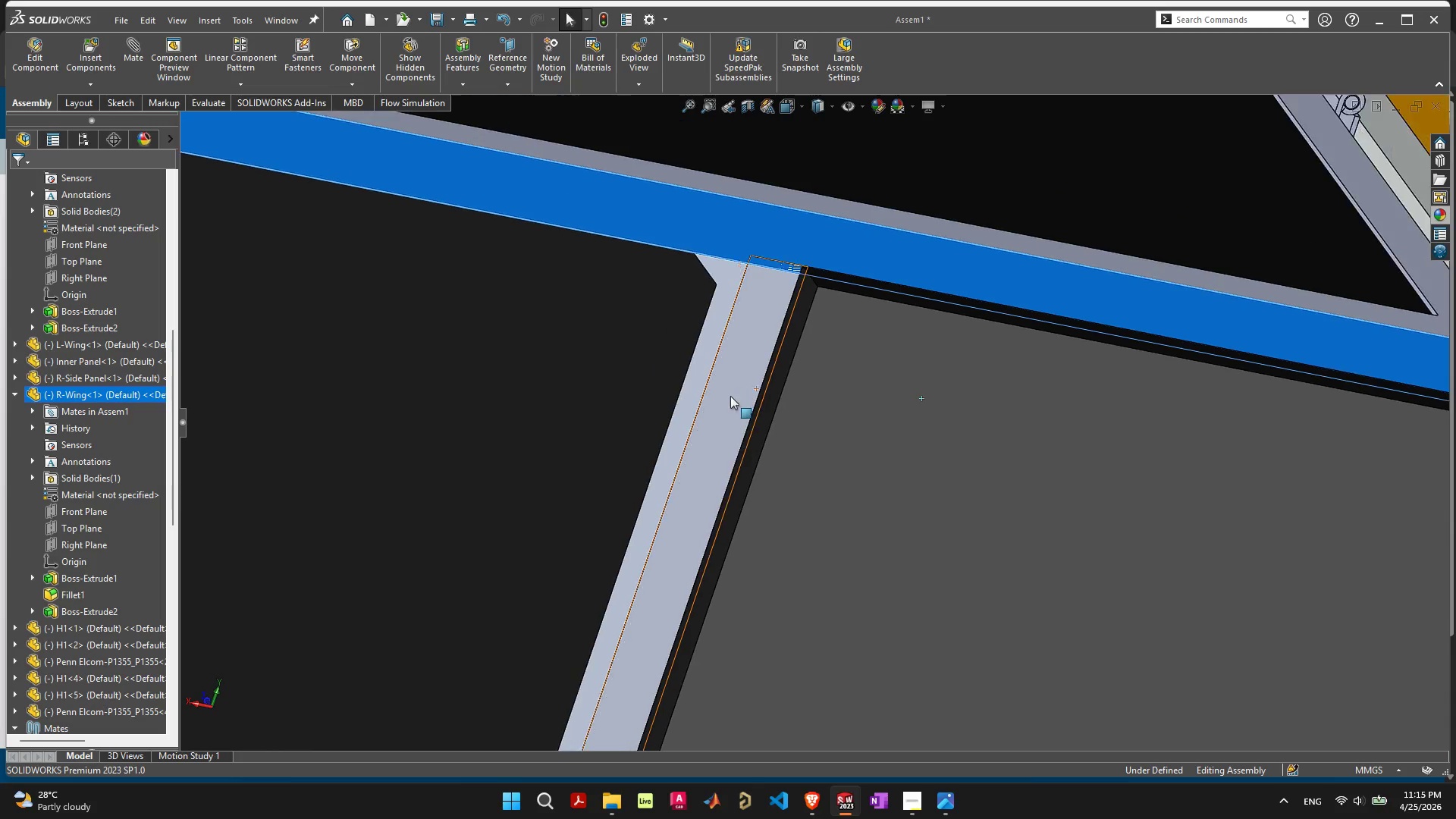 
scroll: coordinate [731, 392], scroll_direction: down, amount: 1.0
 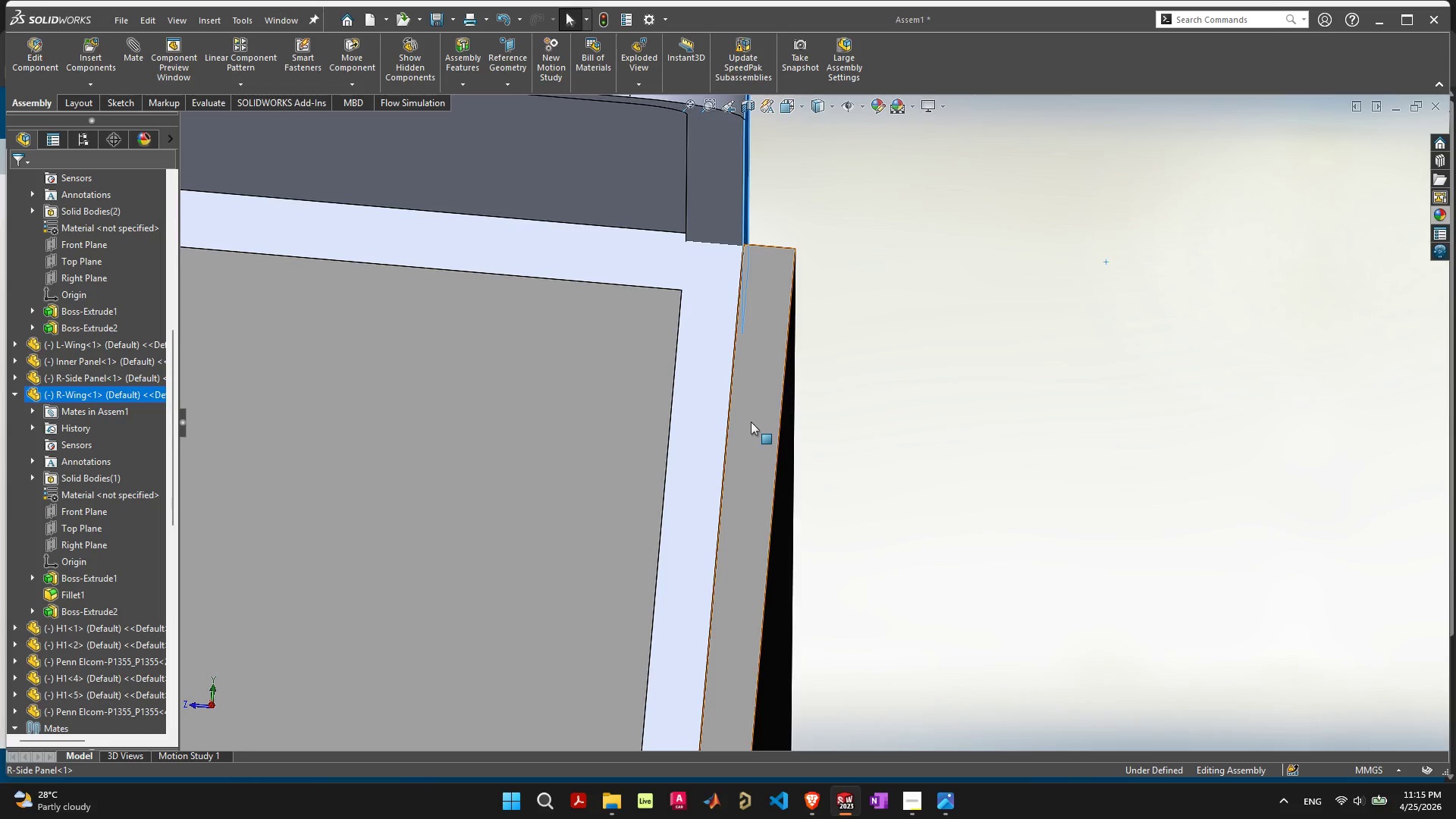 
mouse_move([663, 194])
 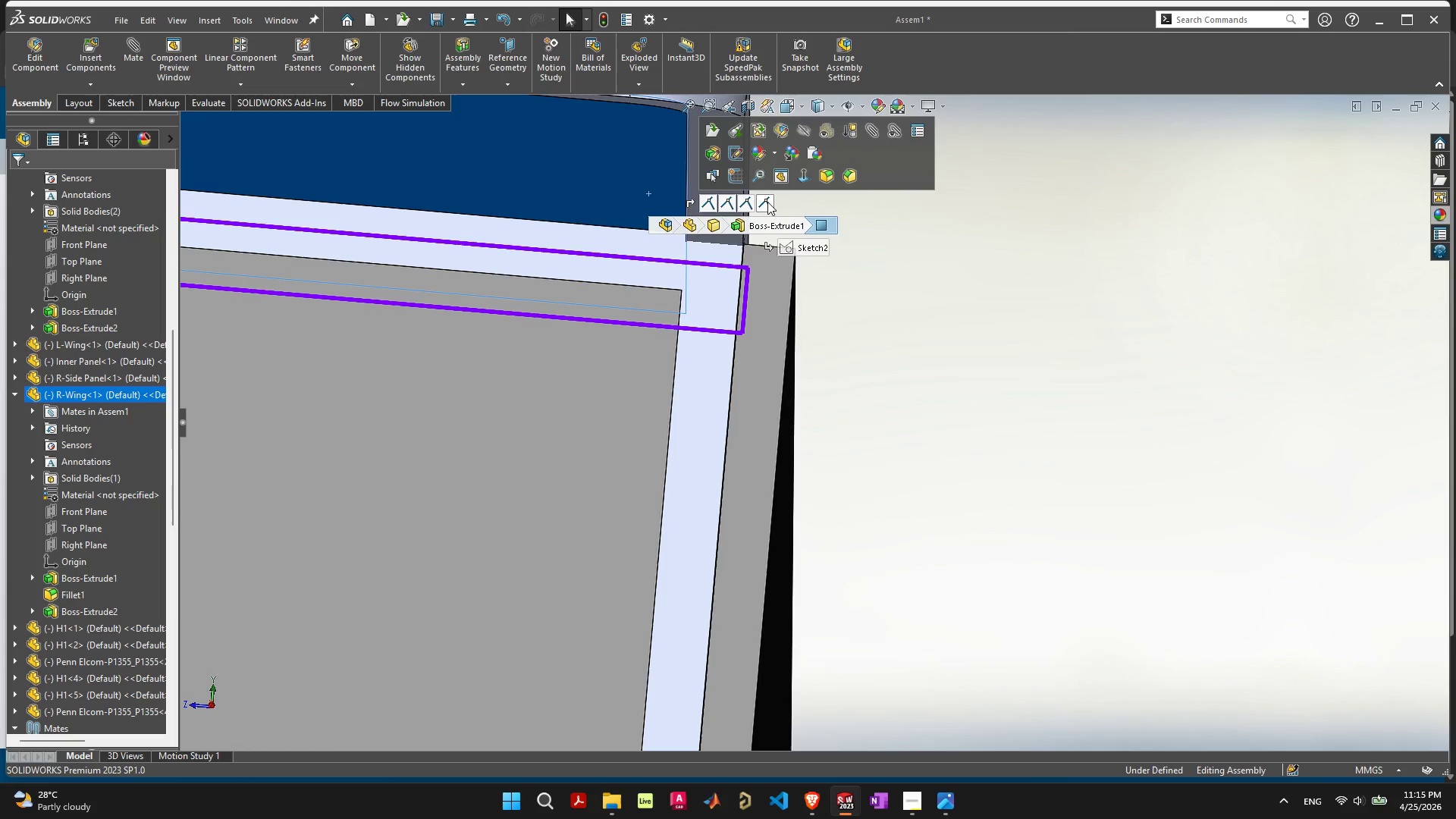 
left_click([767, 202])
 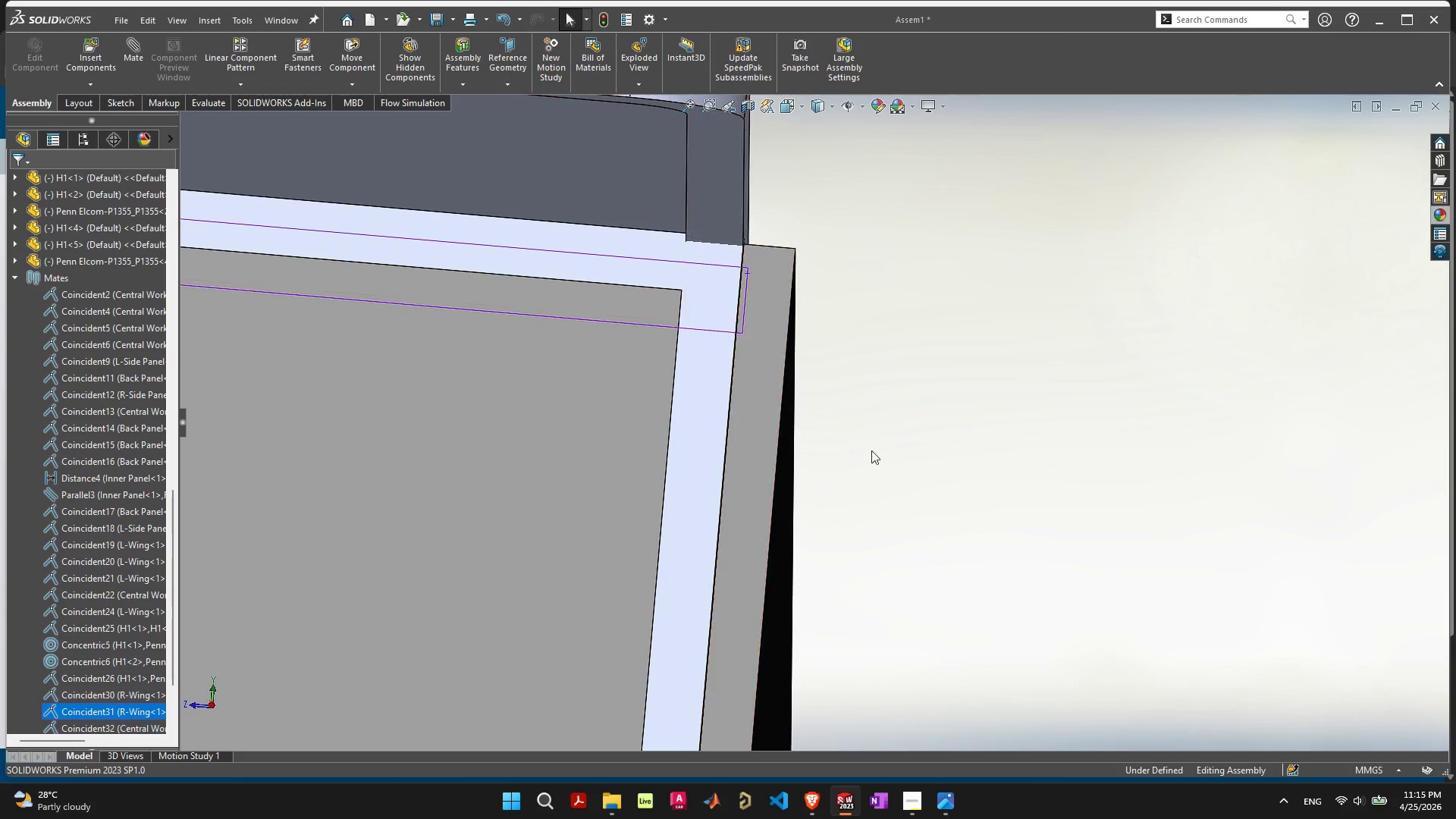 
left_click_drag(start_coordinate=[1068, 652], to_coordinate=[1068, 656])
 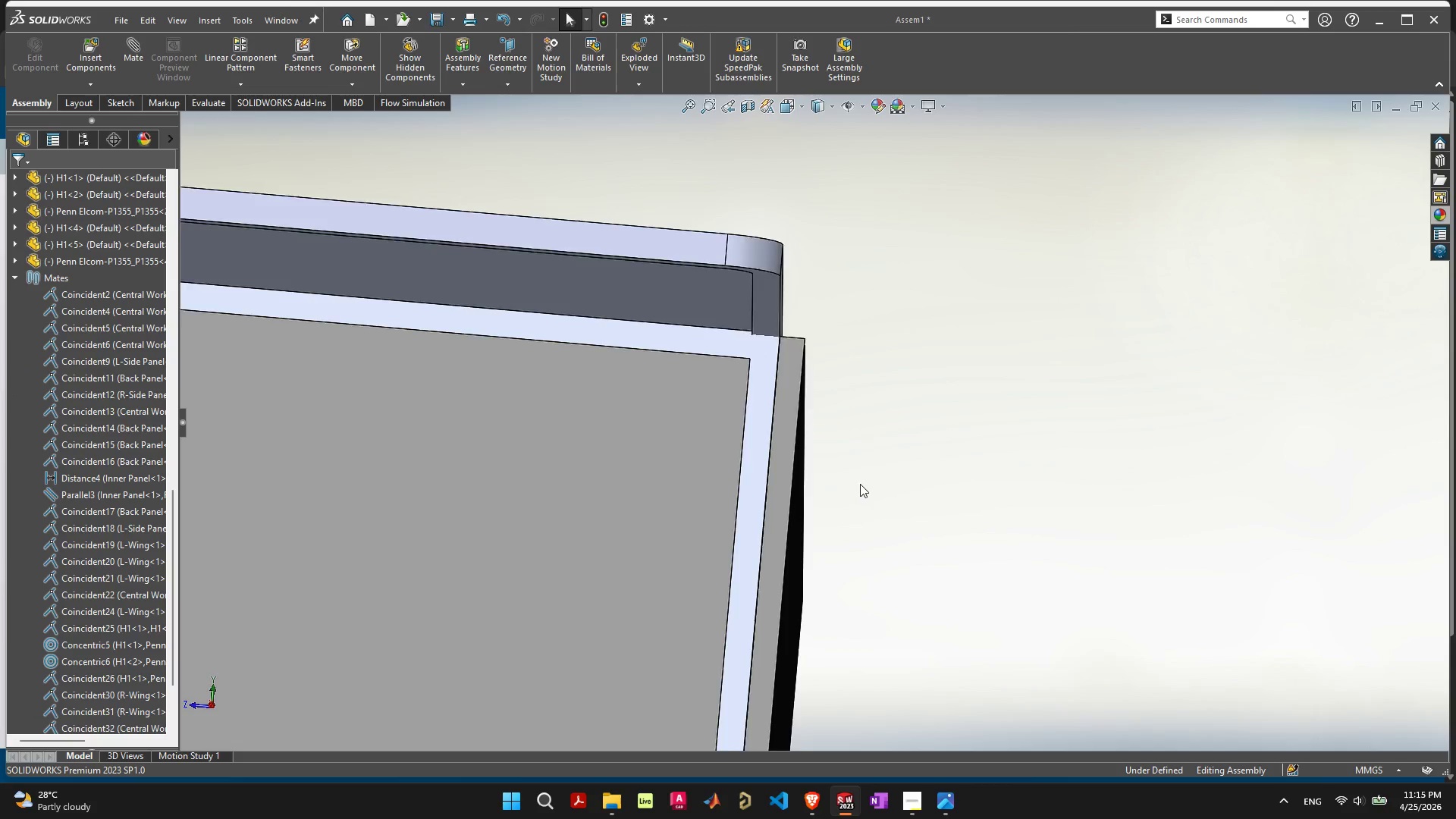 
scroll: coordinate [769, 541], scroll_direction: down, amount: 13.0
 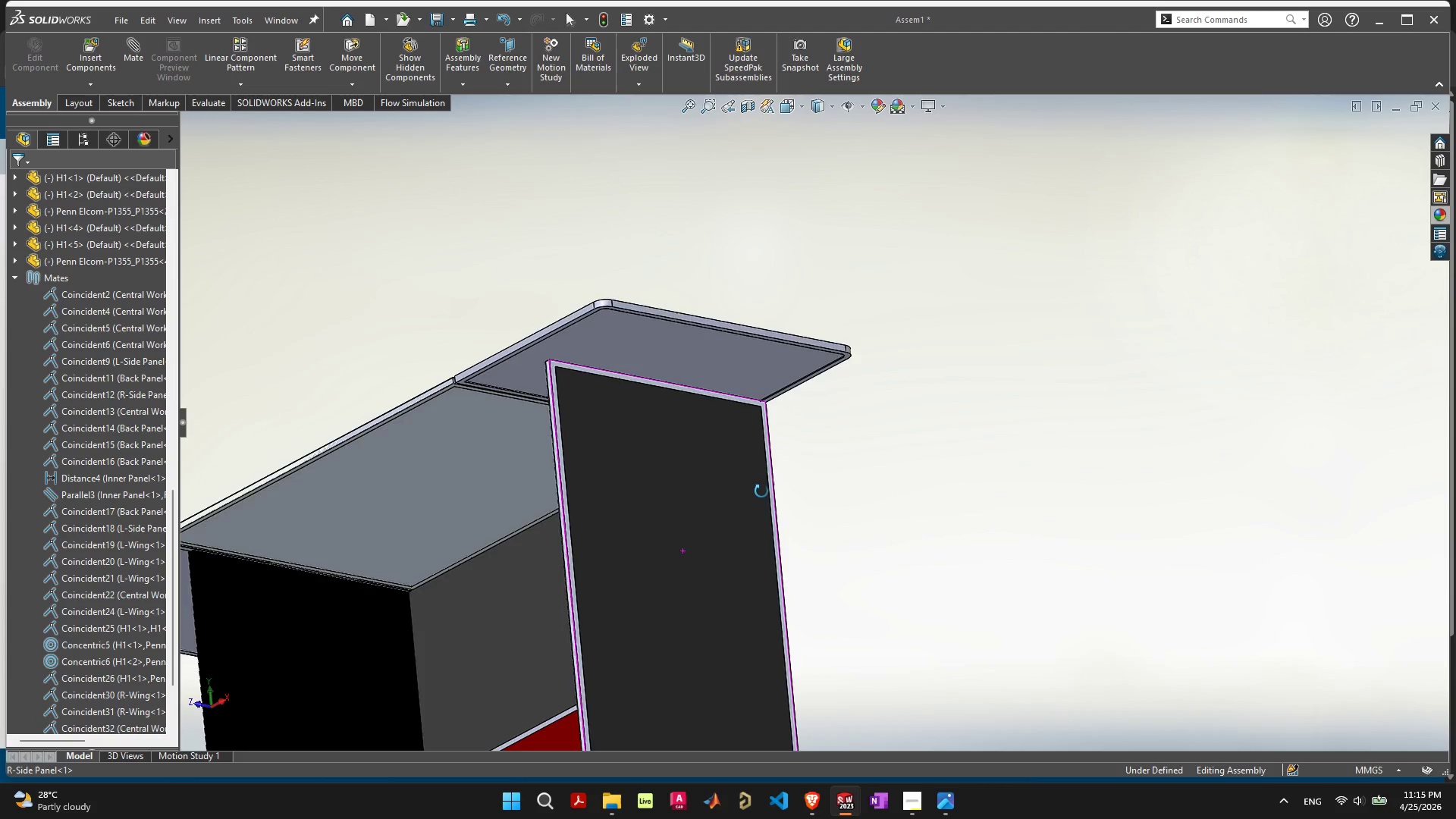 
scroll: coordinate [748, 496], scroll_direction: up, amount: 1.0
 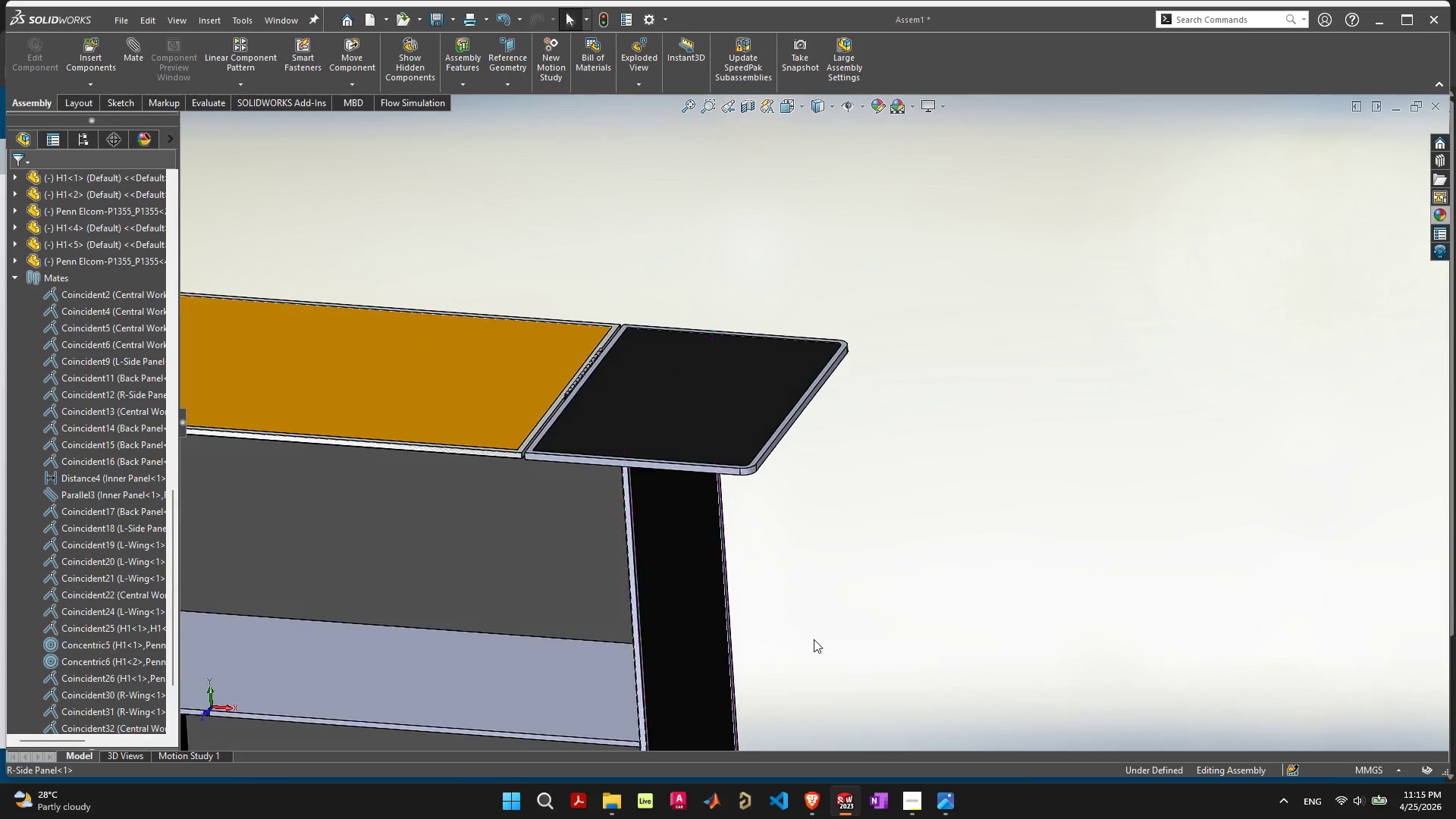 
scroll: coordinate [629, 563], scroll_direction: down, amount: 6.0
 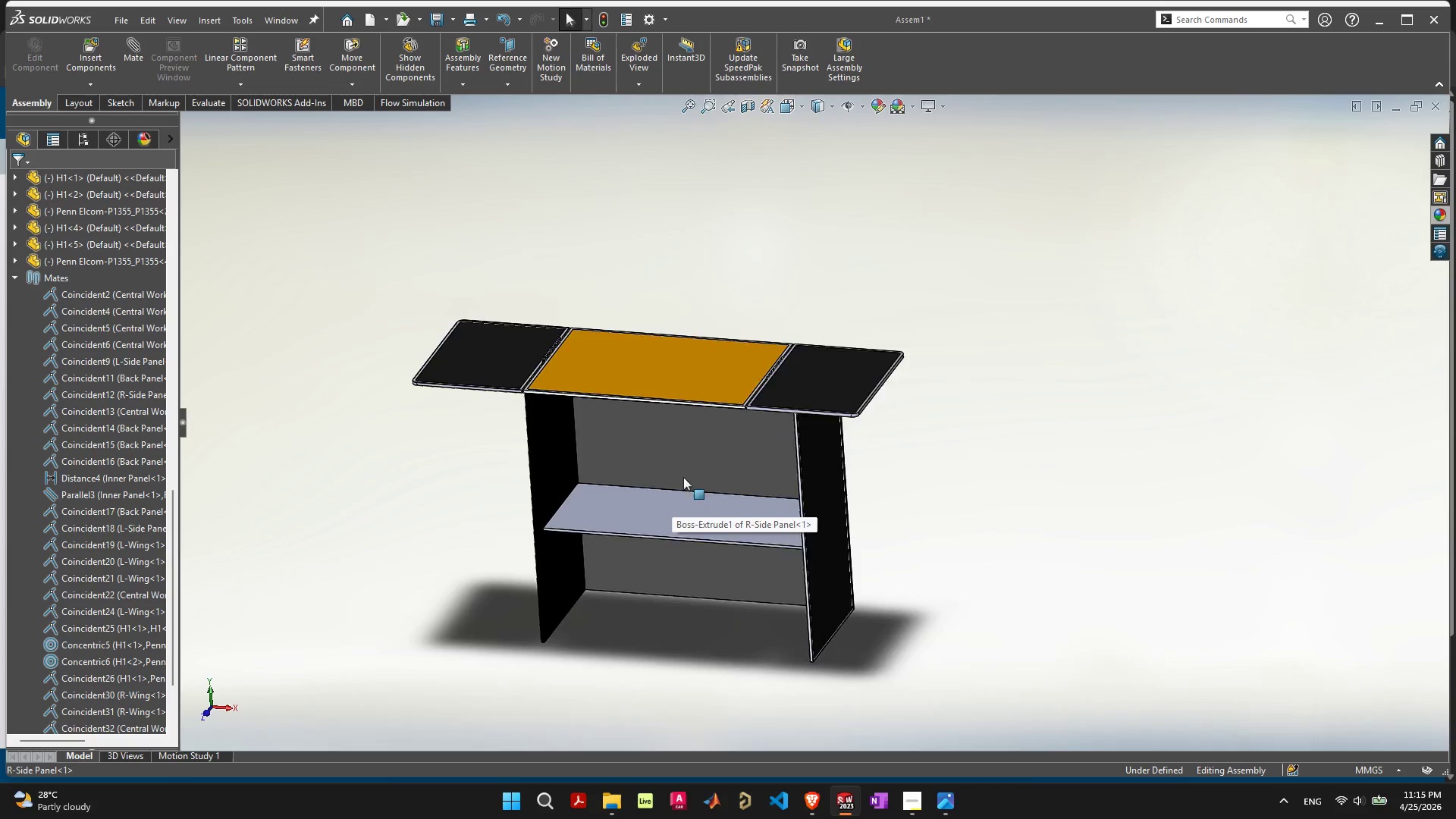 
scroll: coordinate [679, 472], scroll_direction: up, amount: 4.0
 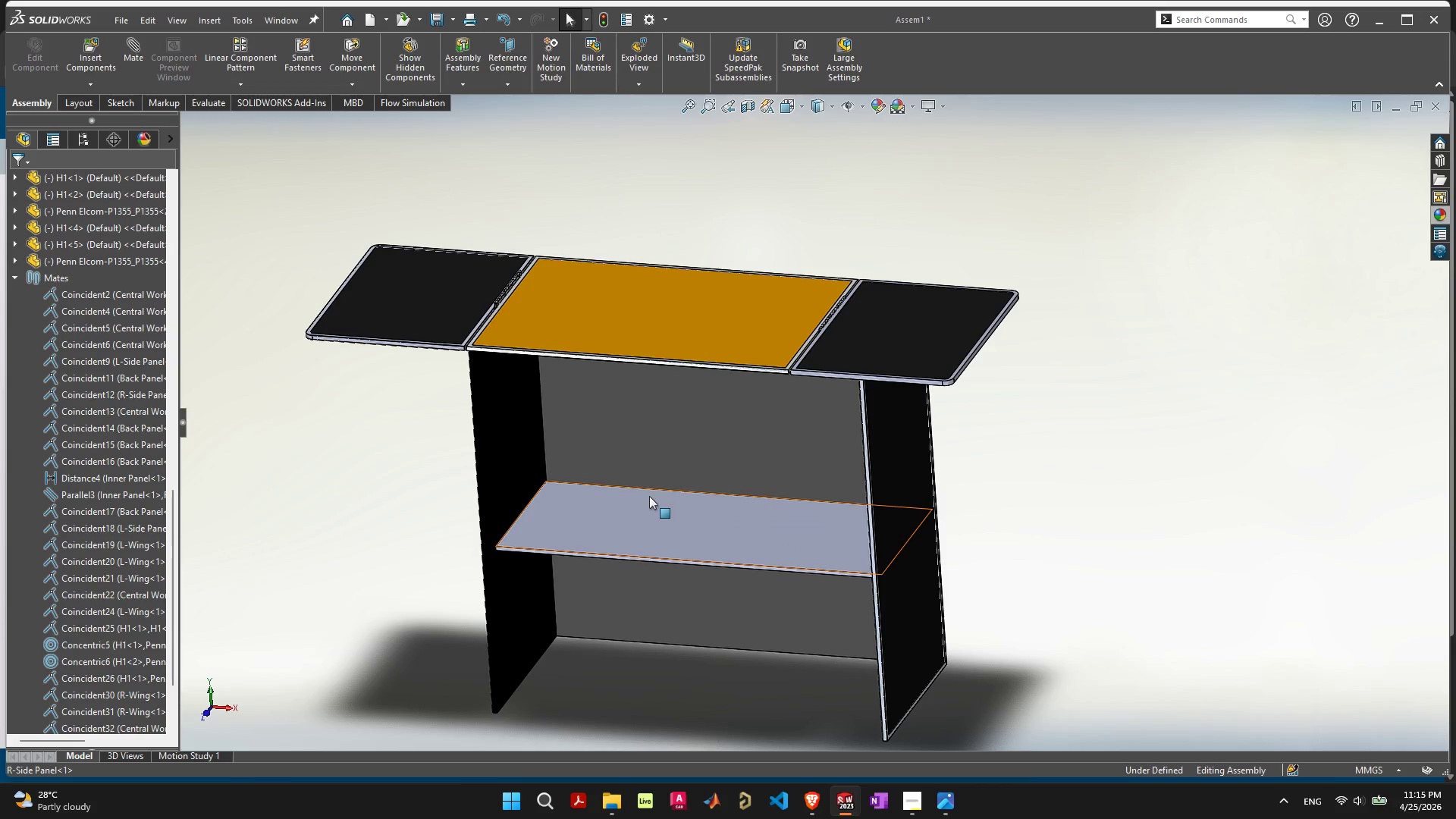 
key(Control+S)
 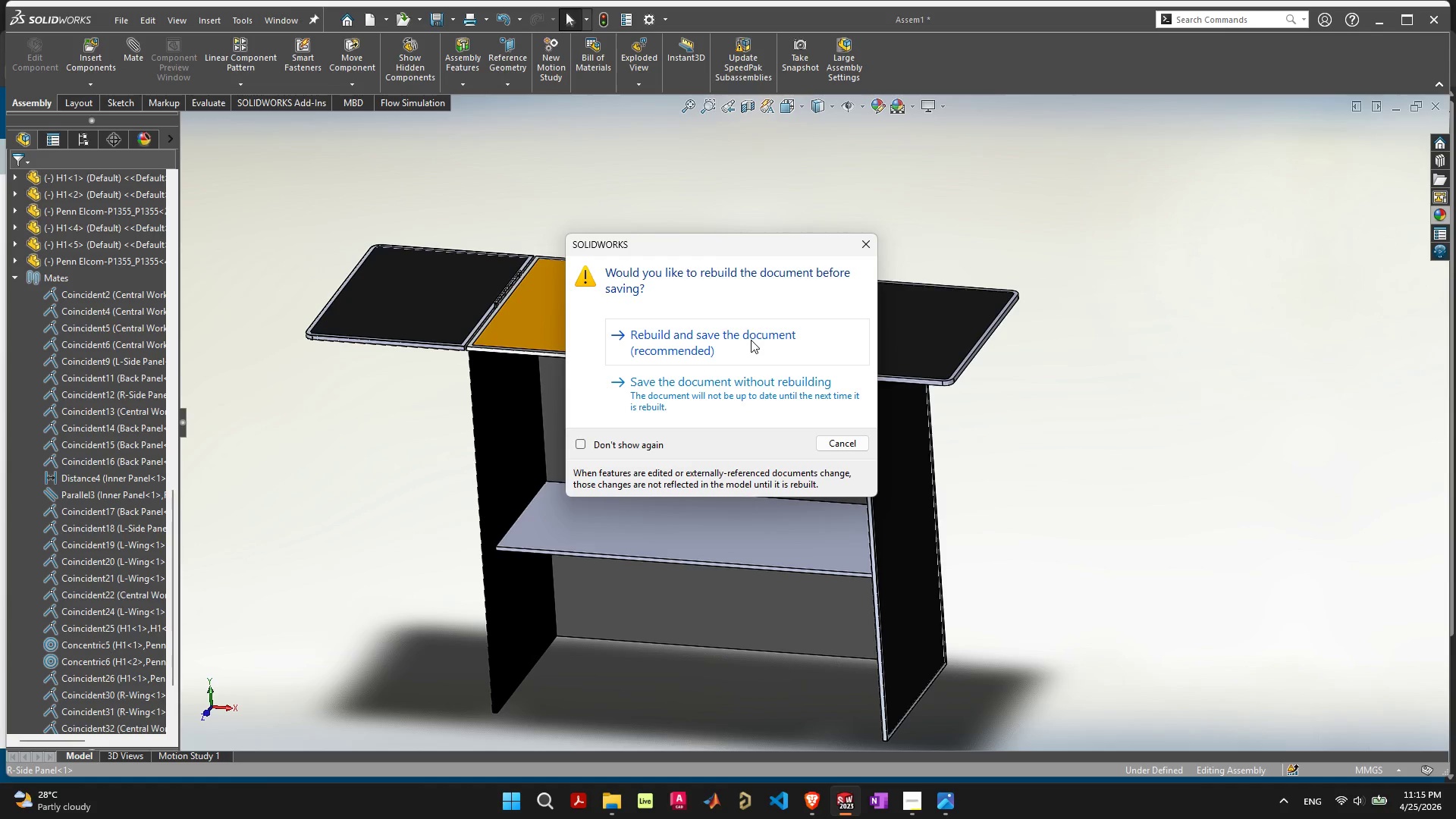 
left_click([748, 344])
 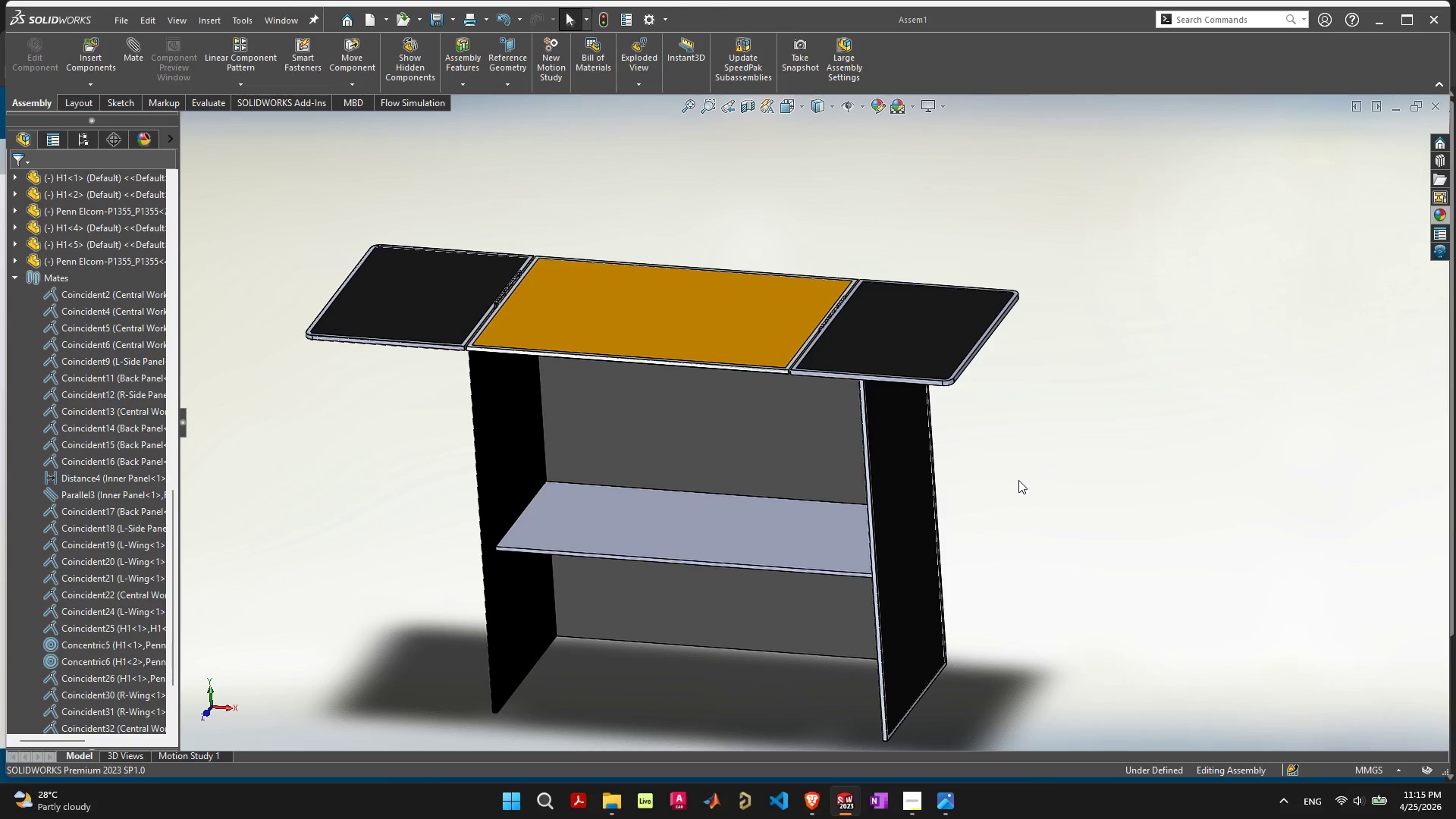 
wait(21.16)
 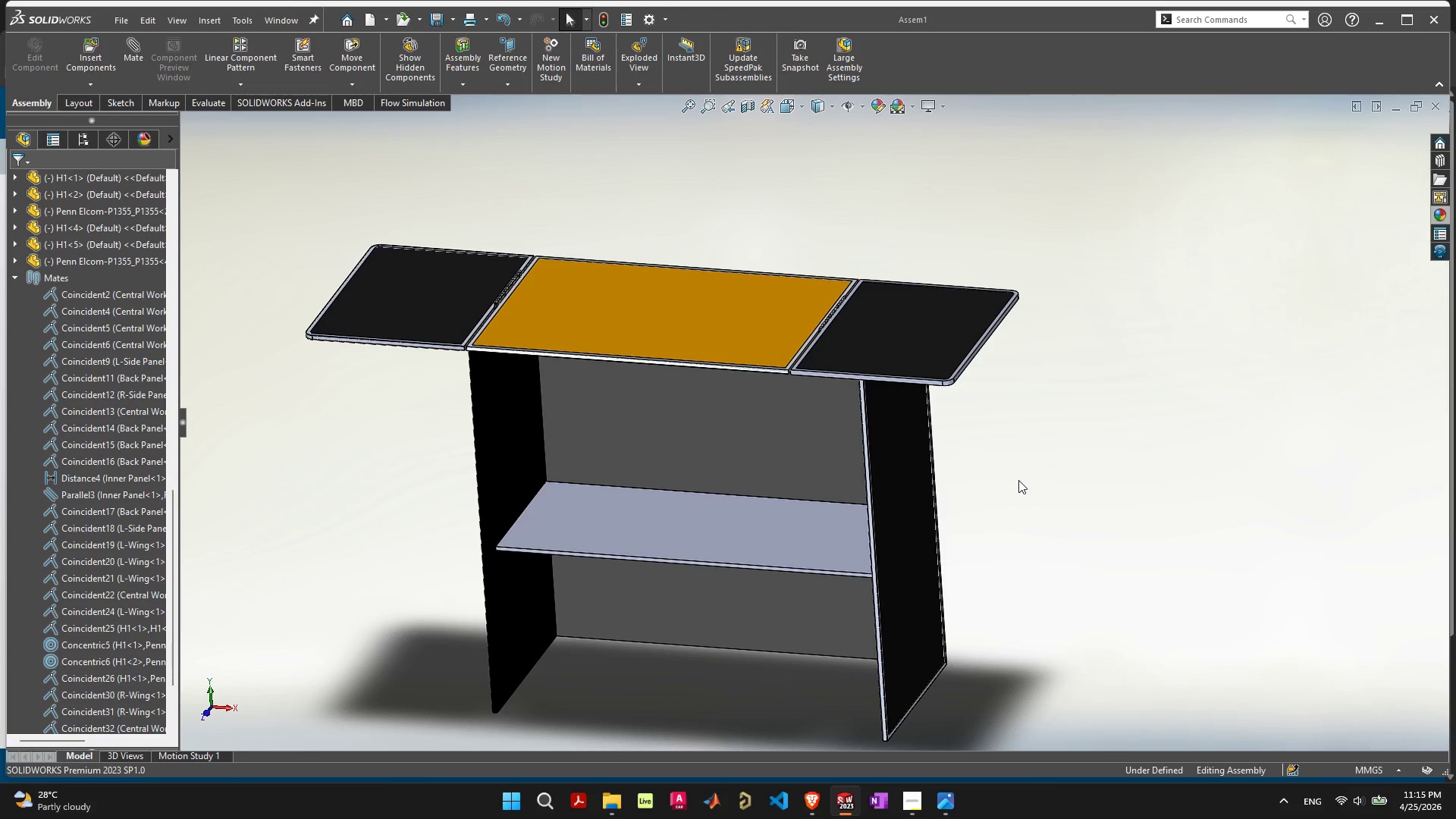 
left_click_drag(start_coordinate=[928, 344], to_coordinate=[987, 348])
 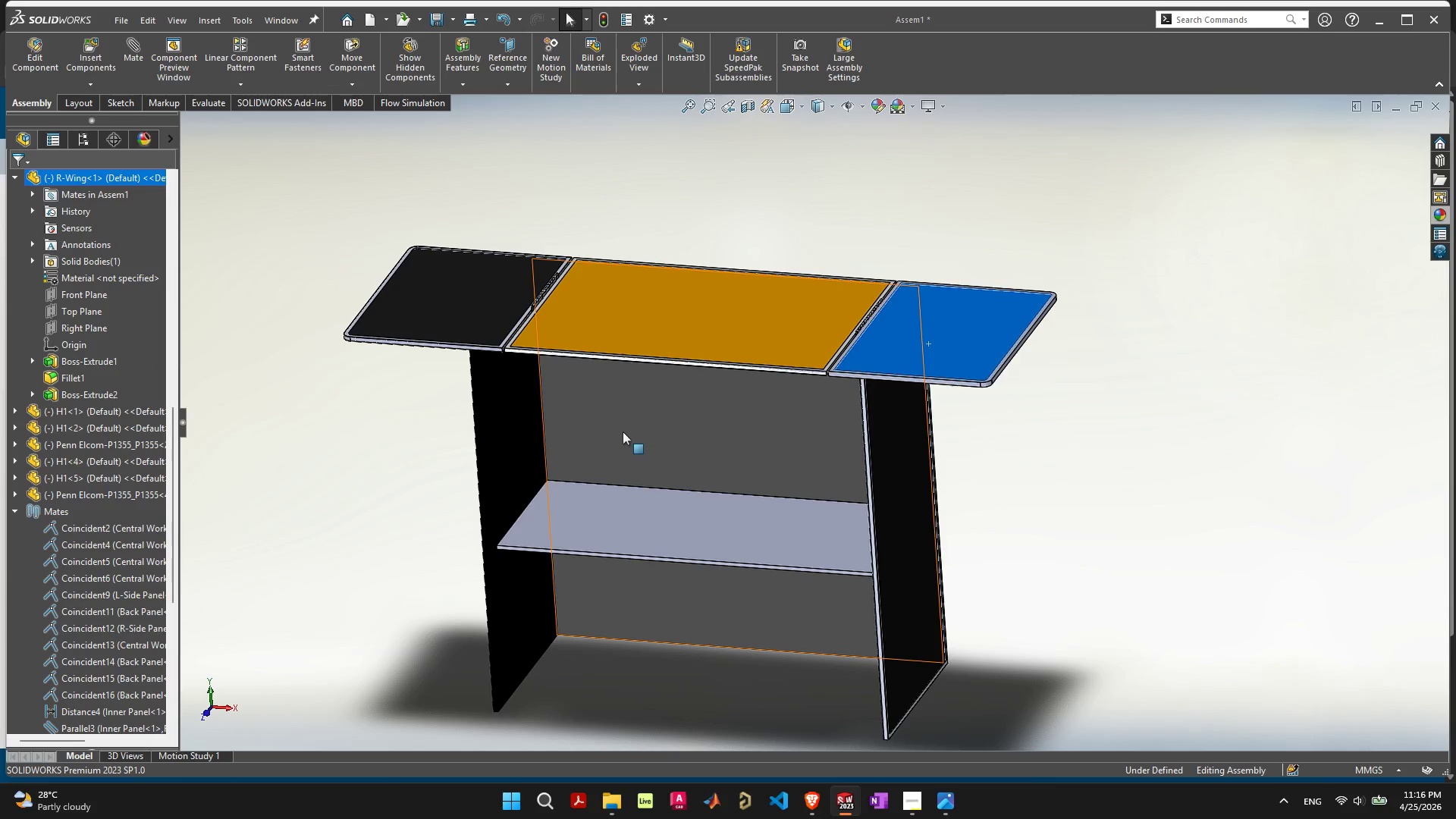 
mouse_move([571, 393])
 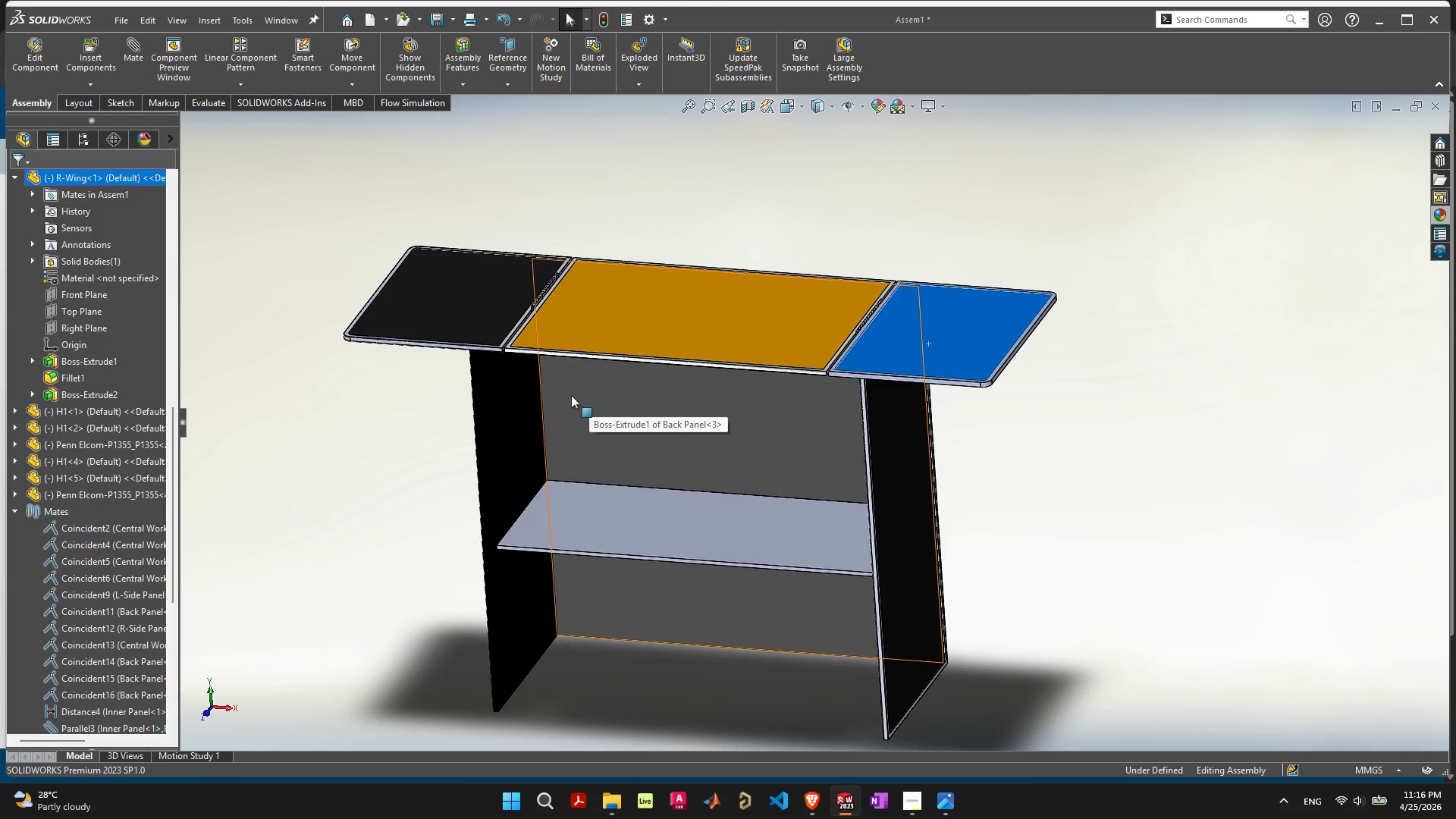 
wait(14.68)
 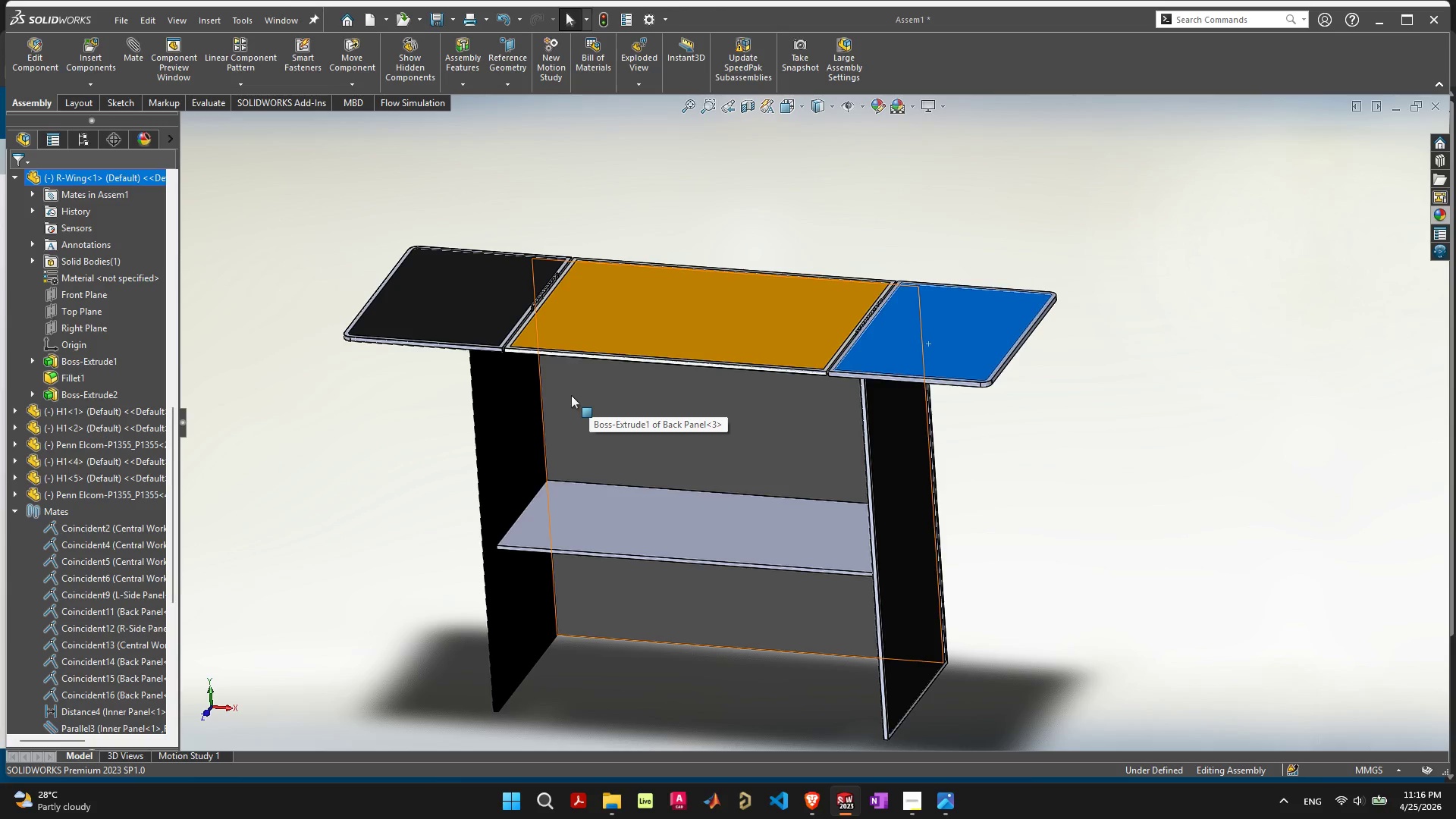 
scroll: coordinate [623, 416], scroll_direction: down, amount: 1.0
 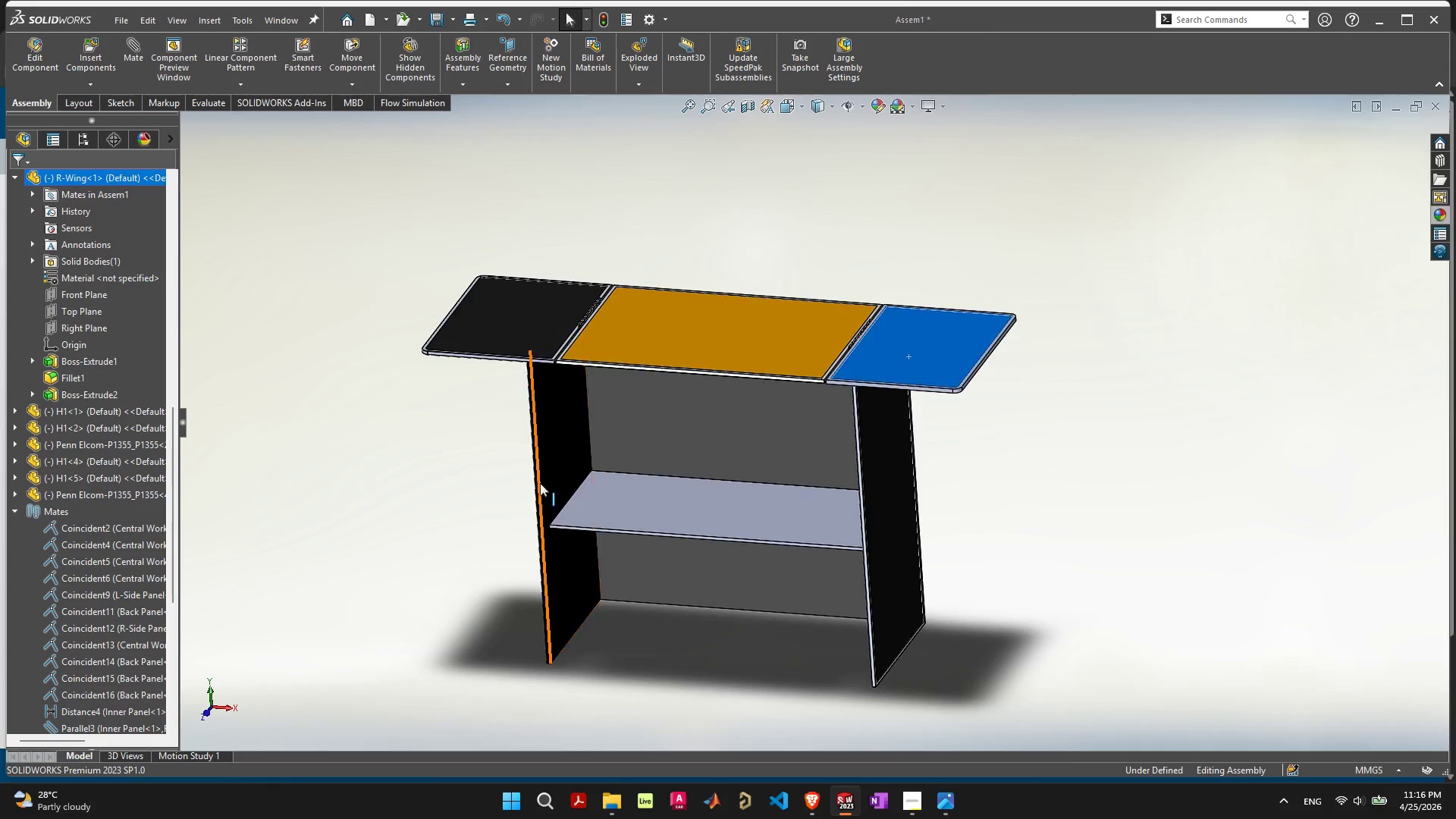 
scroll: coordinate [543, 482], scroll_direction: up, amount: 4.0
 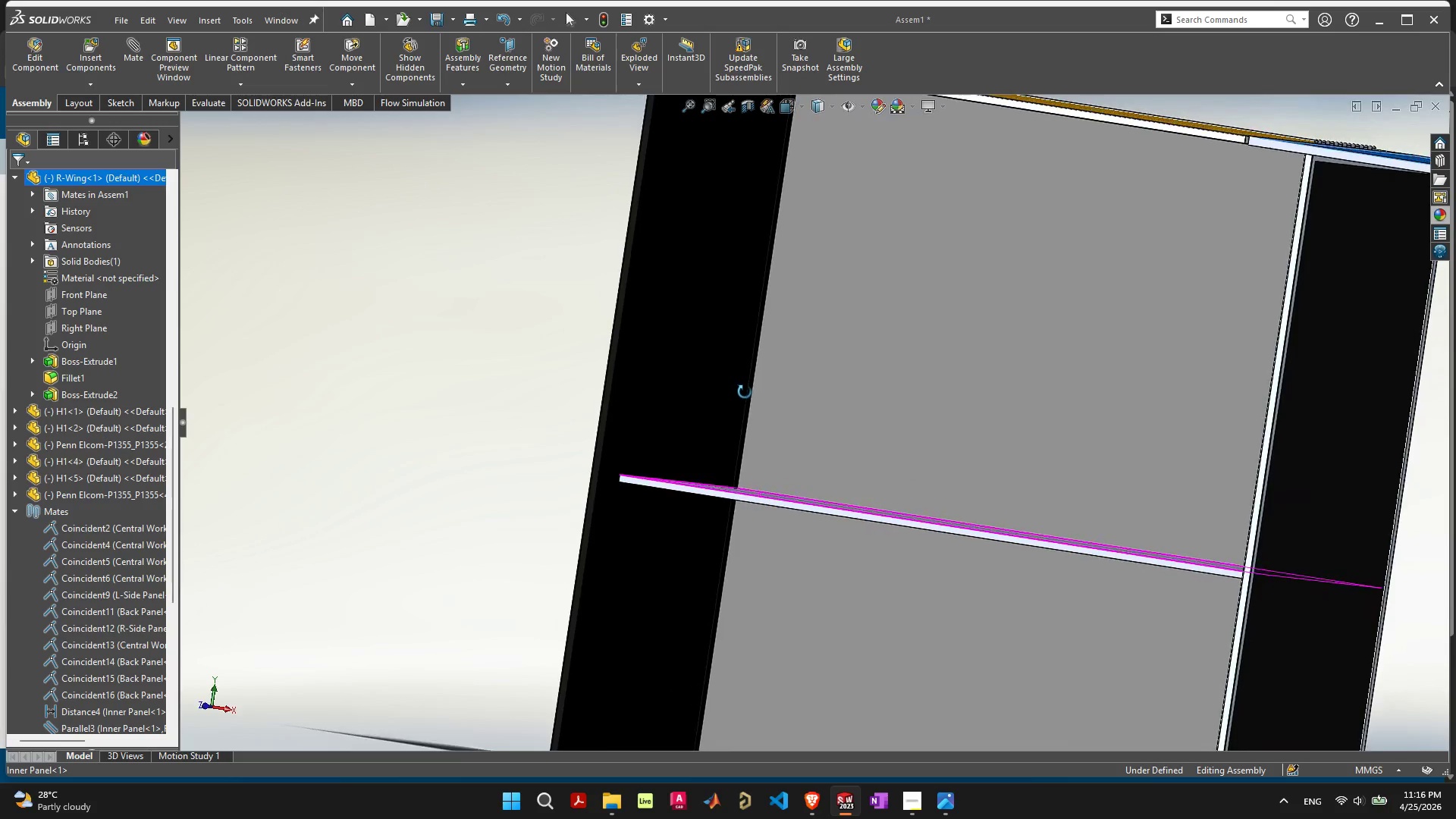 
scroll: coordinate [736, 447], scroll_direction: down, amount: 5.0
 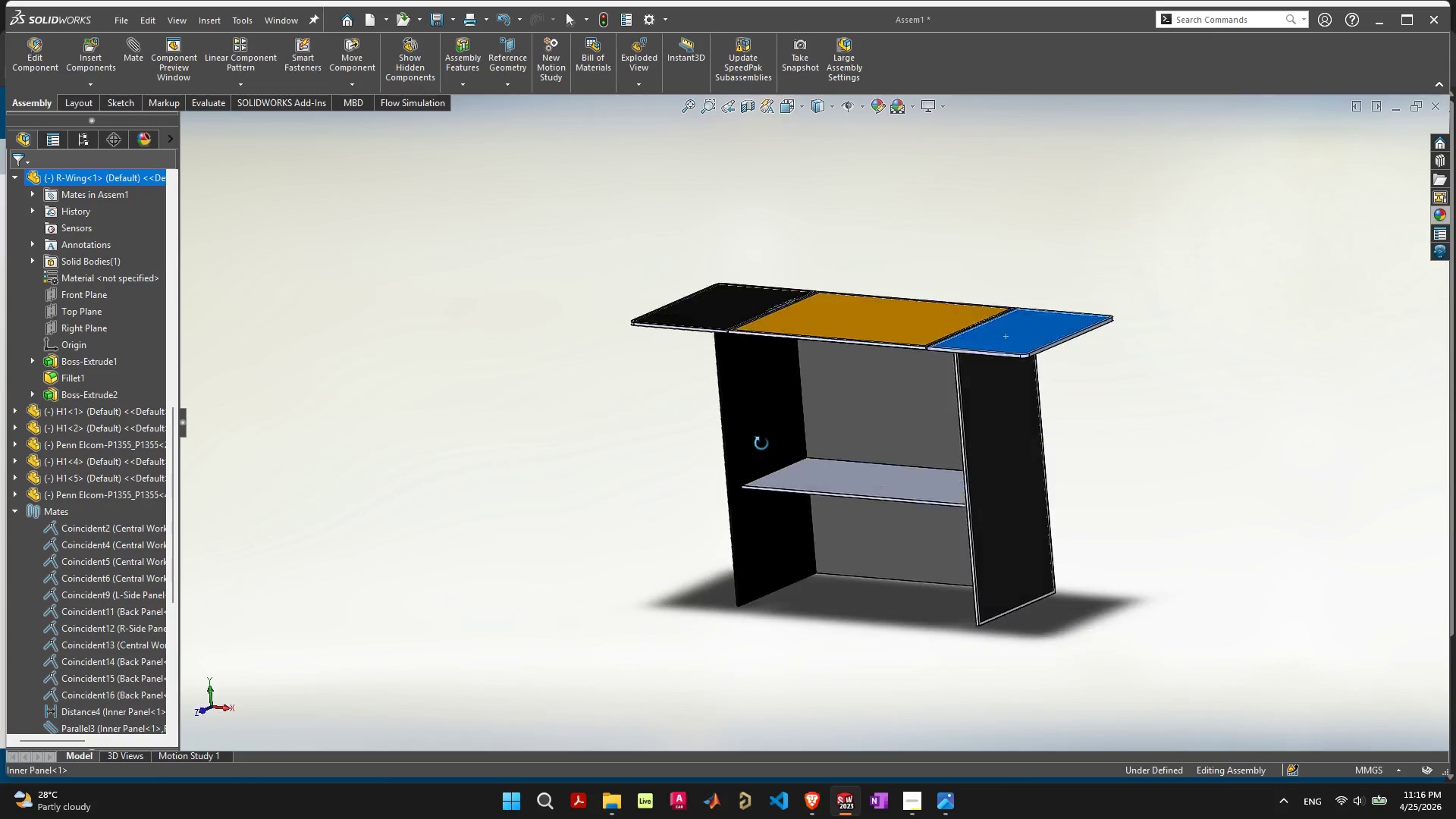 
wait(5.56)
 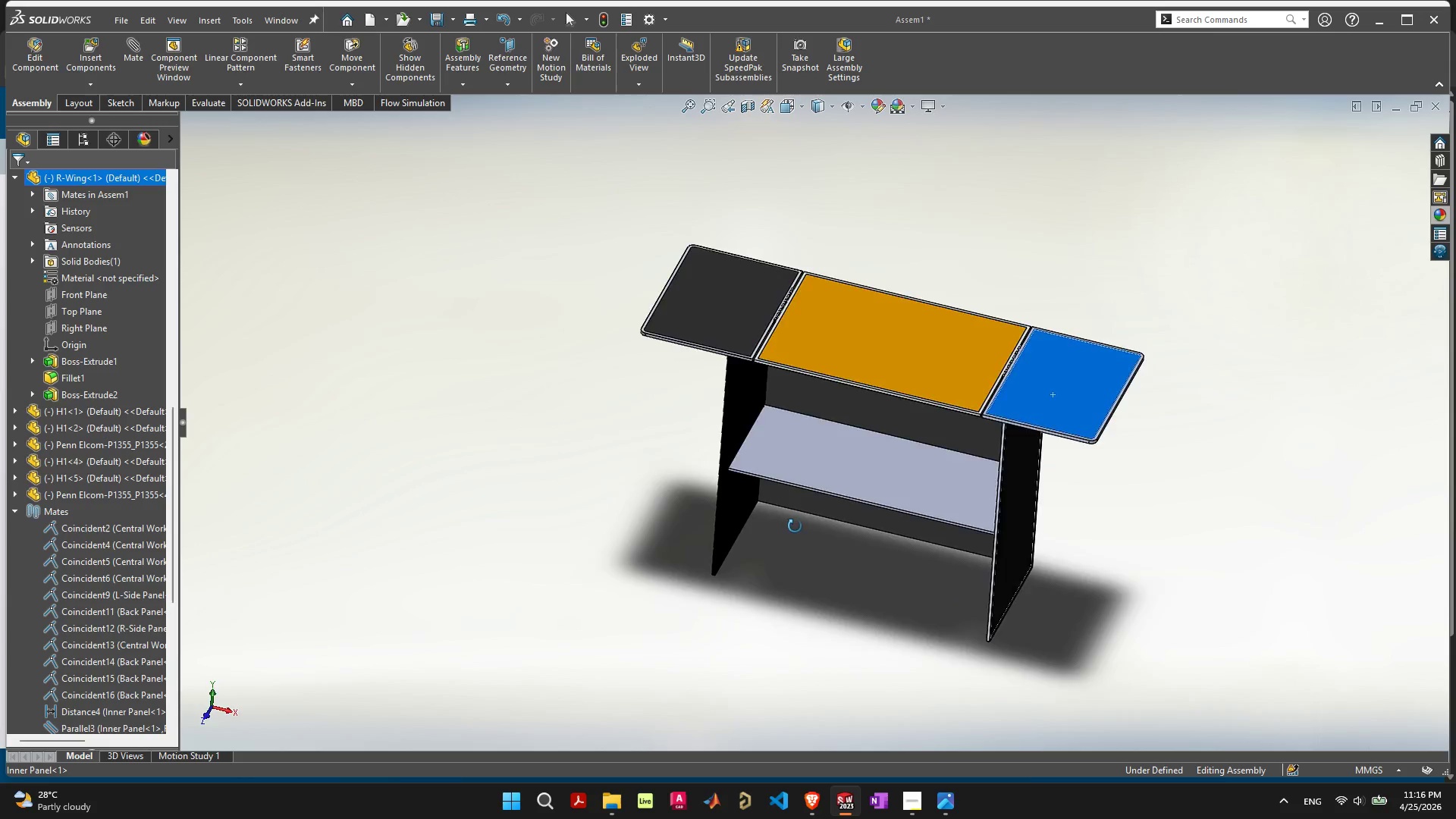 
scroll: coordinate [927, 392], scroll_direction: up, amount: 2.0
 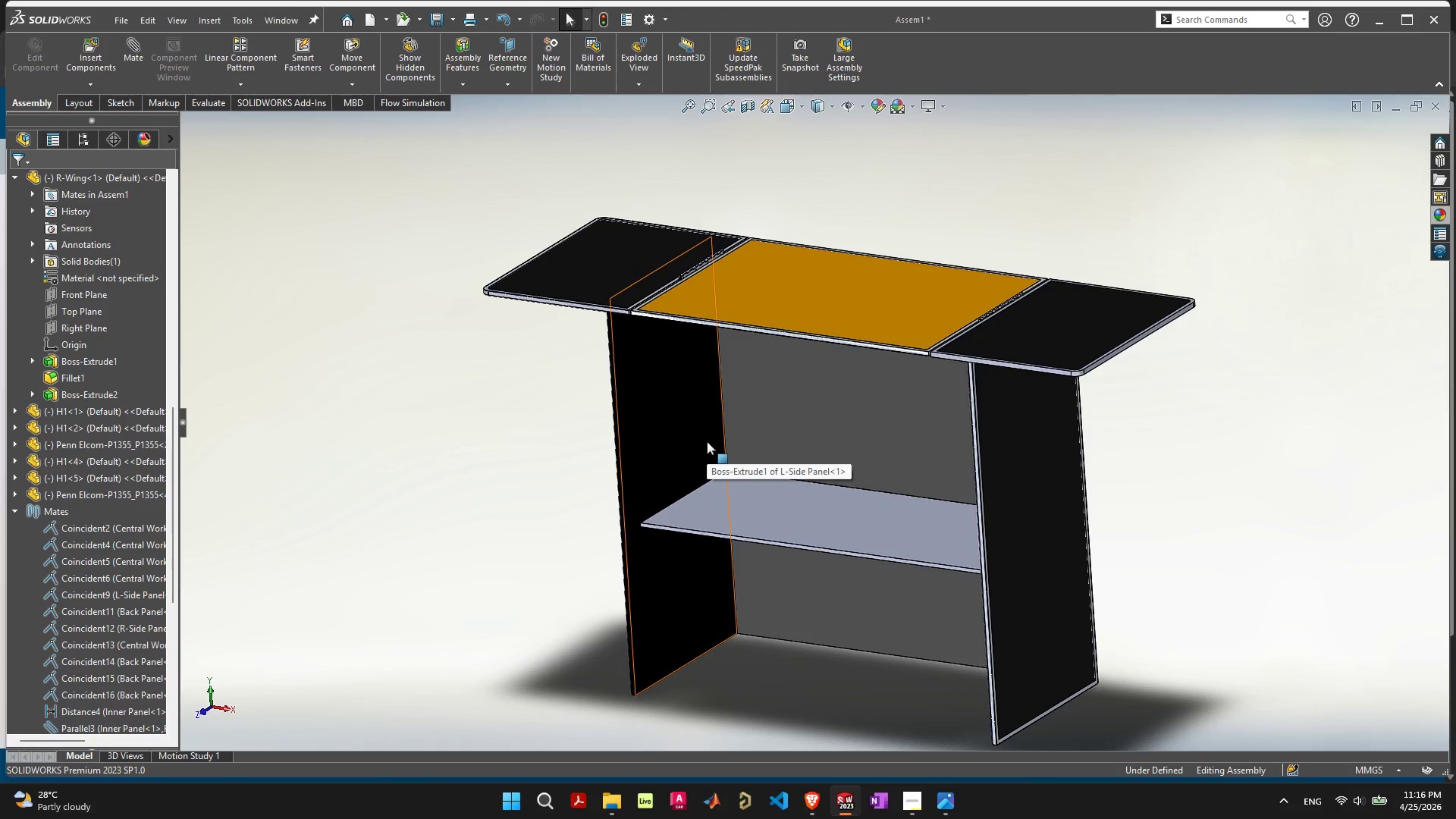 
wait(17.0)
 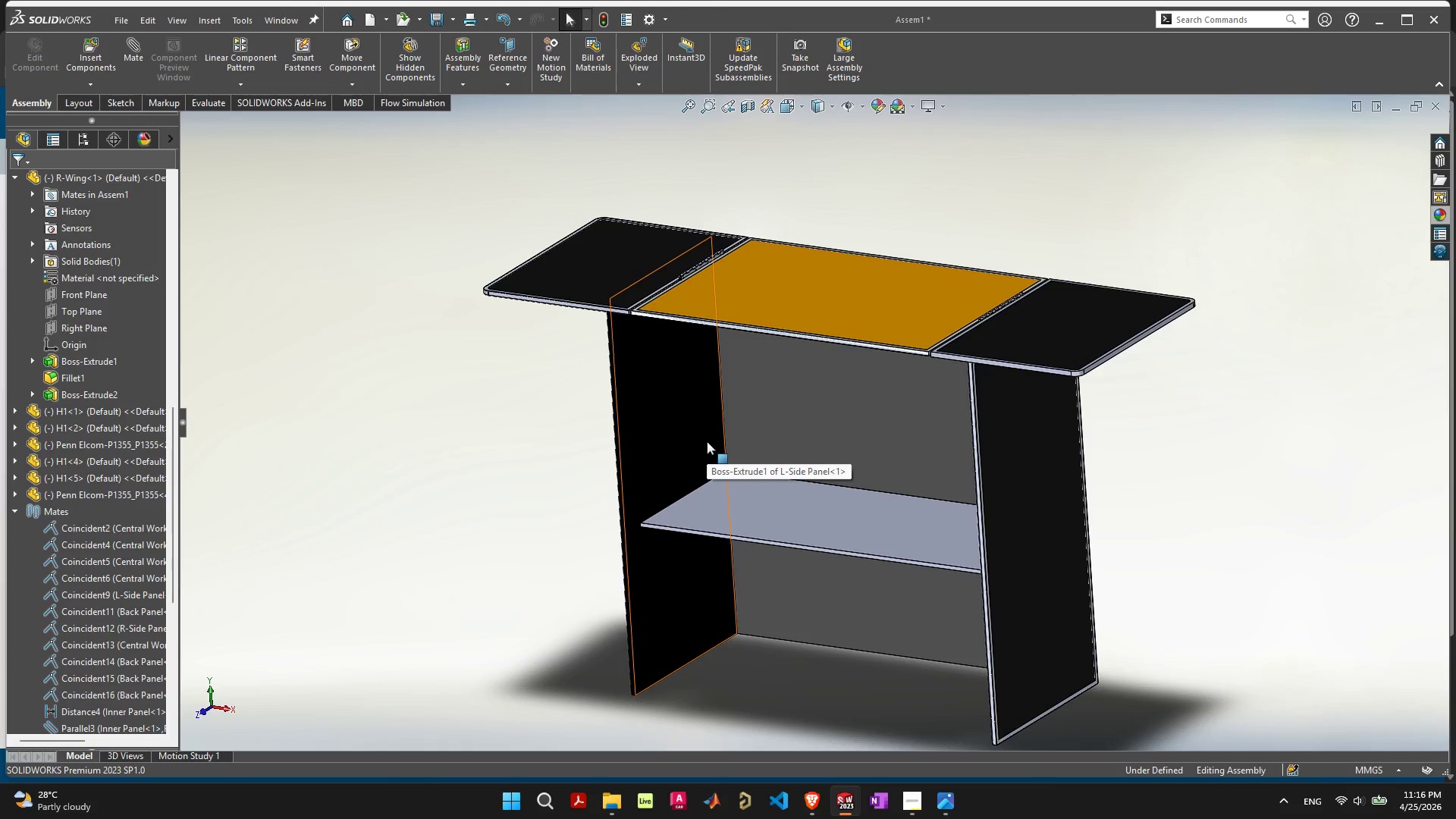 
right_click([49, 180])
 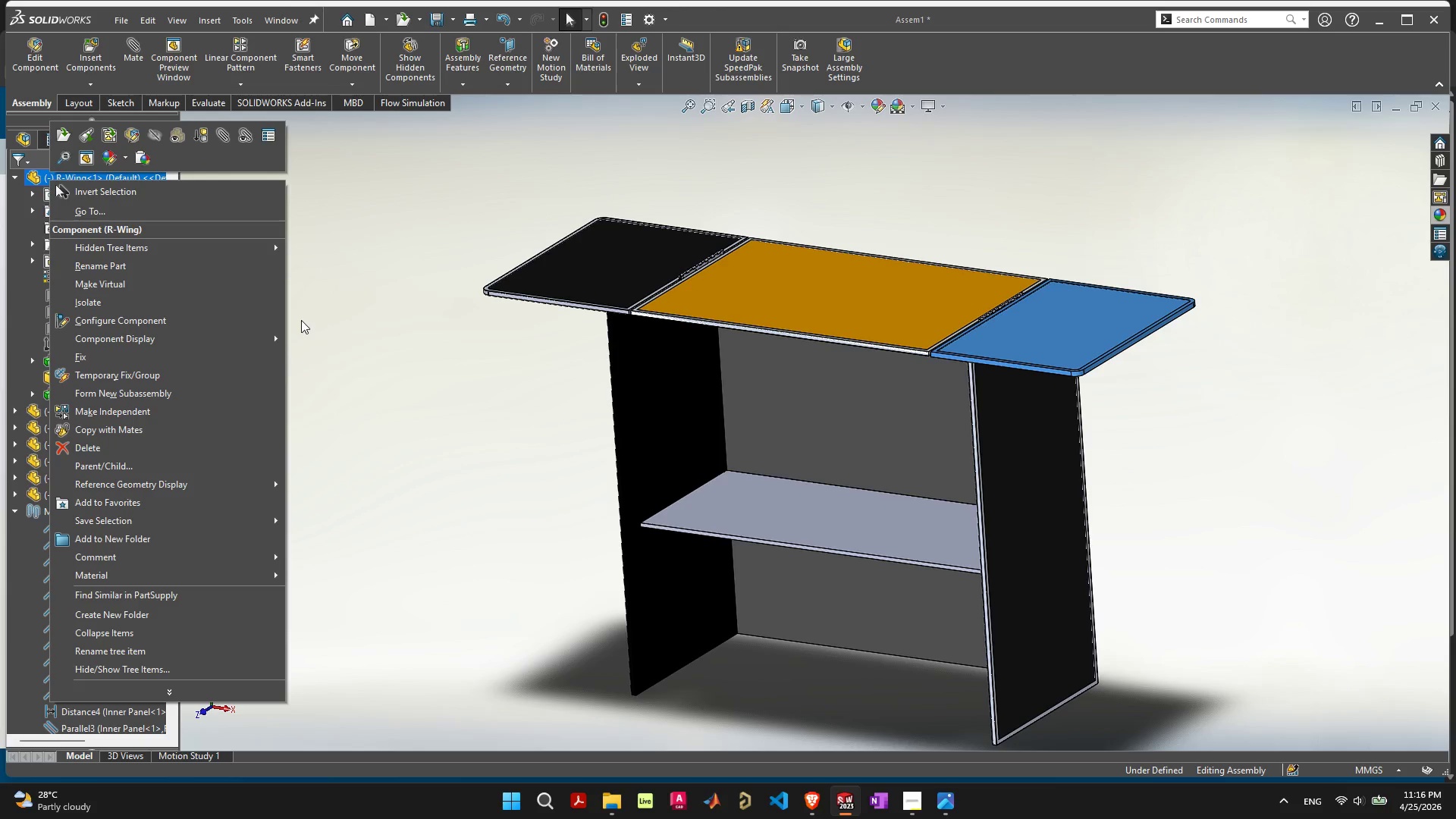 
left_click([457, 455])
 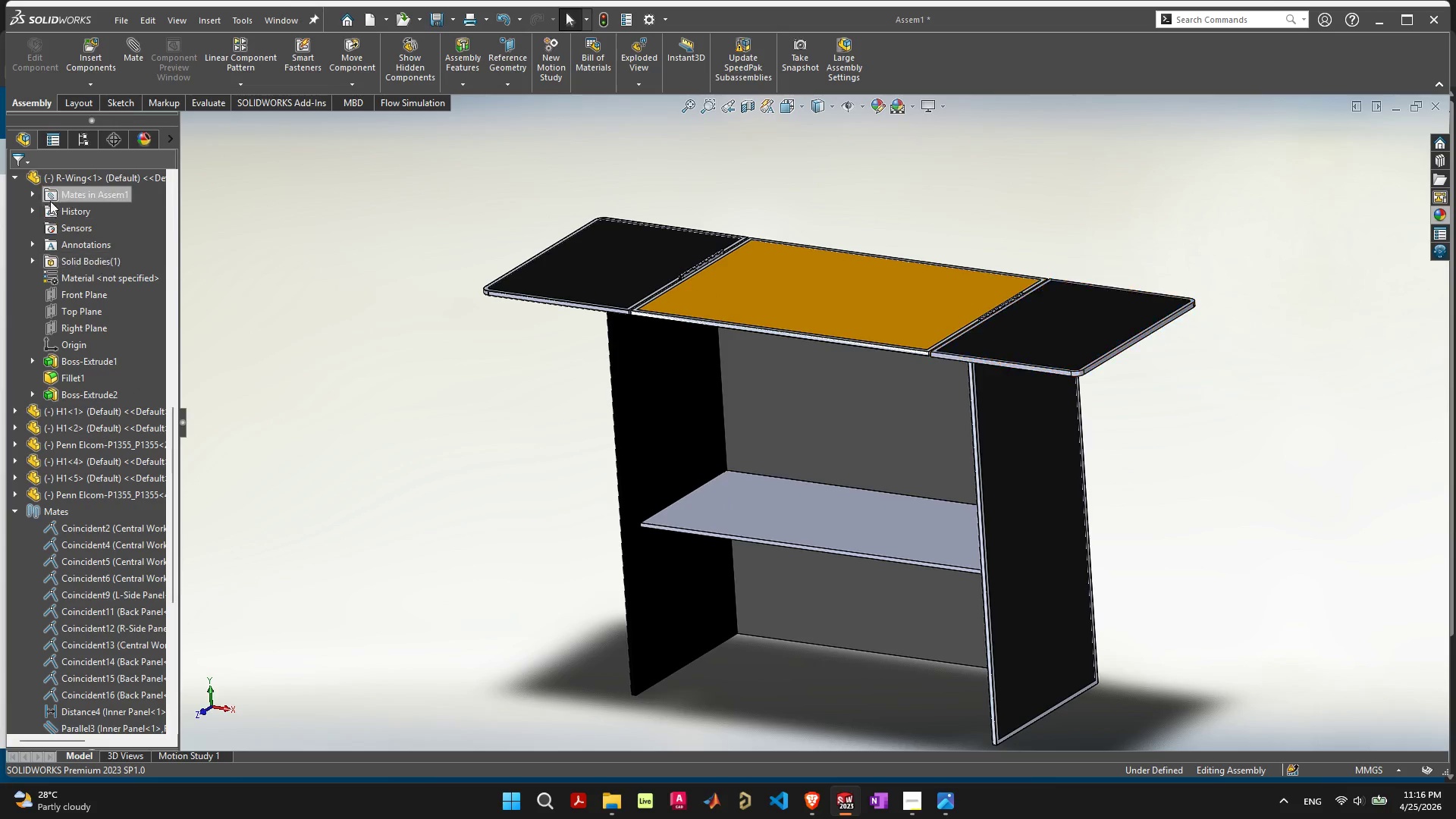 
left_click([14, 178])
 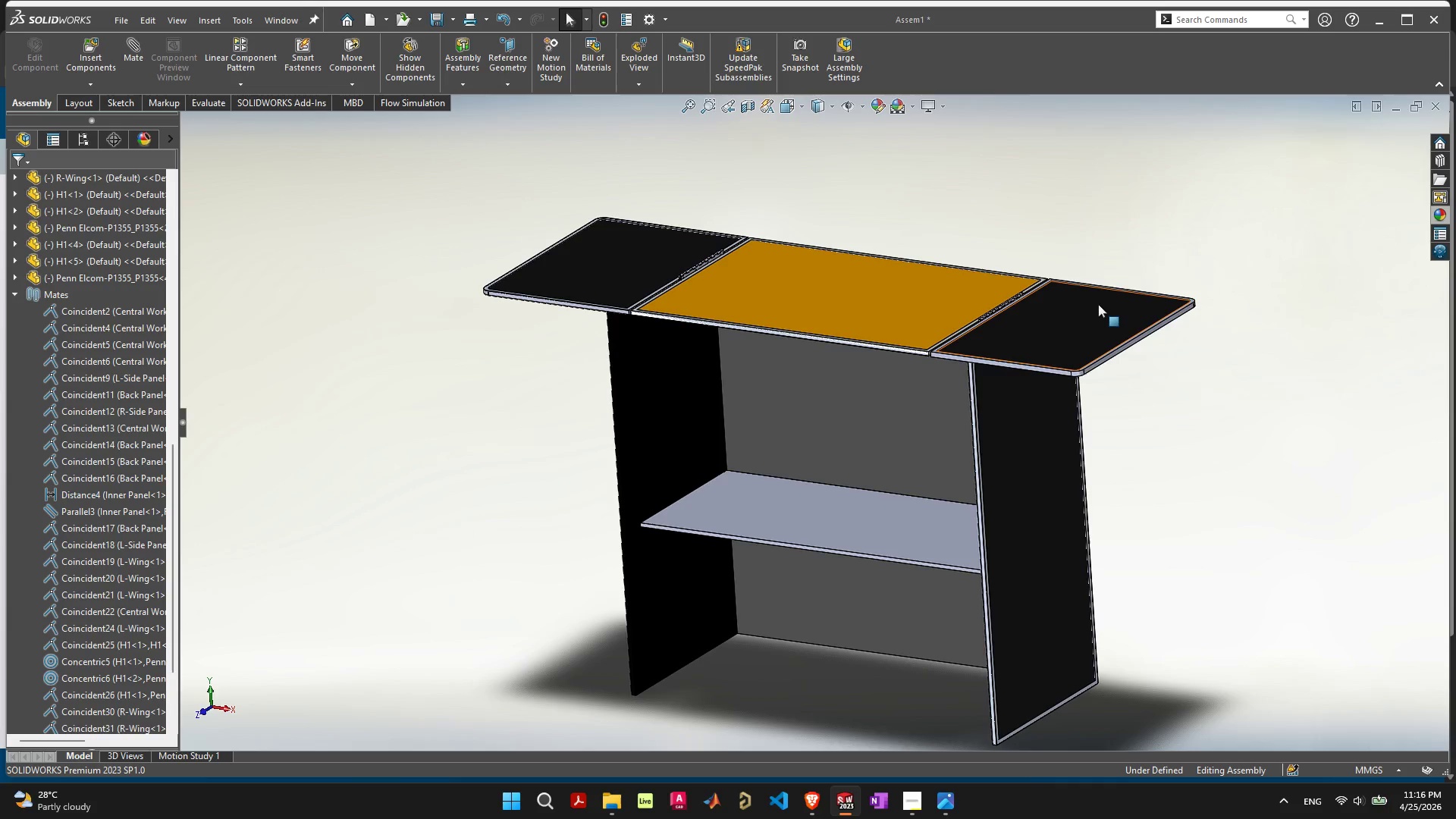 
left_click([1096, 307])
 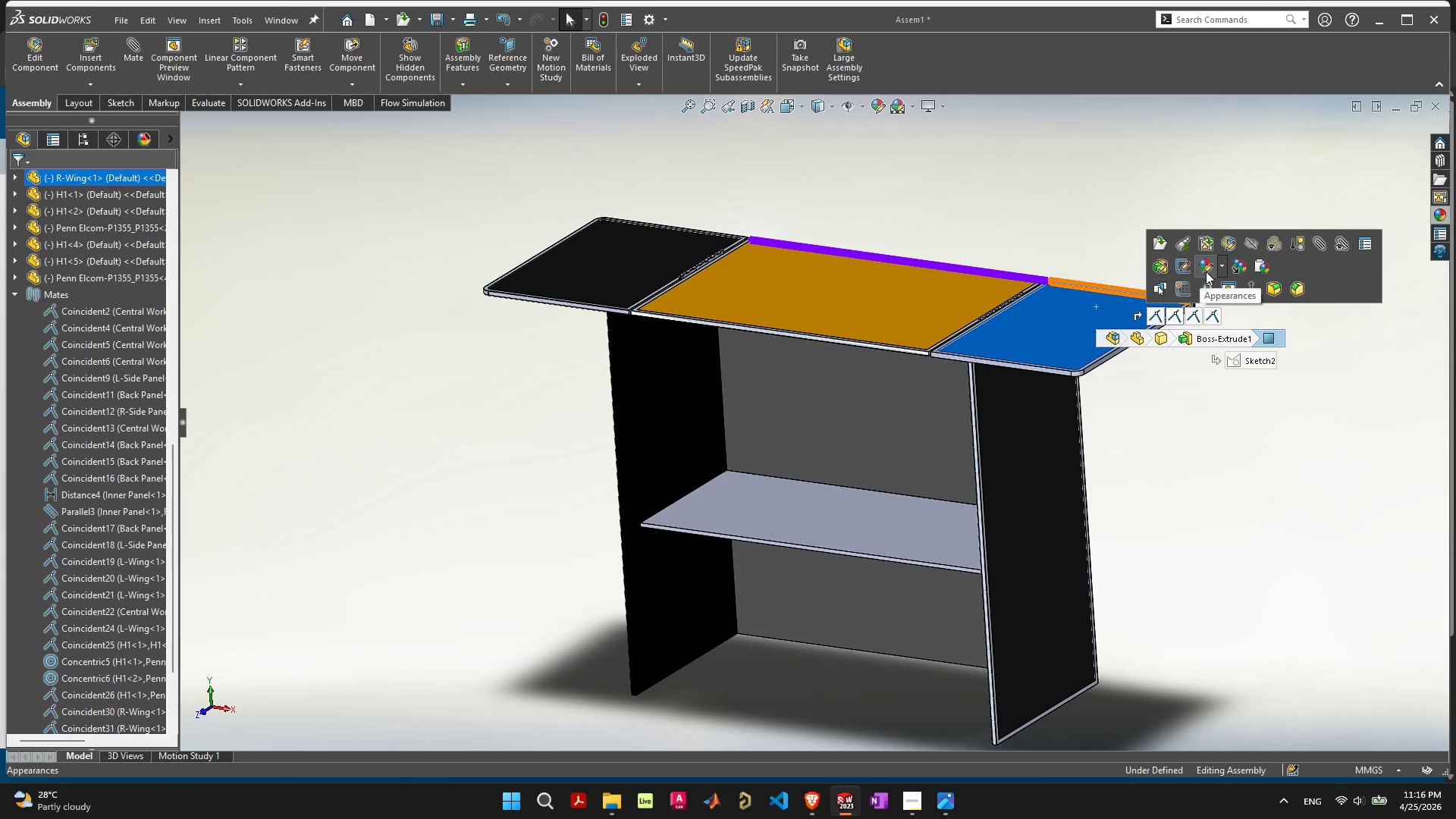 
left_click([1219, 268])
 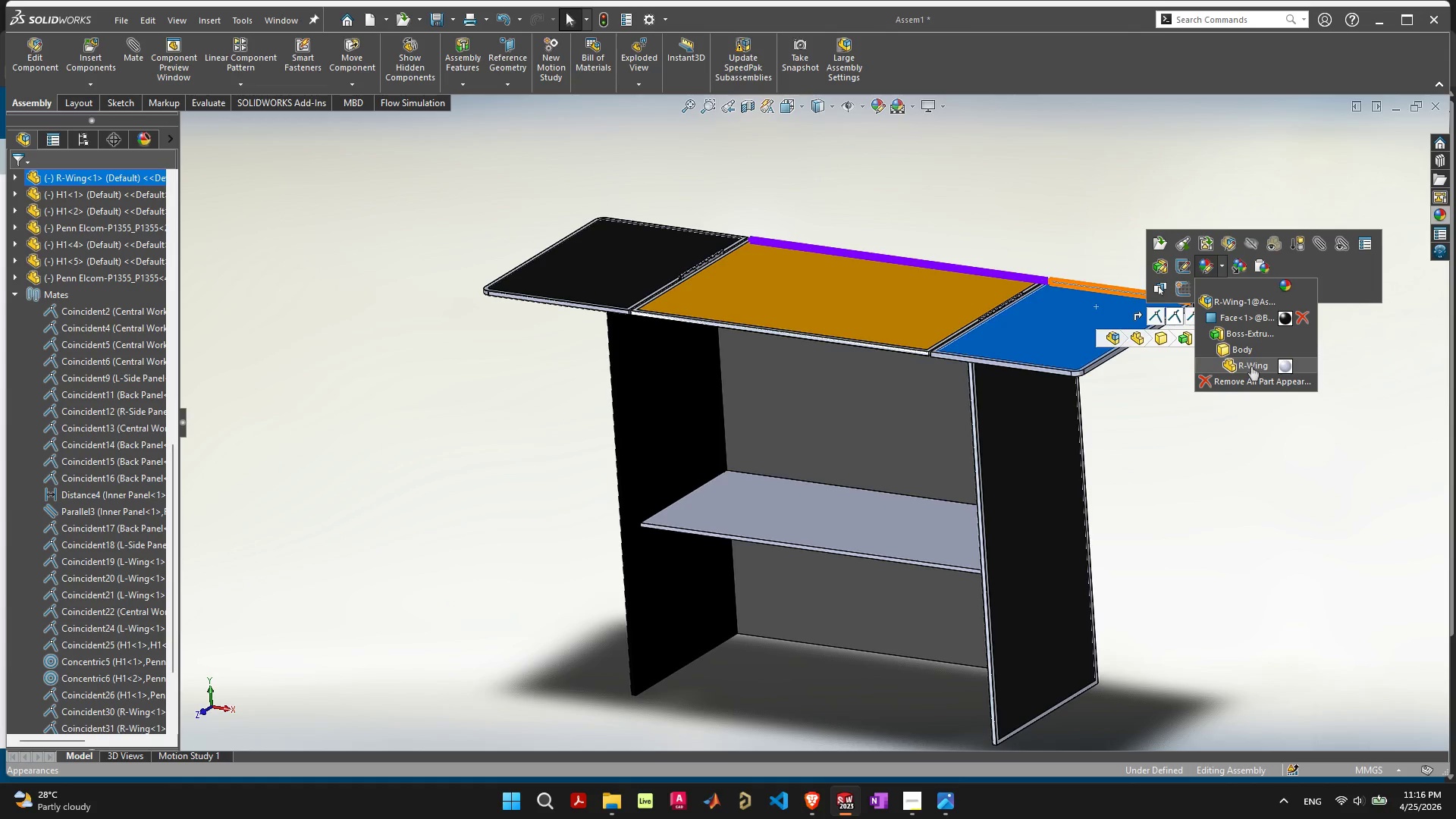 
wait(10.2)
 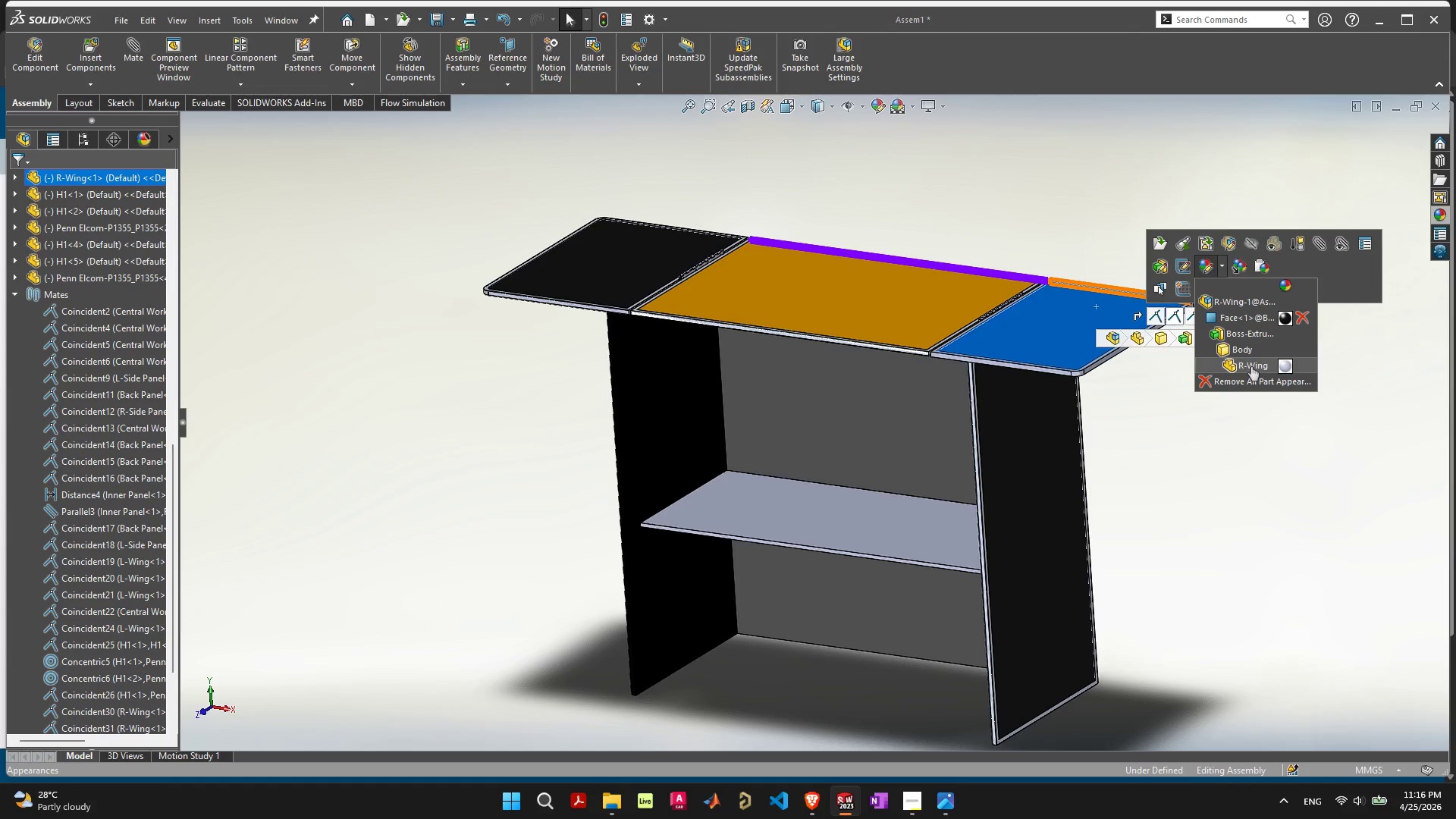 
left_click([1285, 369])
 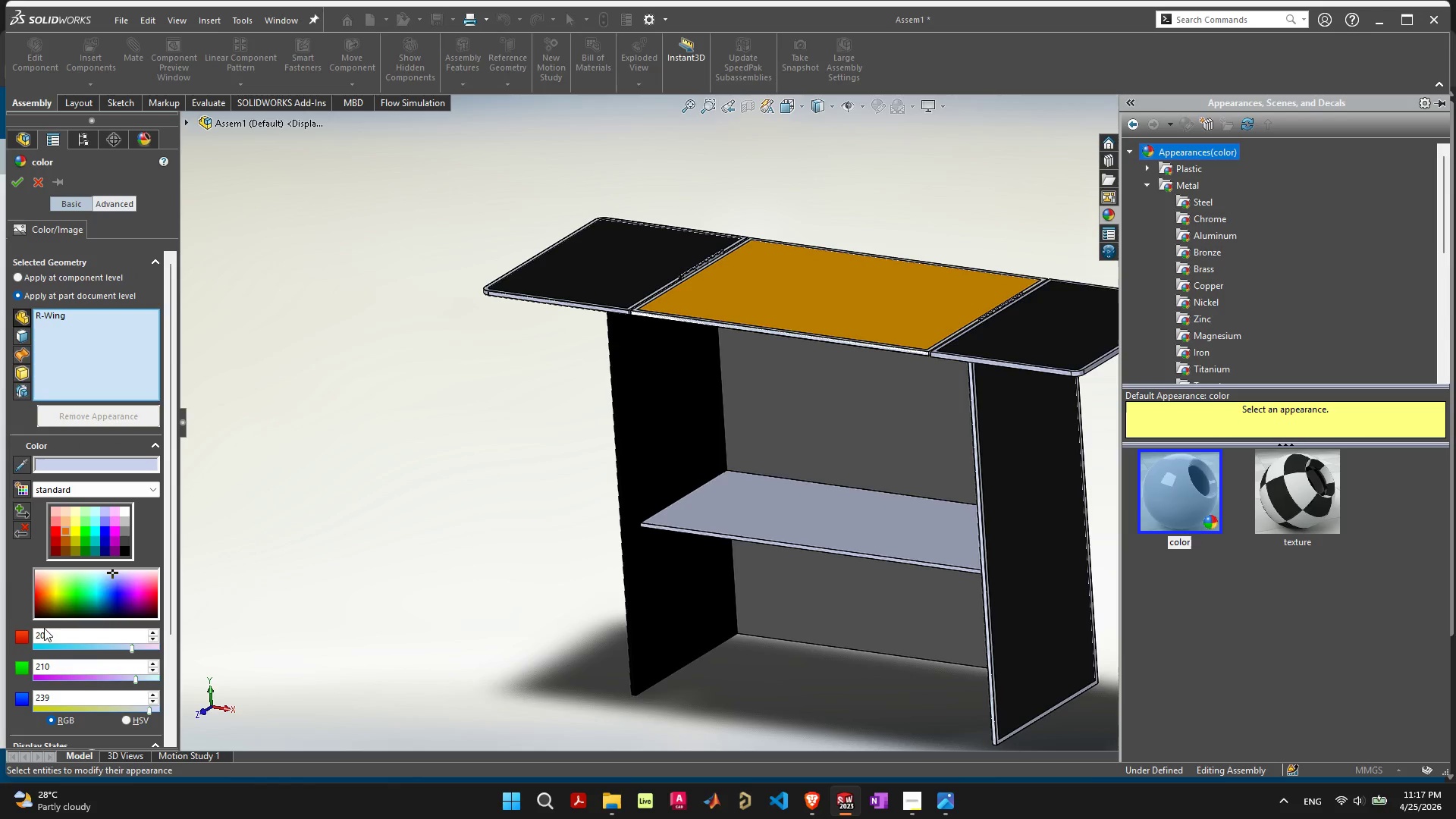 
left_click([21, 461])
 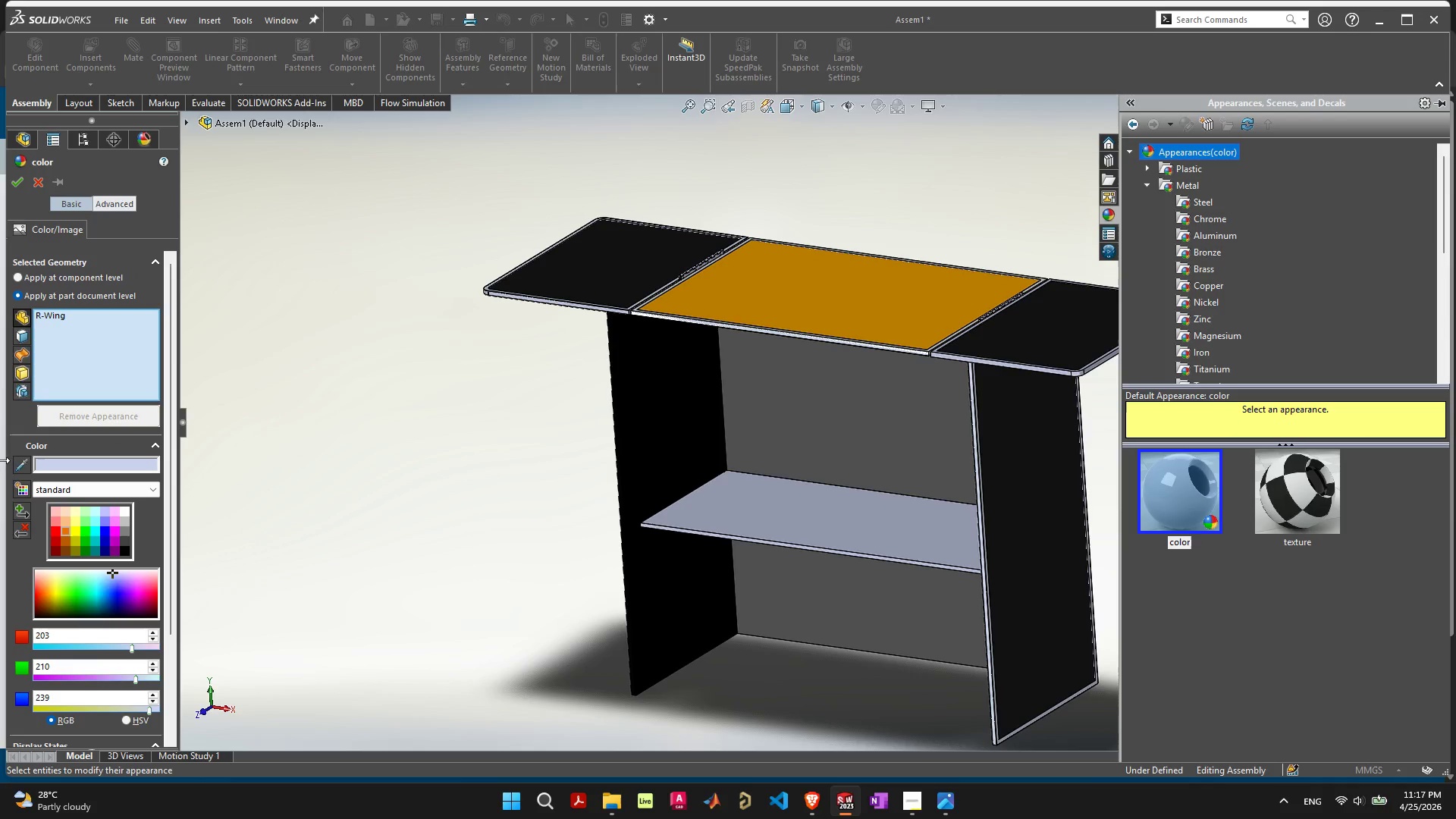 
left_click_drag(start_coordinate=[20, 463], to_coordinate=[838, 279])
 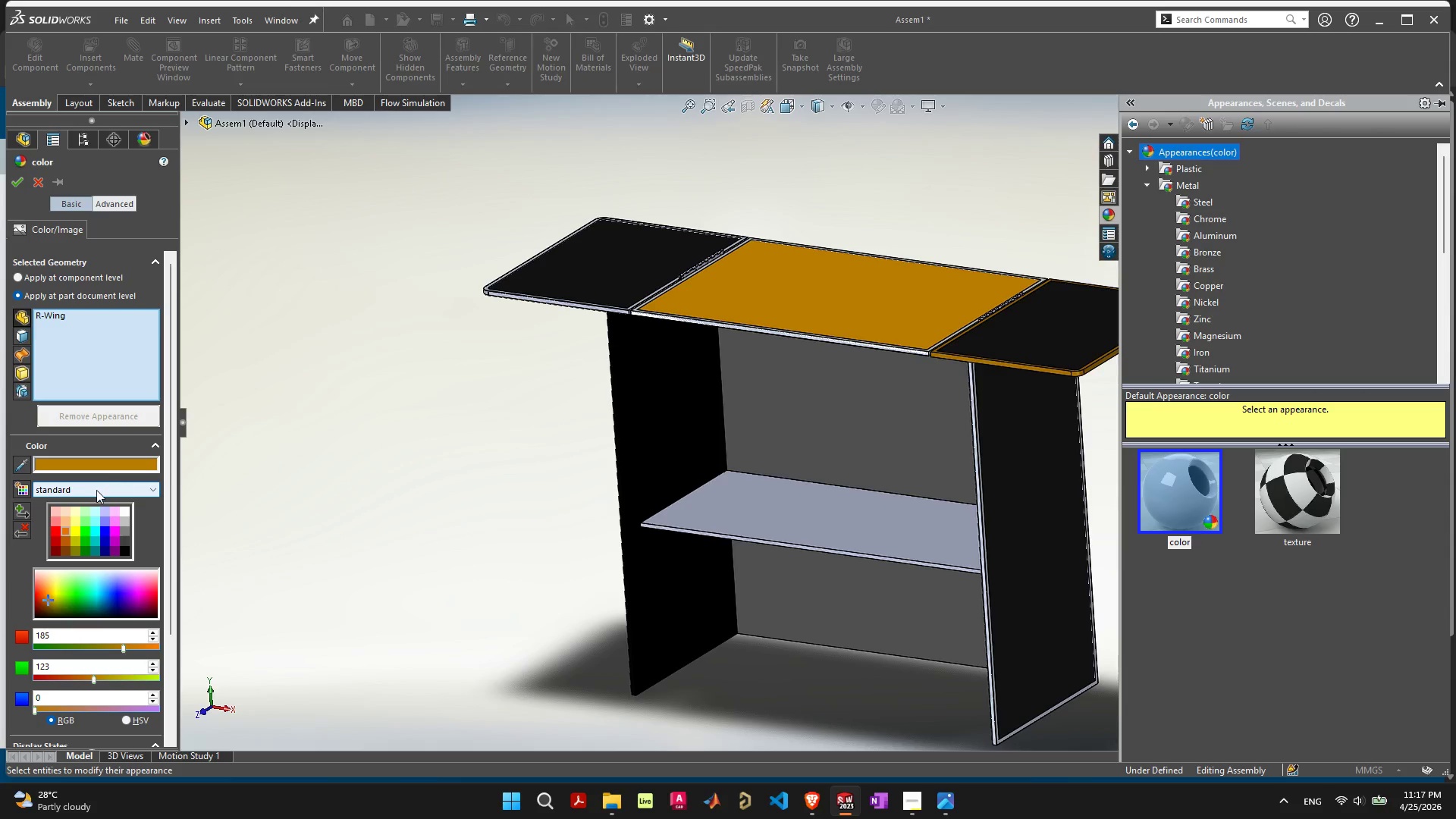 
key(Control+ControlLeft)
 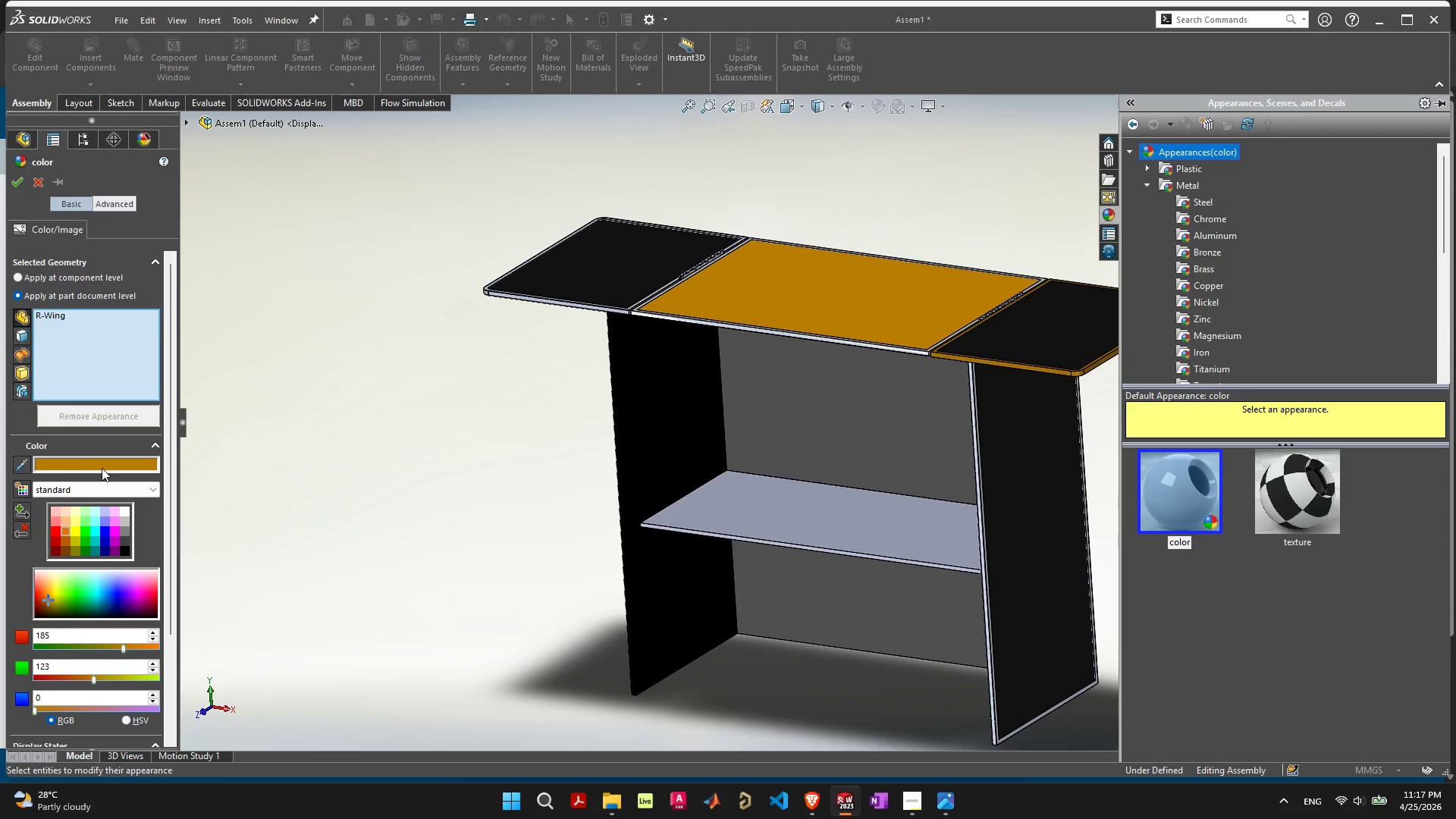 
key(Control+Z)
 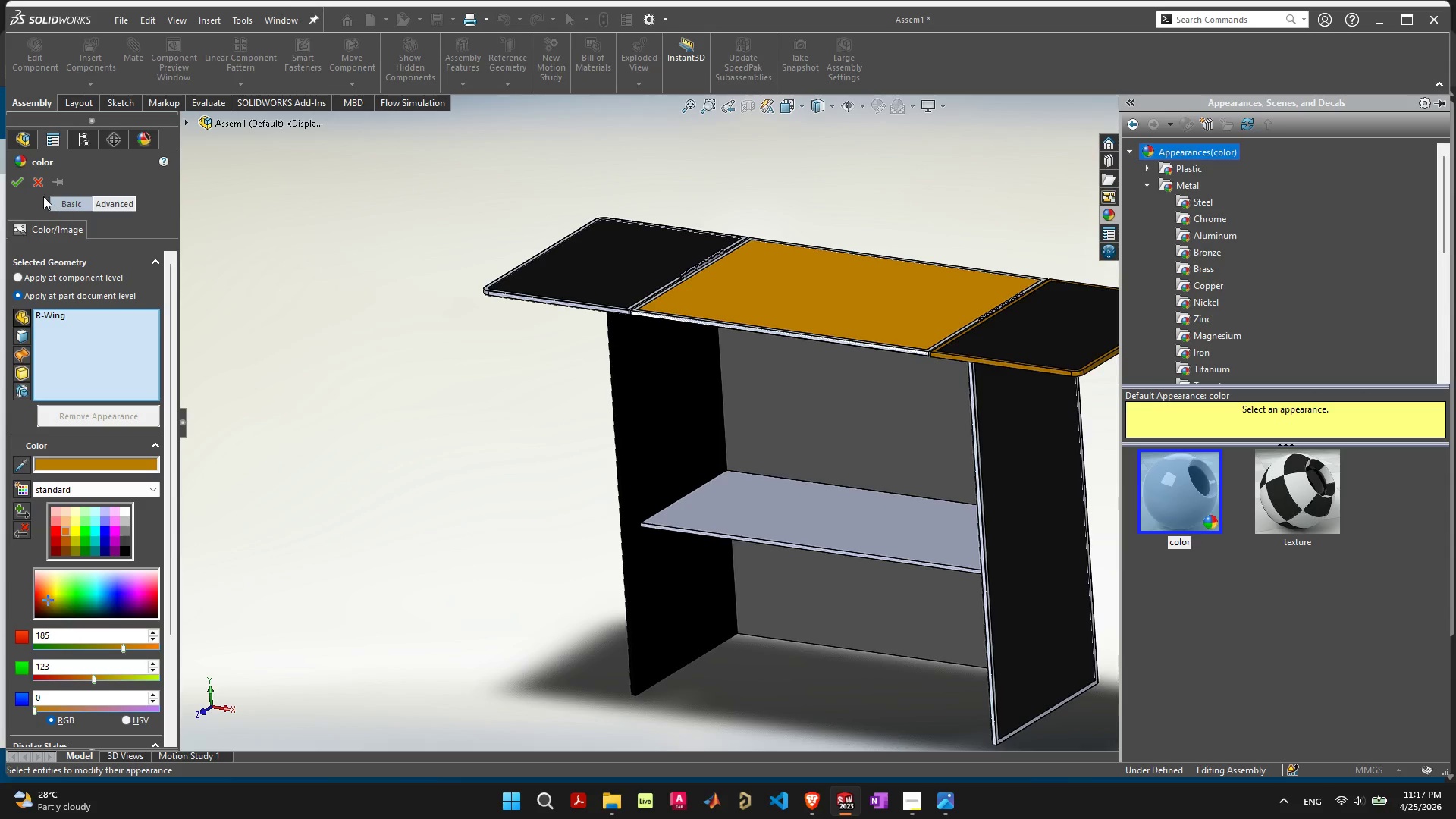 
left_click([43, 180])
 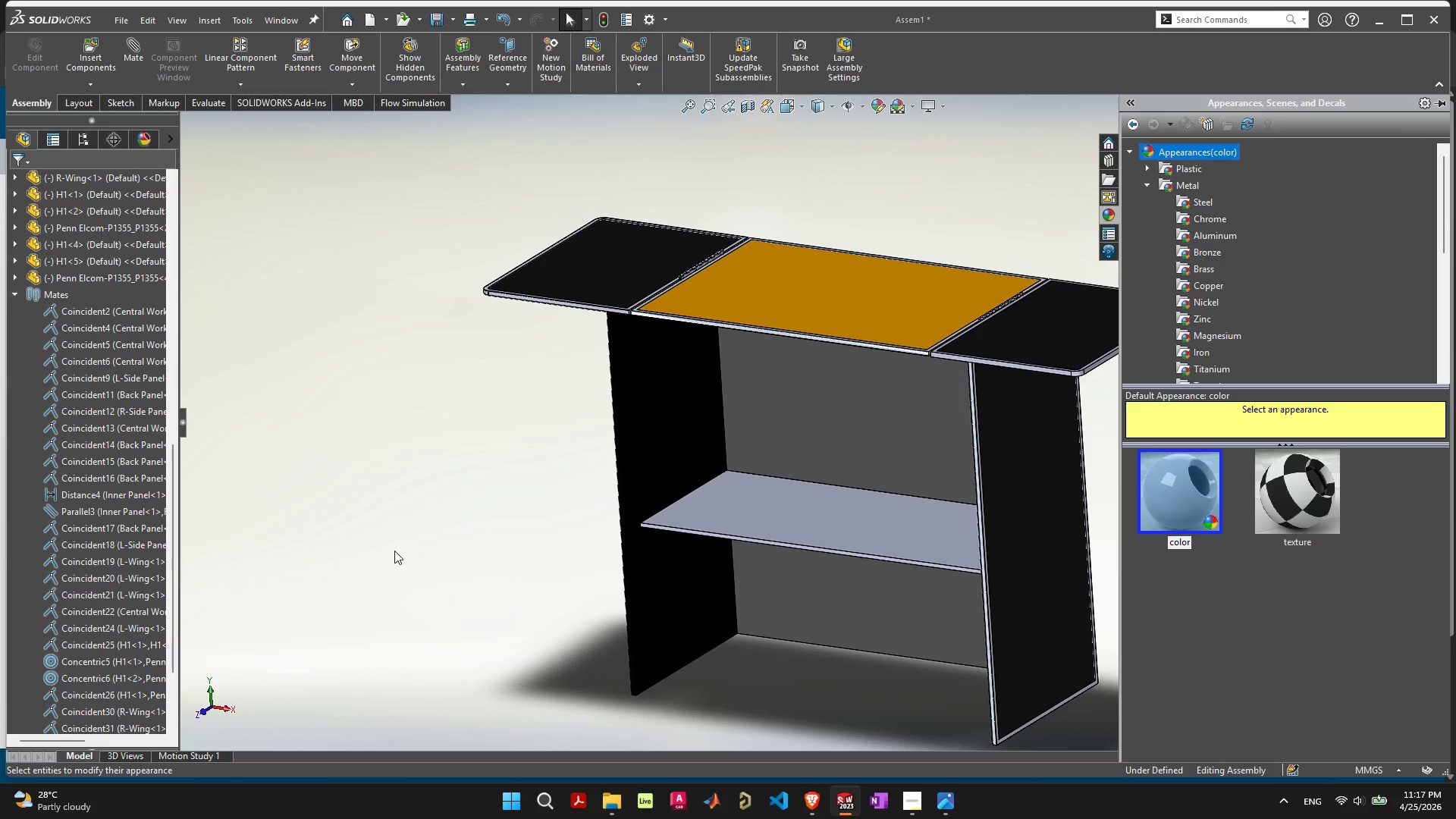 
left_click_drag(start_coordinate=[394, 551], to_coordinate=[398, 554])
 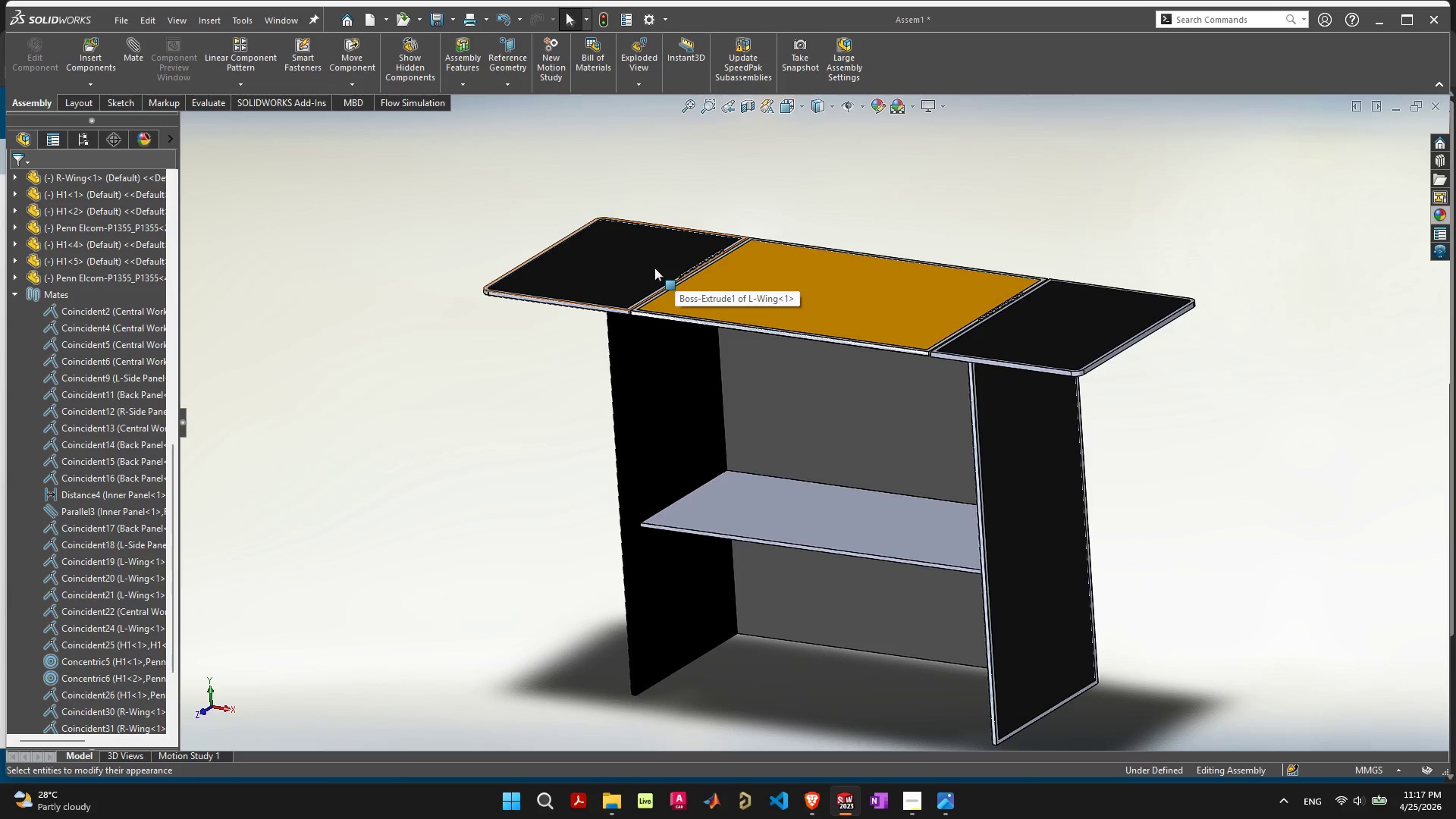 
left_click([832, 298])
 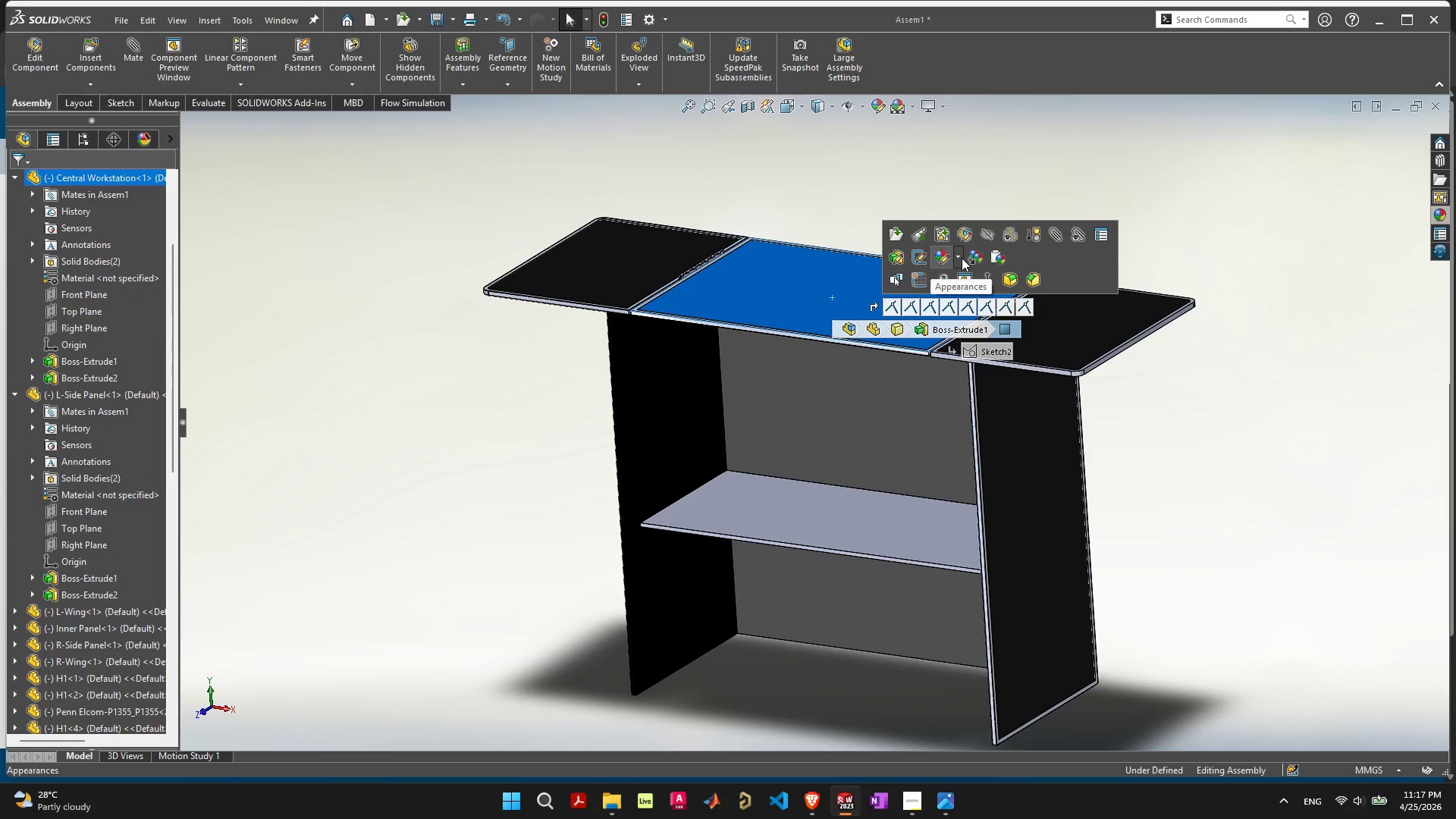 
left_click([972, 259])
 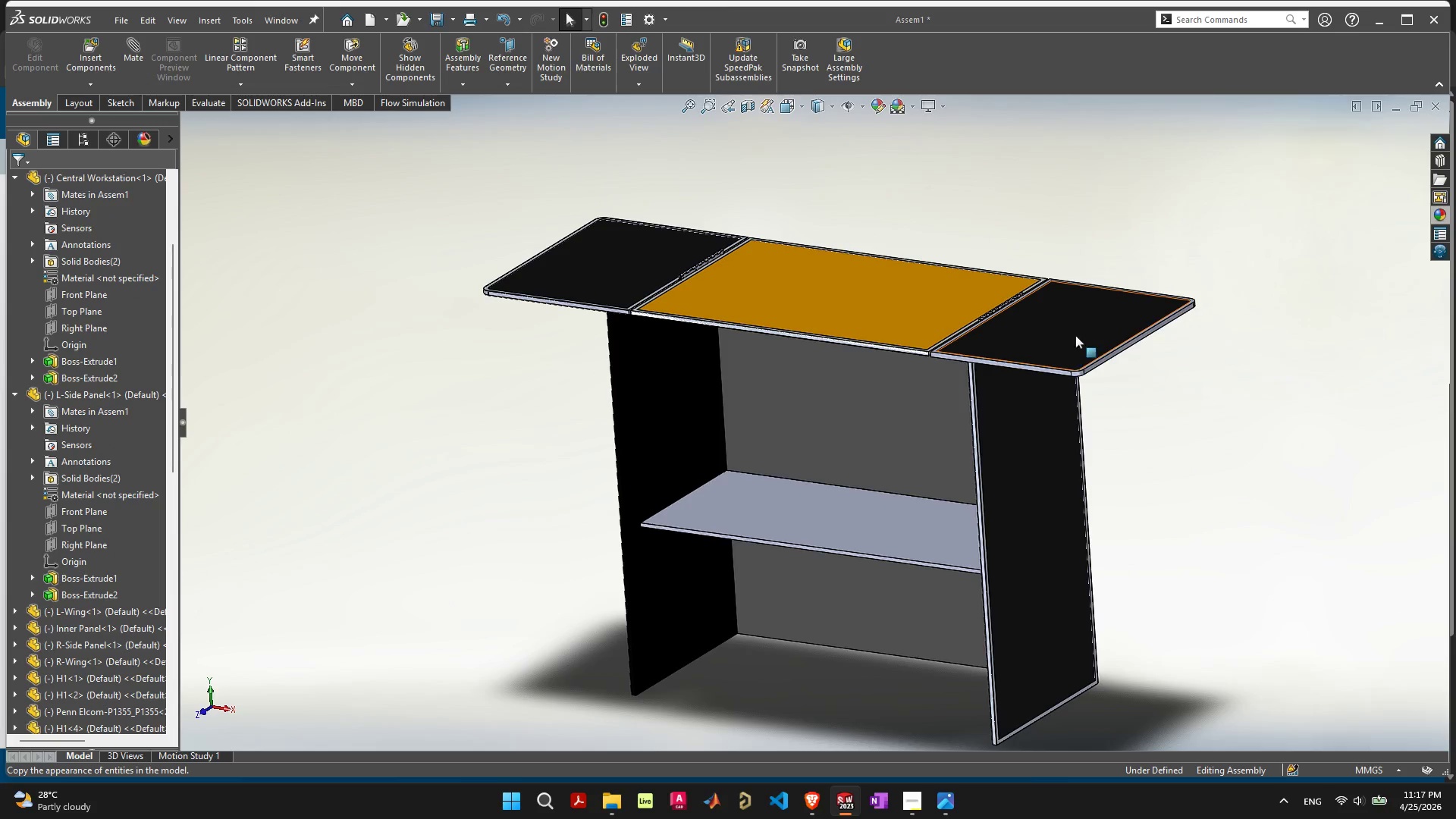 
left_click([1075, 315])
 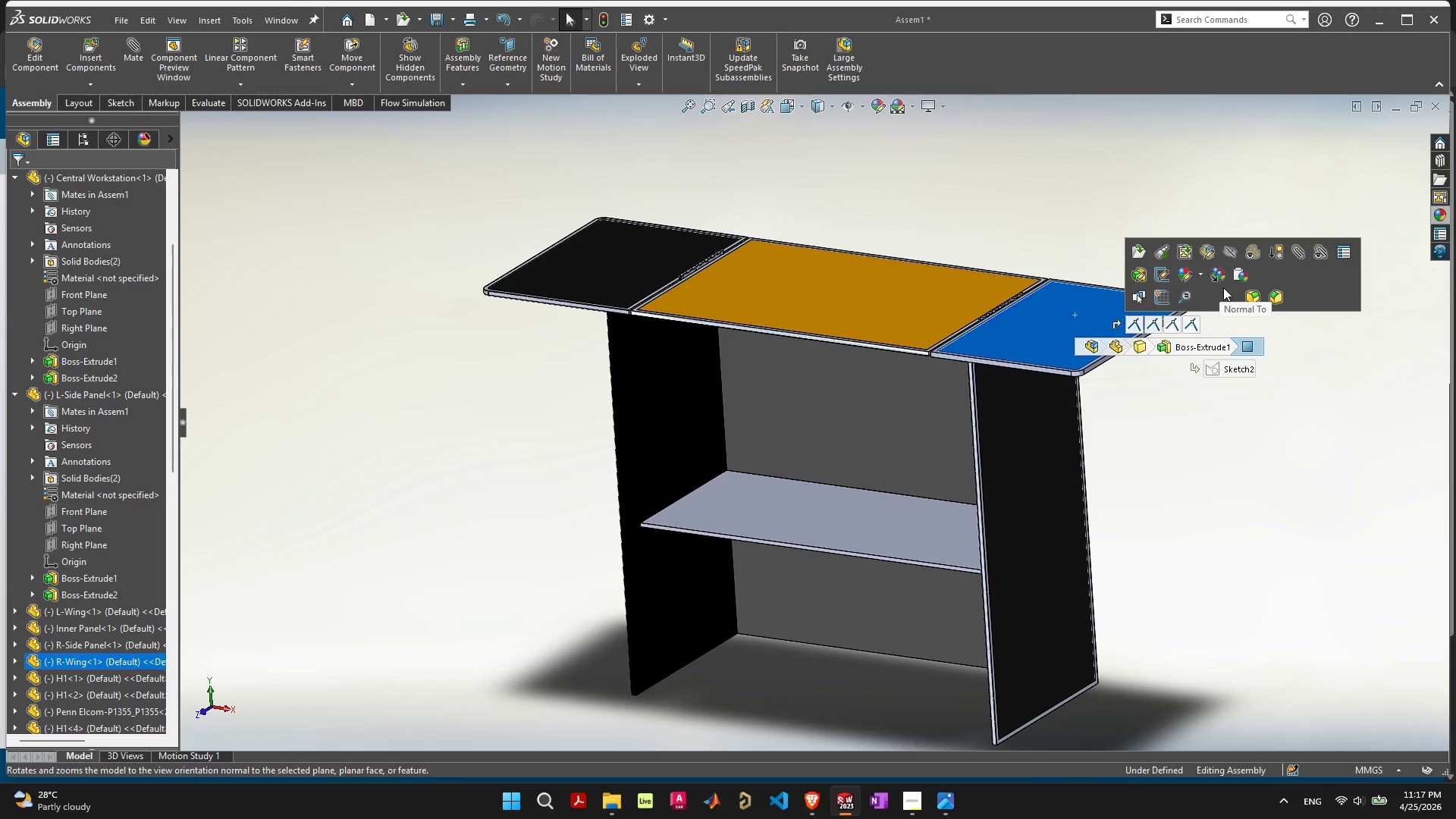 
left_click([1241, 270])
 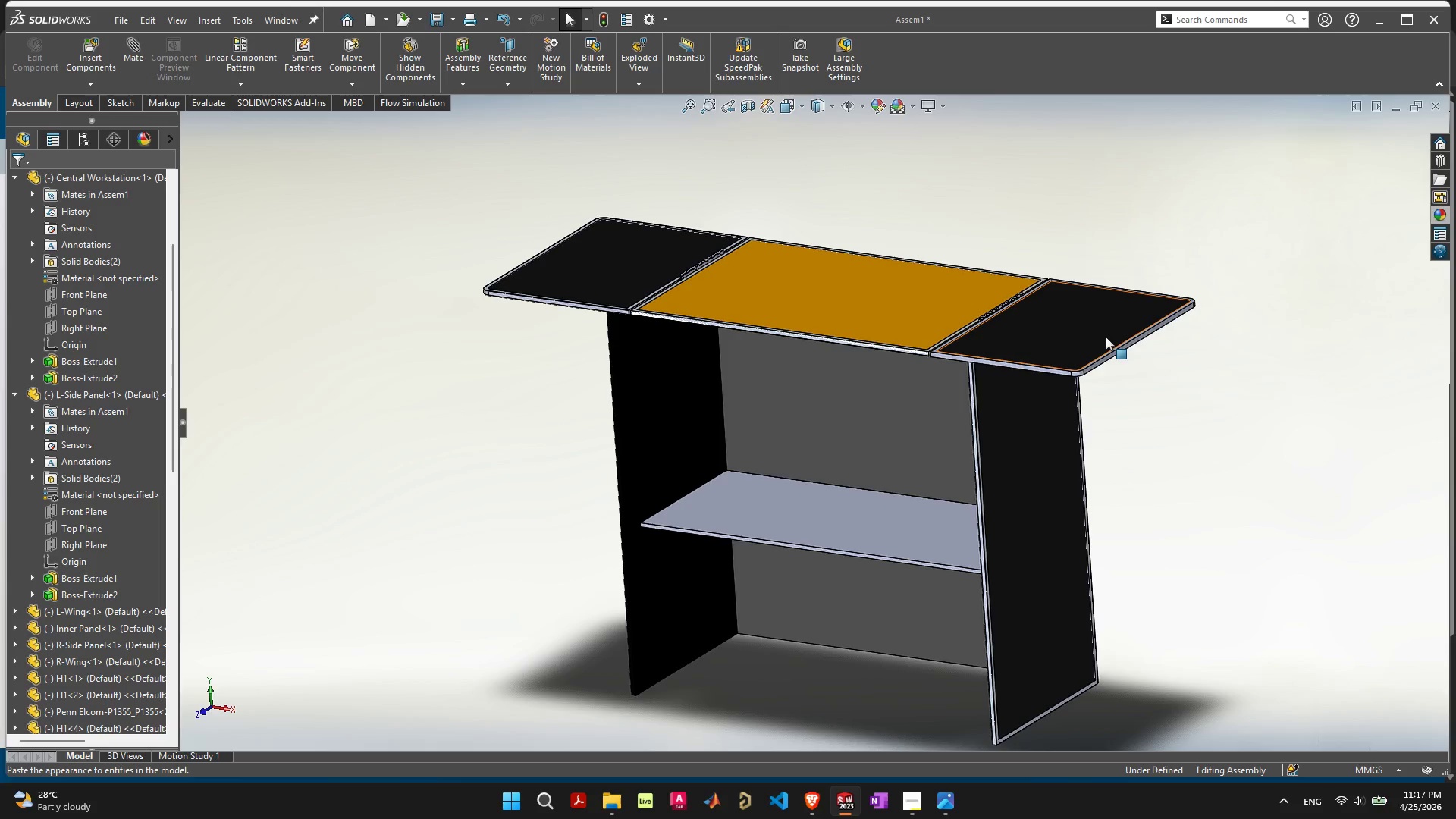 
left_click([1075, 320])
 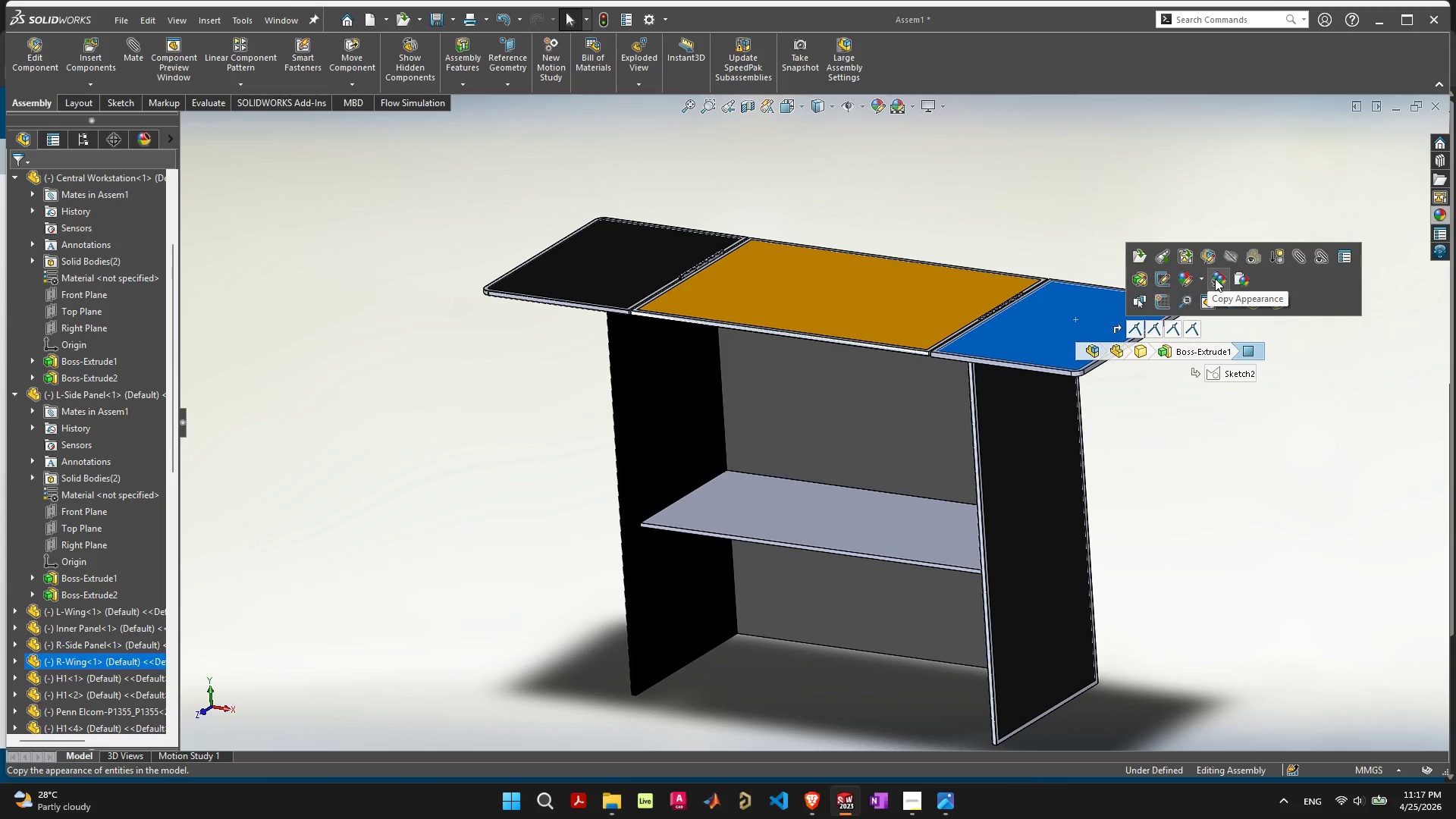 
left_click([1243, 279])
 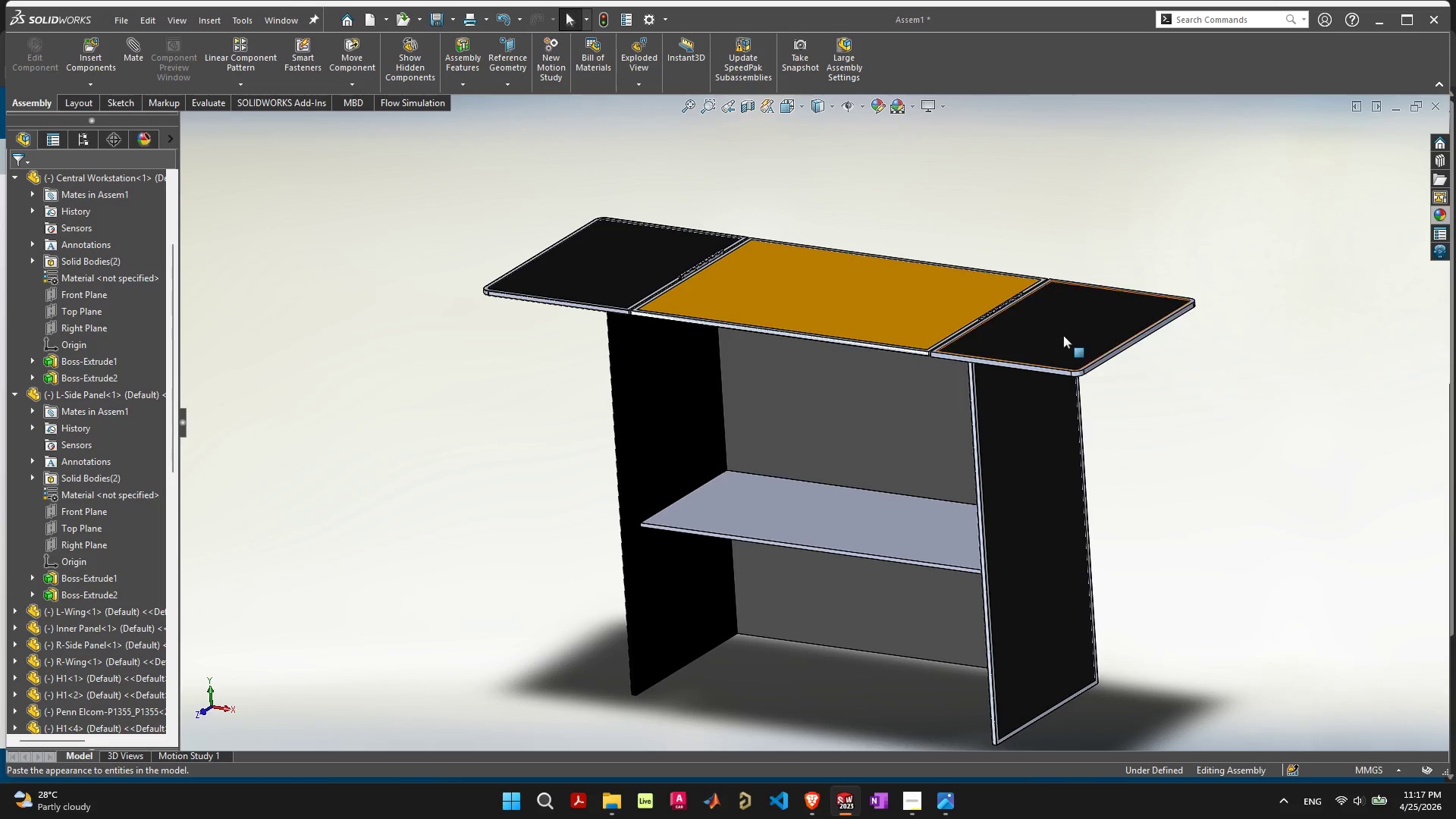 
left_click([1062, 336])
 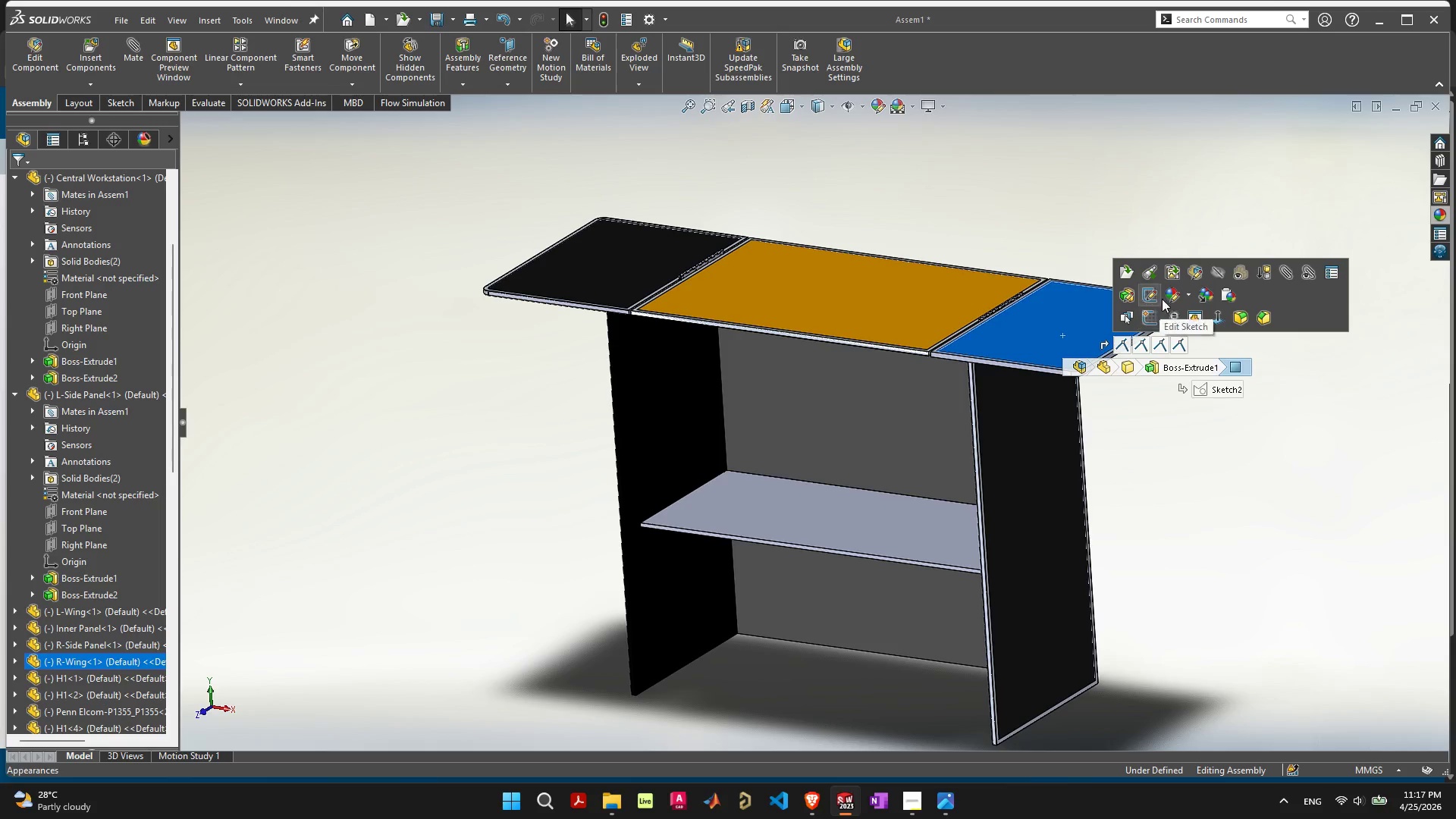 
left_click([1172, 286])
 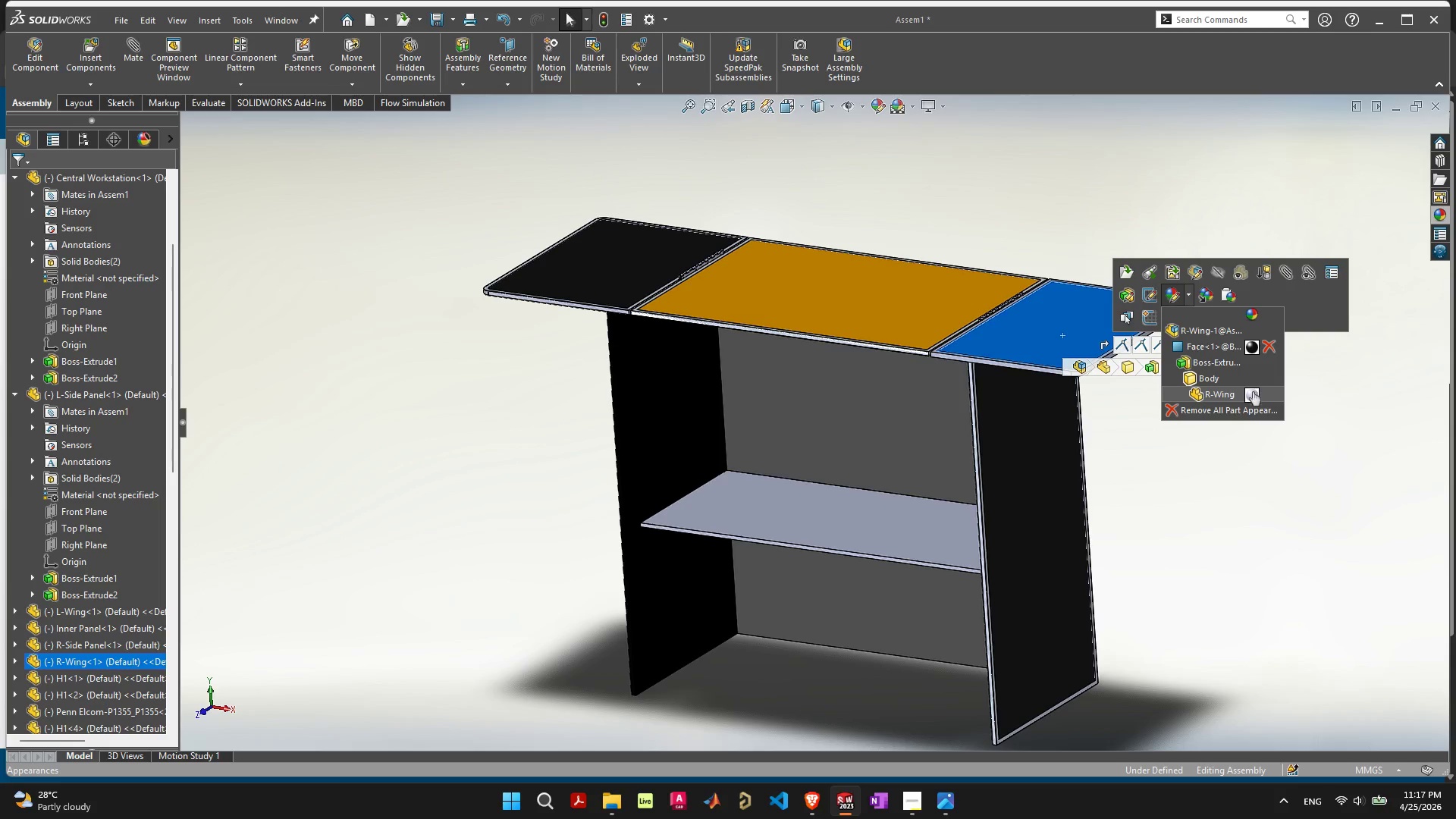 
wait(8.94)
 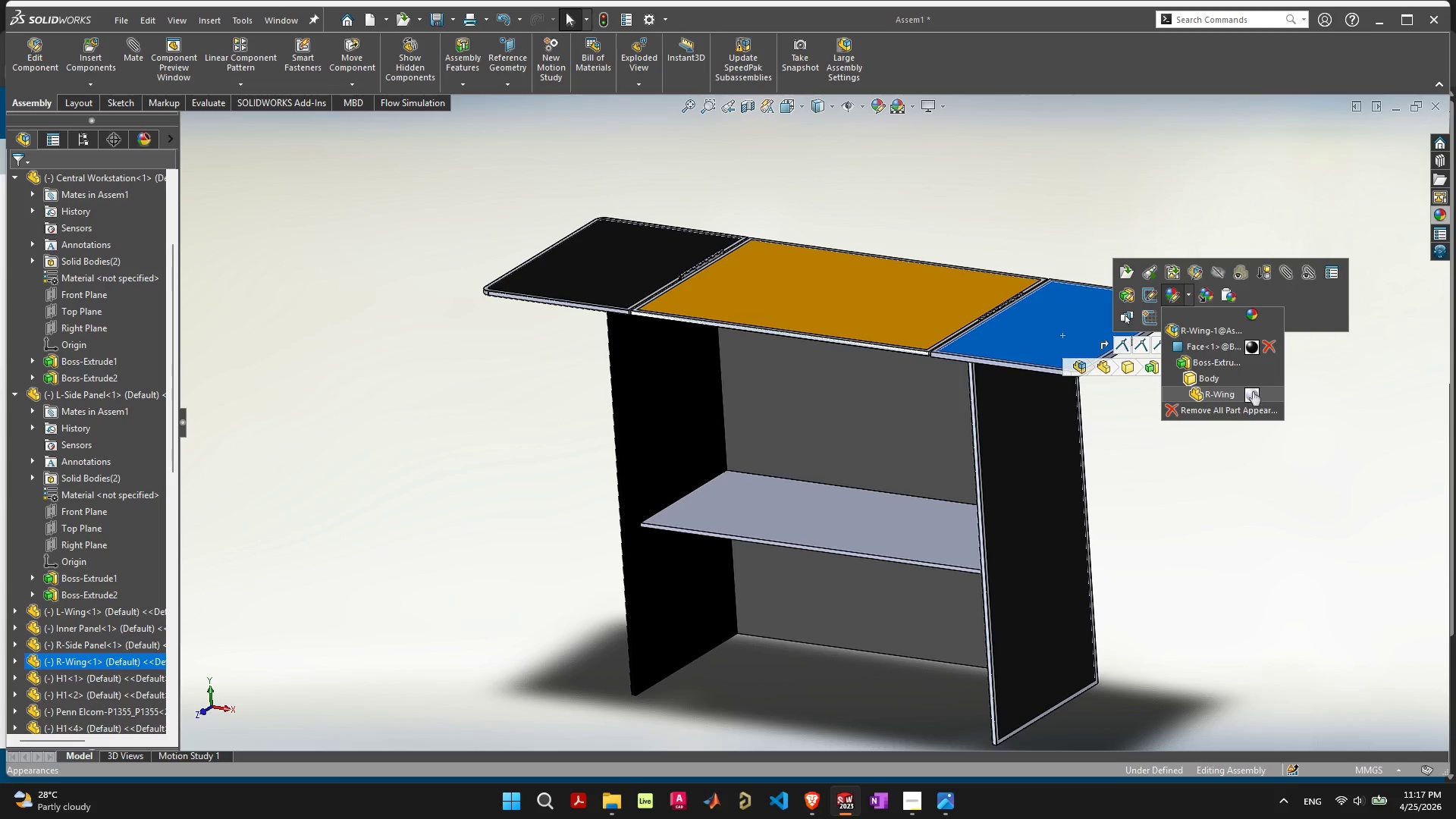 
left_click([1163, 484])
 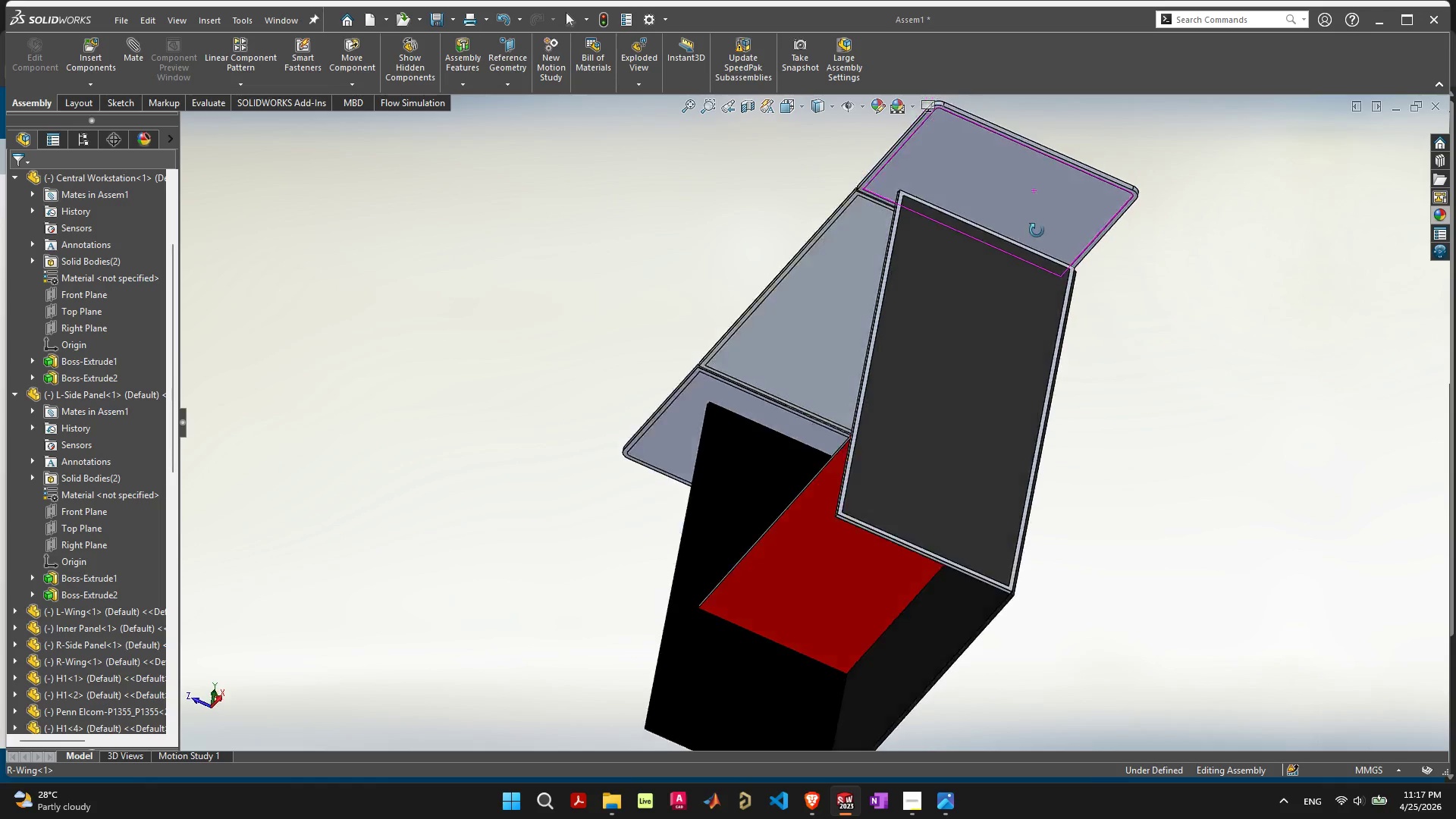 
scroll: coordinate [815, 319], scroll_direction: down, amount: 6.0
 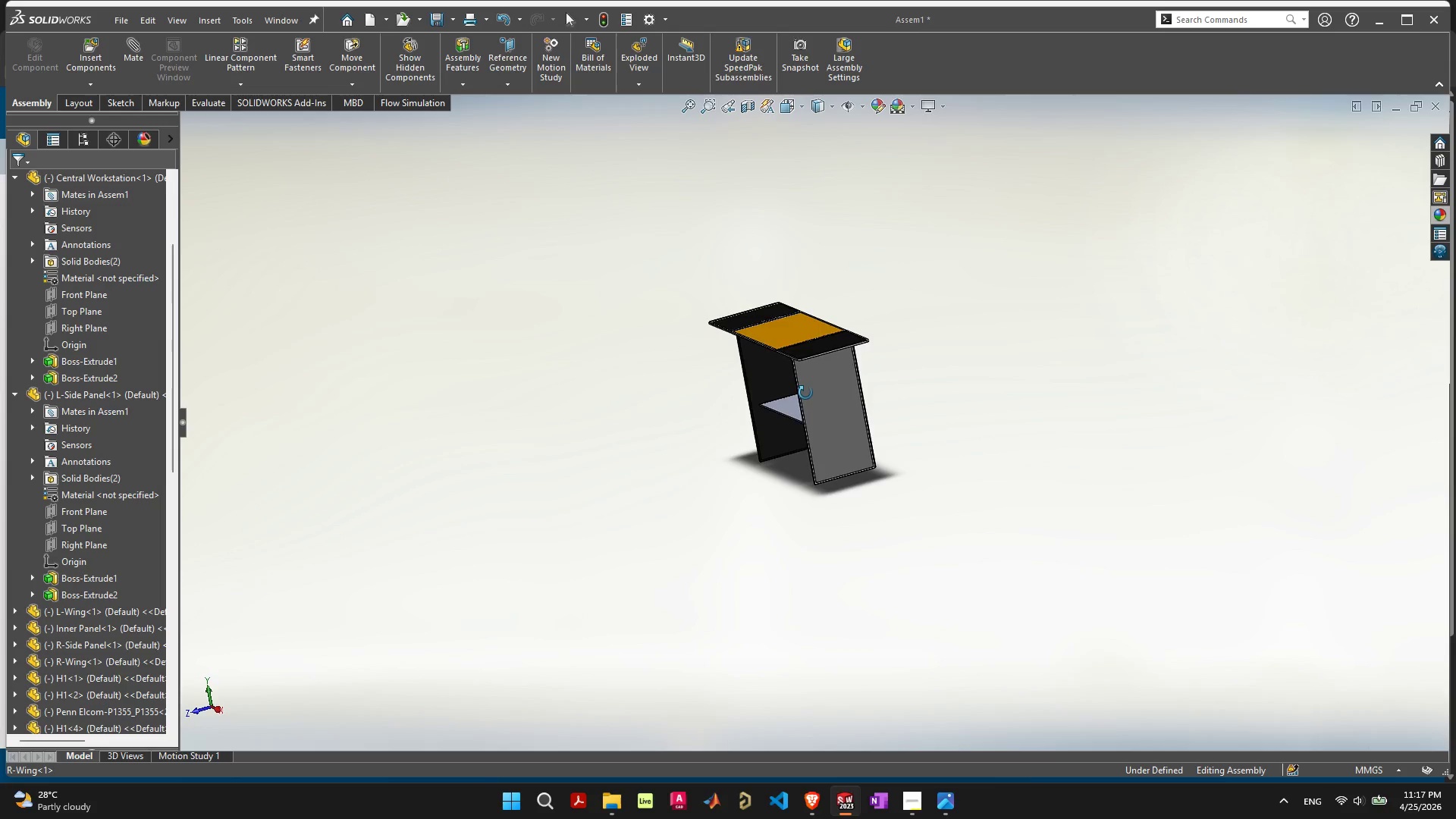 
scroll: coordinate [829, 388], scroll_direction: up, amount: 7.0
 